 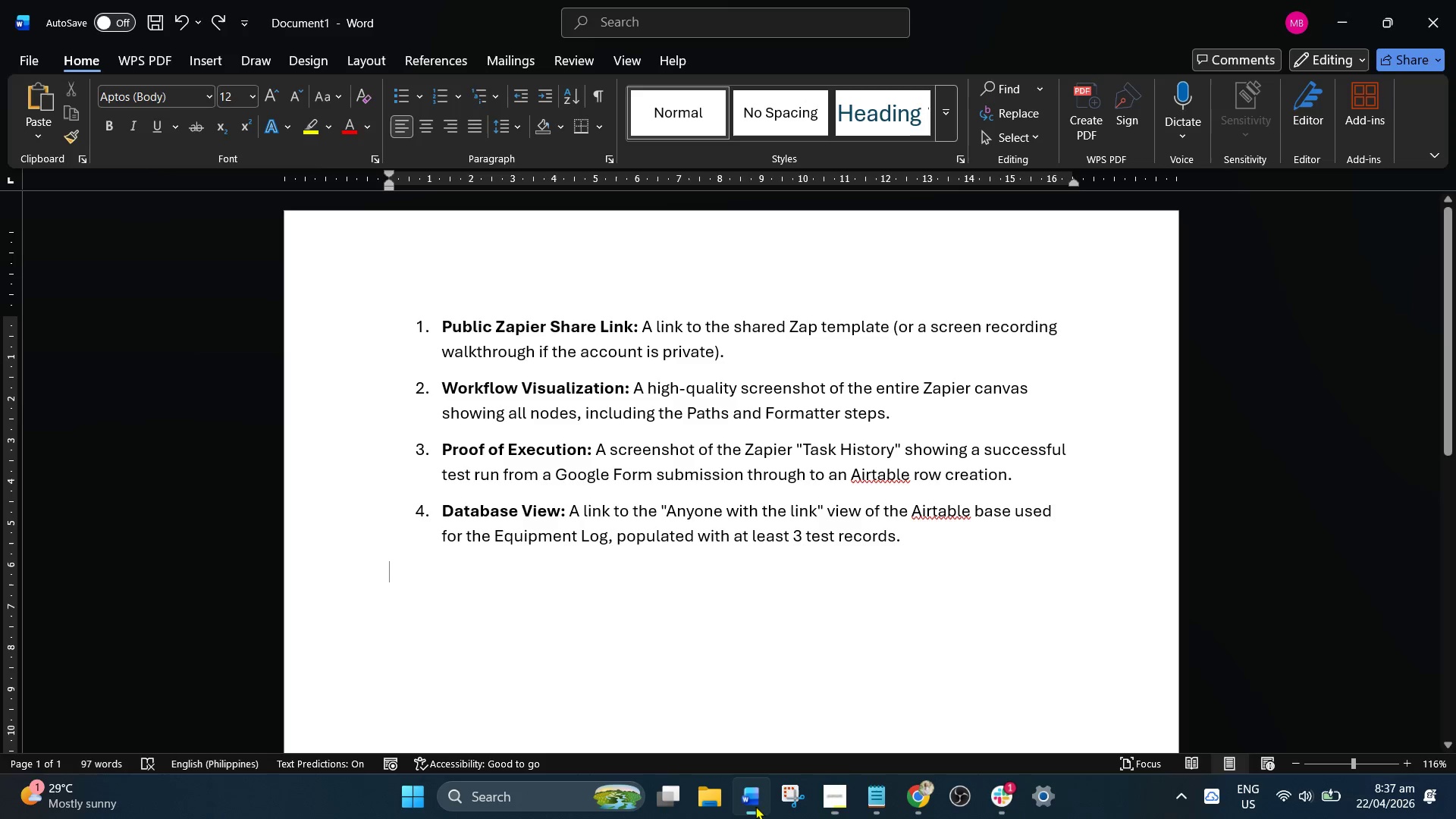 
key(Control+V)
 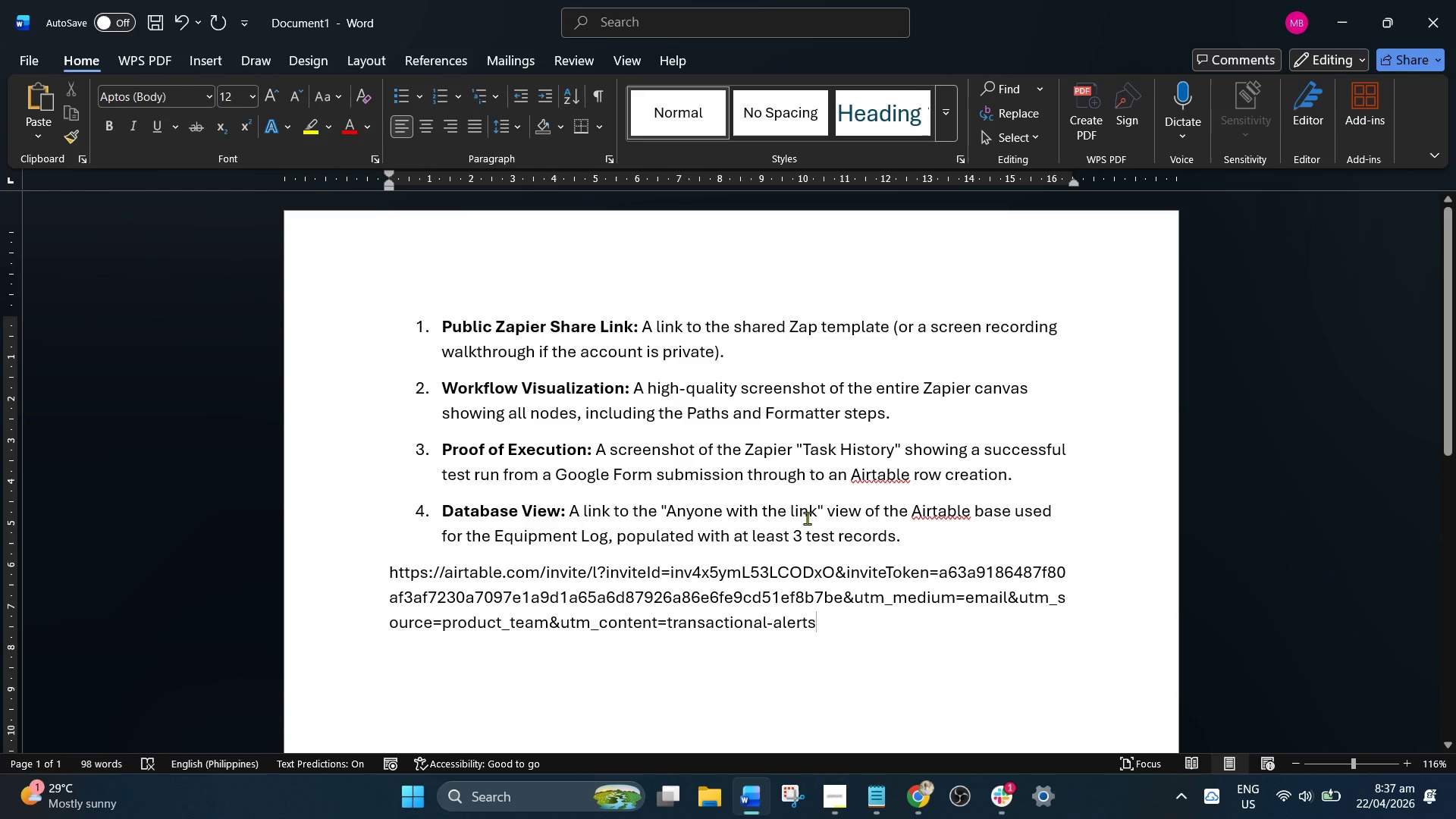 
left_click([1012, 467])
 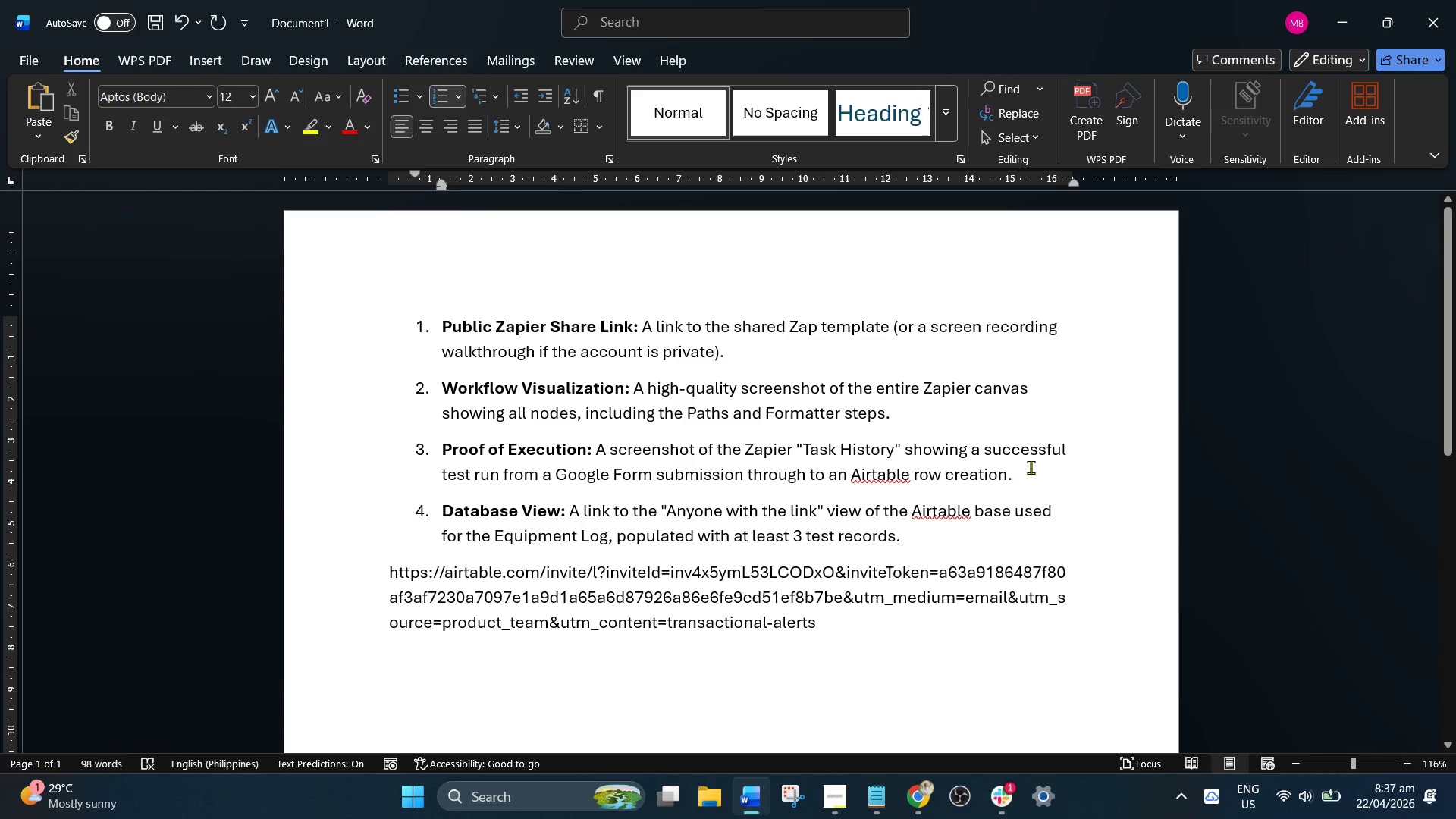 
left_click([1031, 467])
 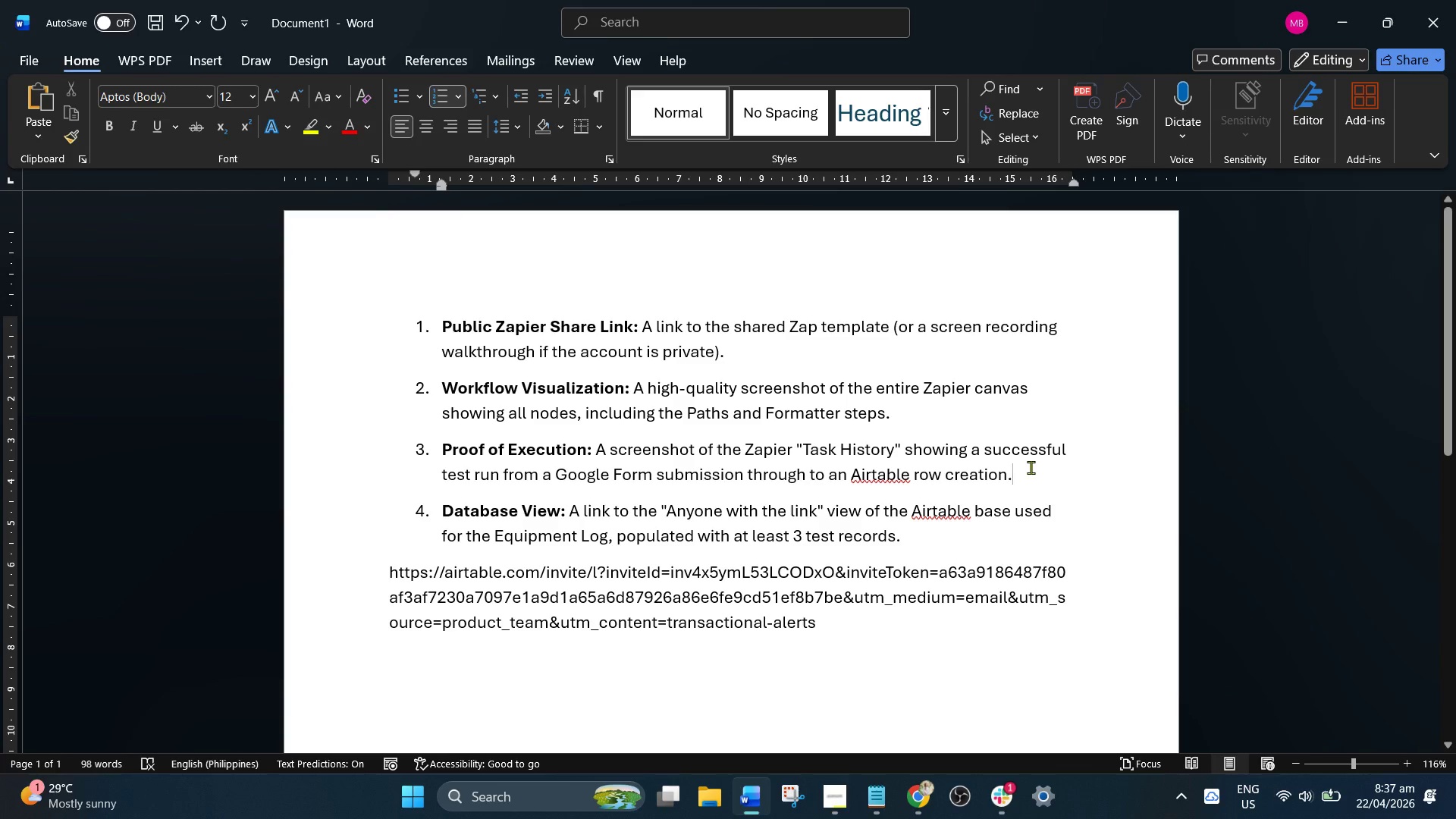 
key(Enter)
 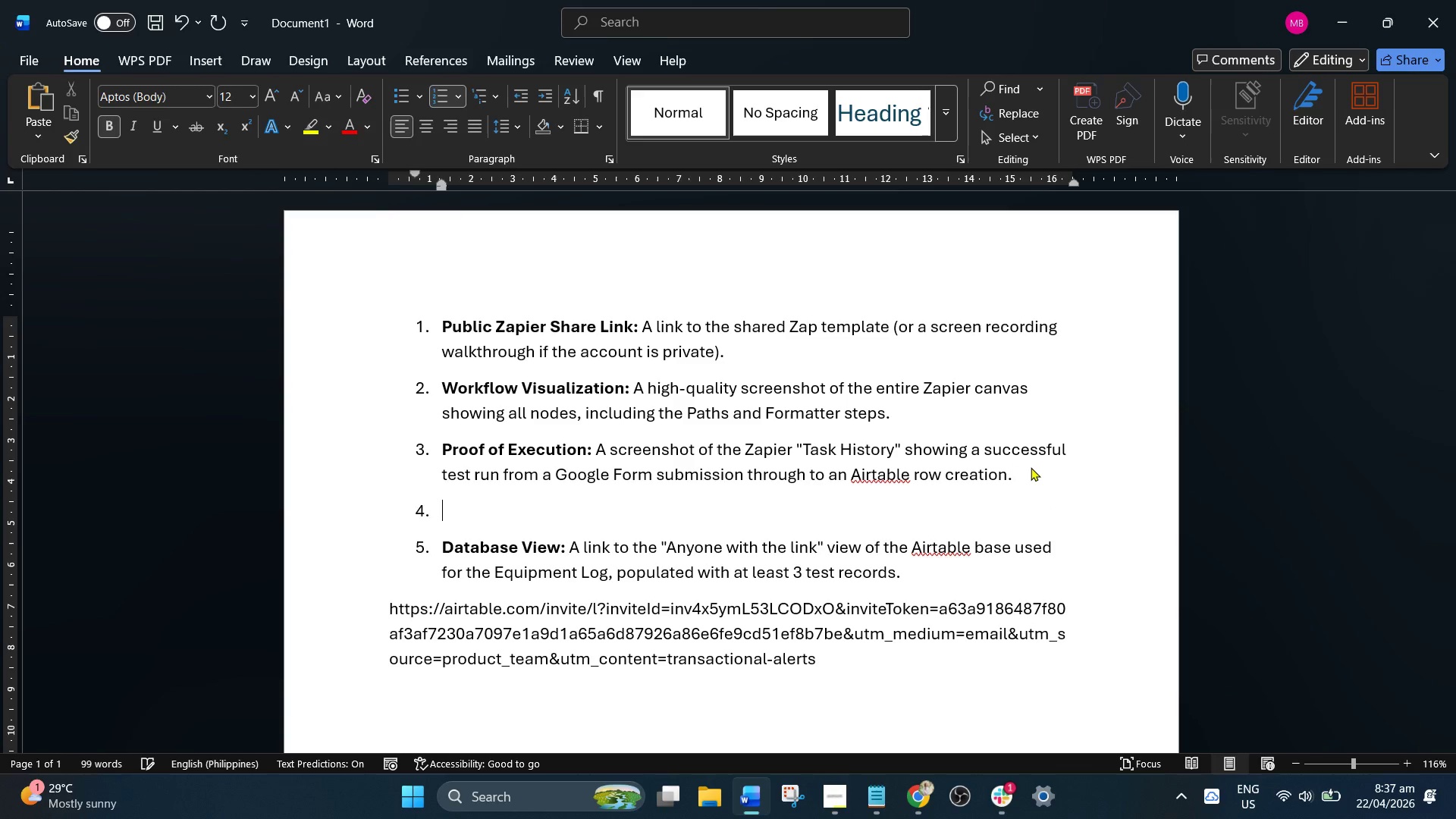 
key(Enter)
 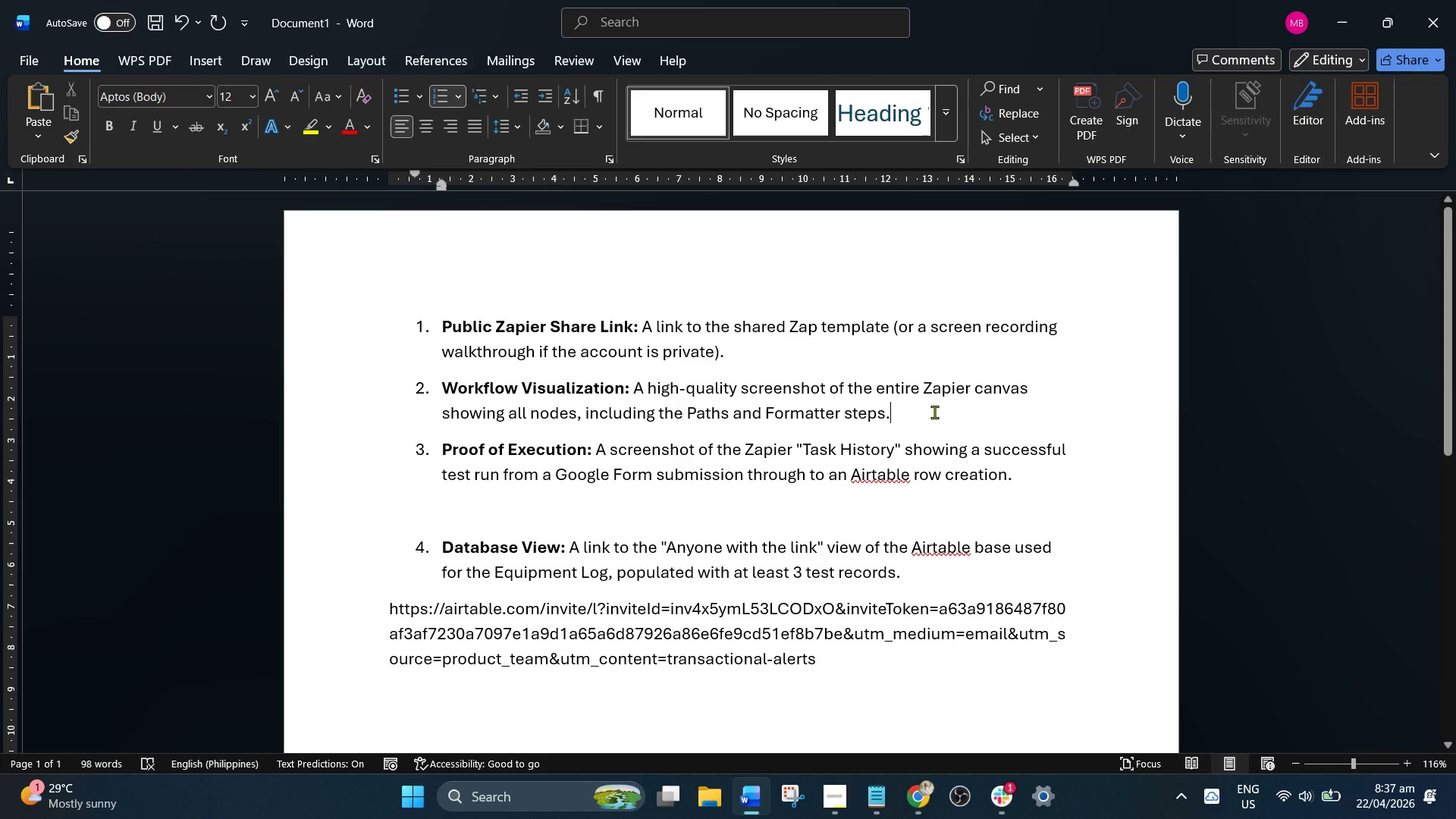 
key(Enter)
 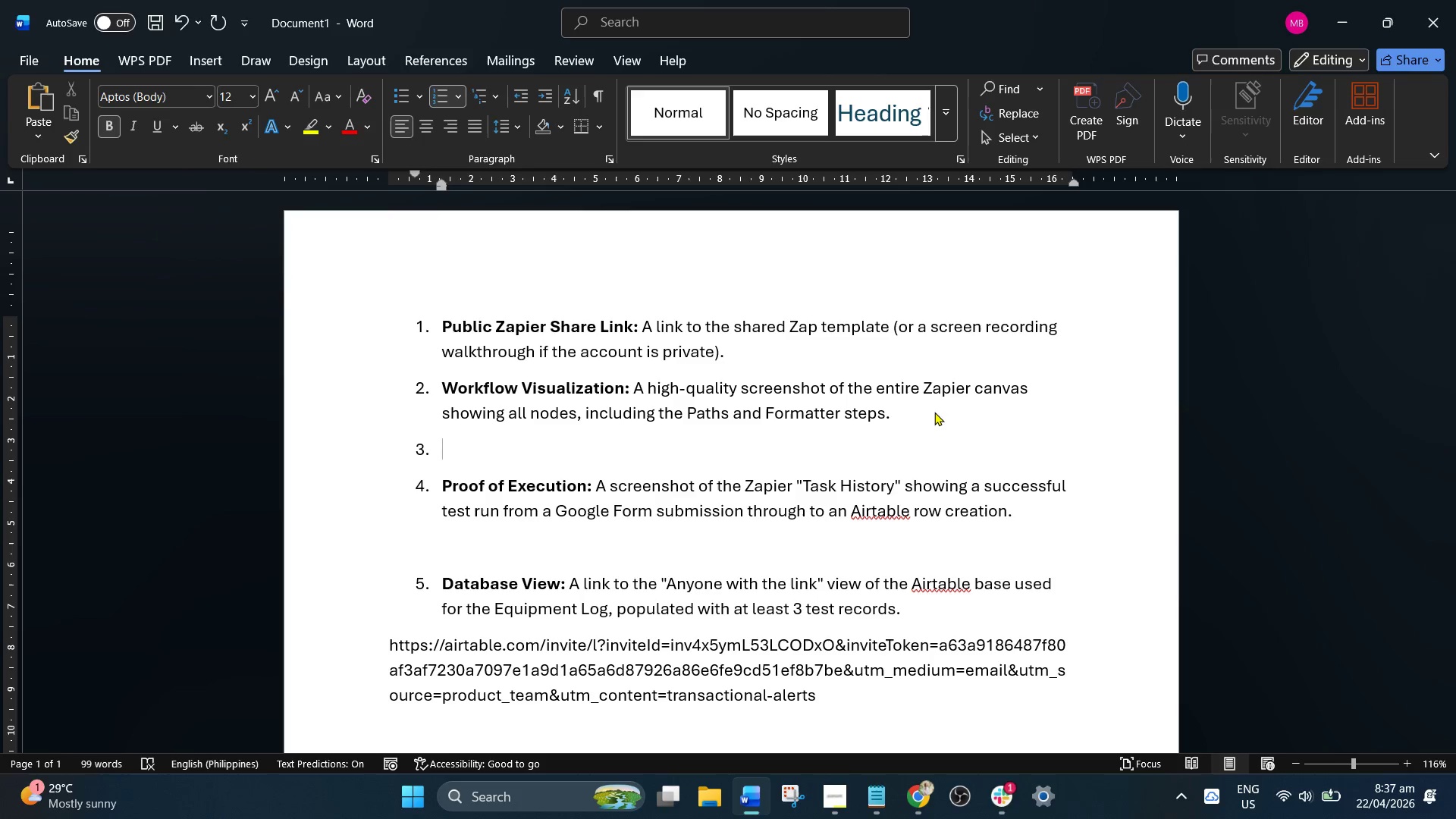 
key(Enter)
 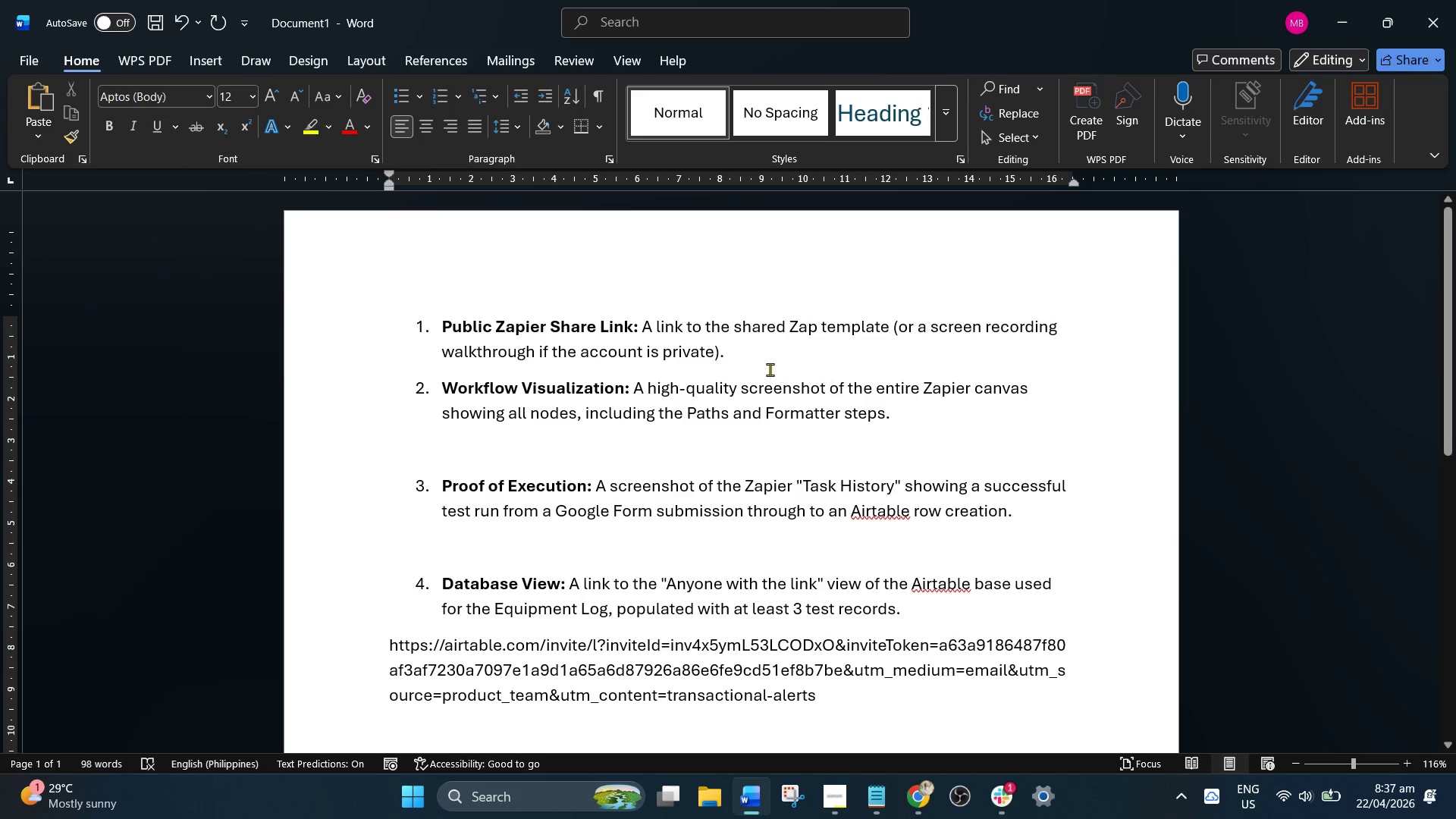 
left_click([774, 359])
 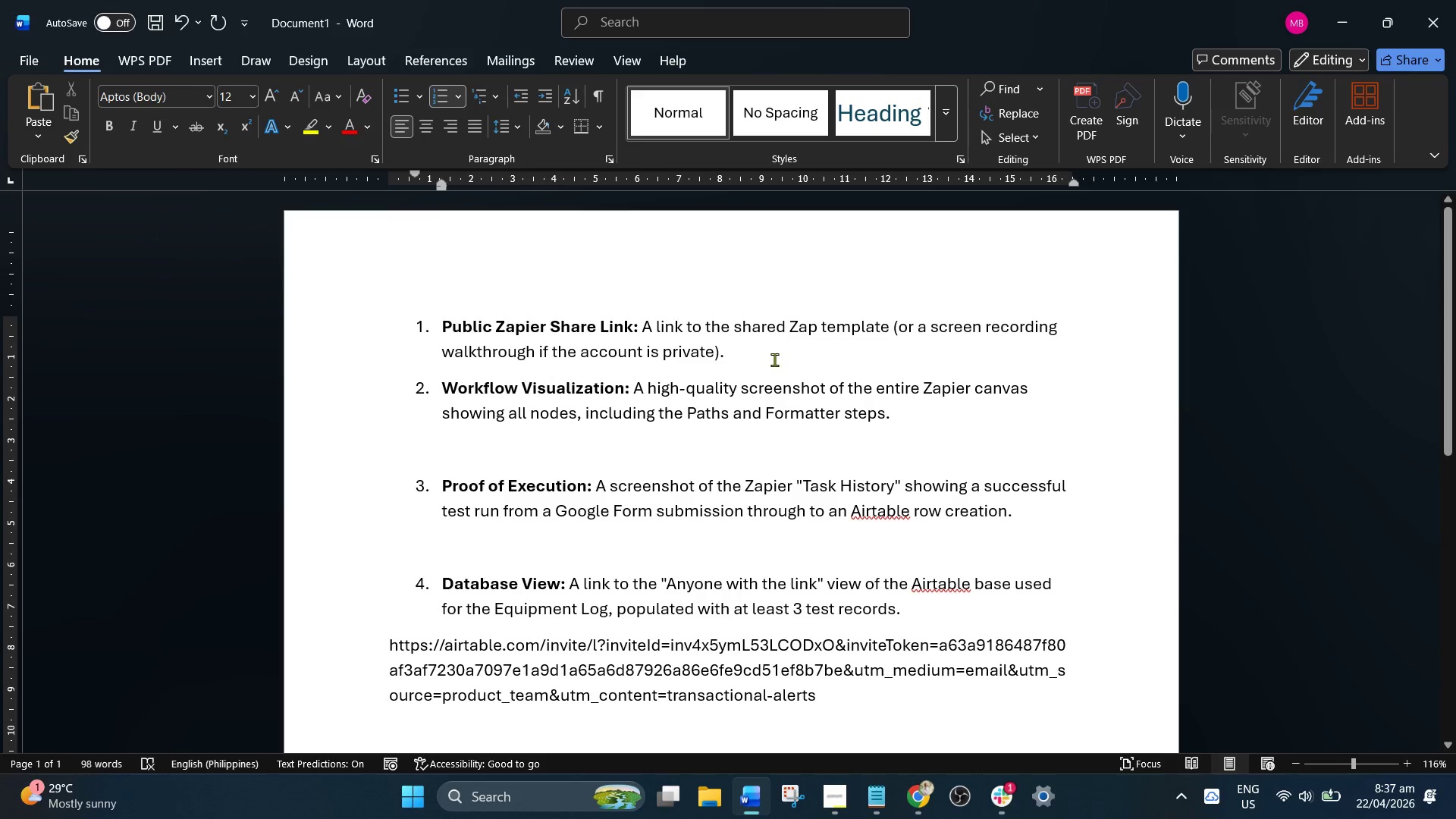 
key(Enter)
 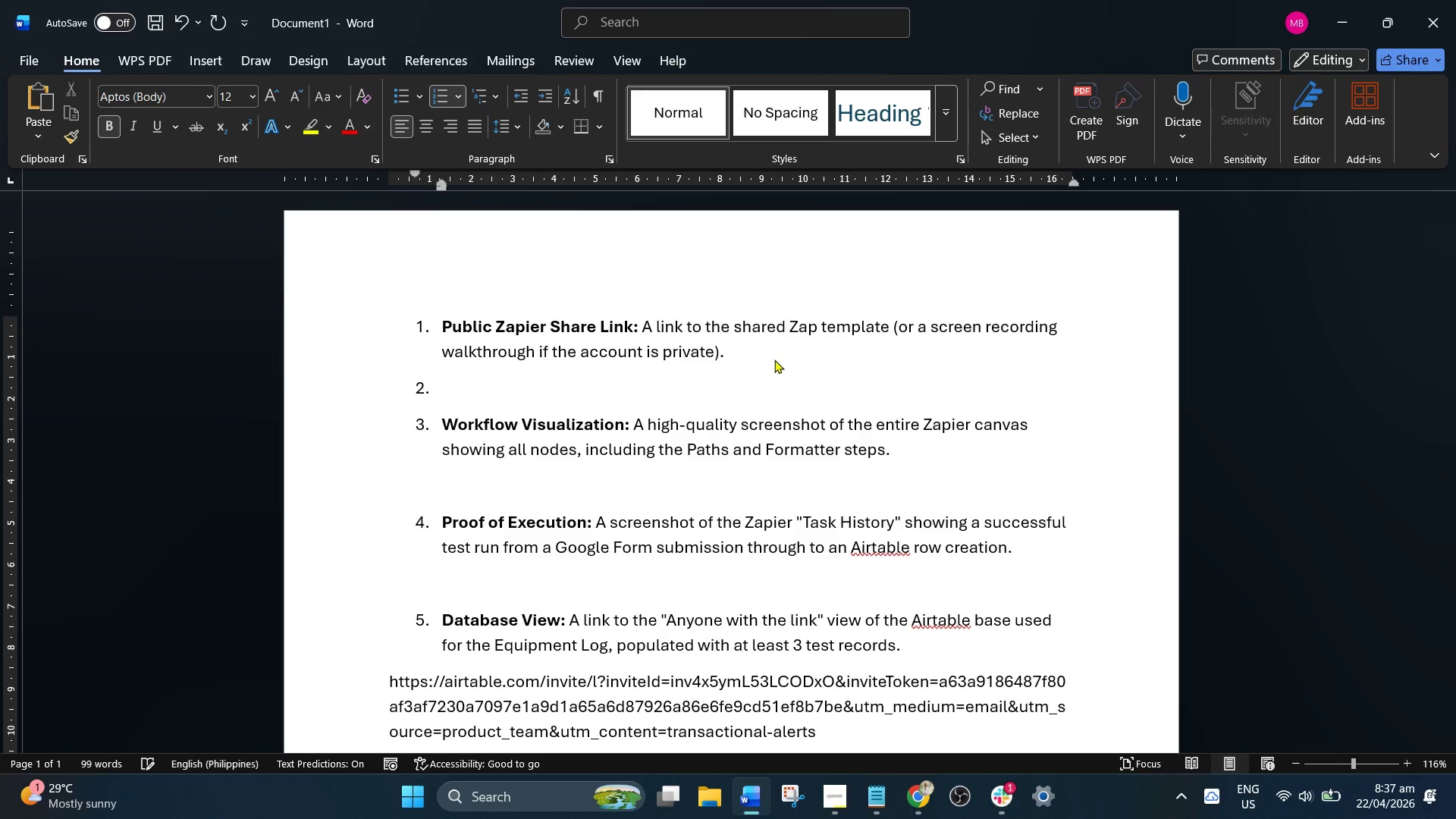 
key(Enter)
 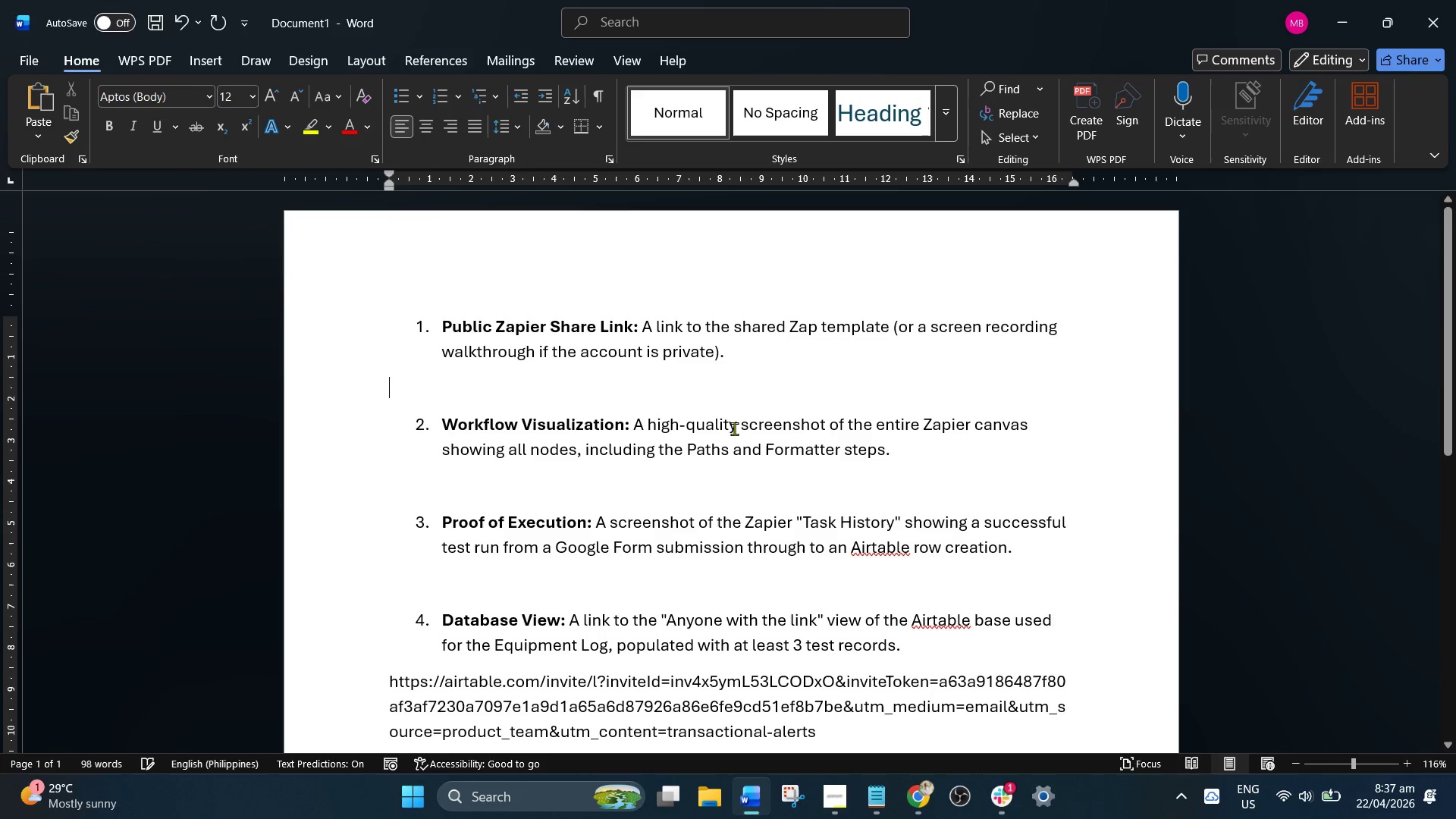 
scroll: coordinate [730, 440], scroll_direction: down, amount: 3.0
 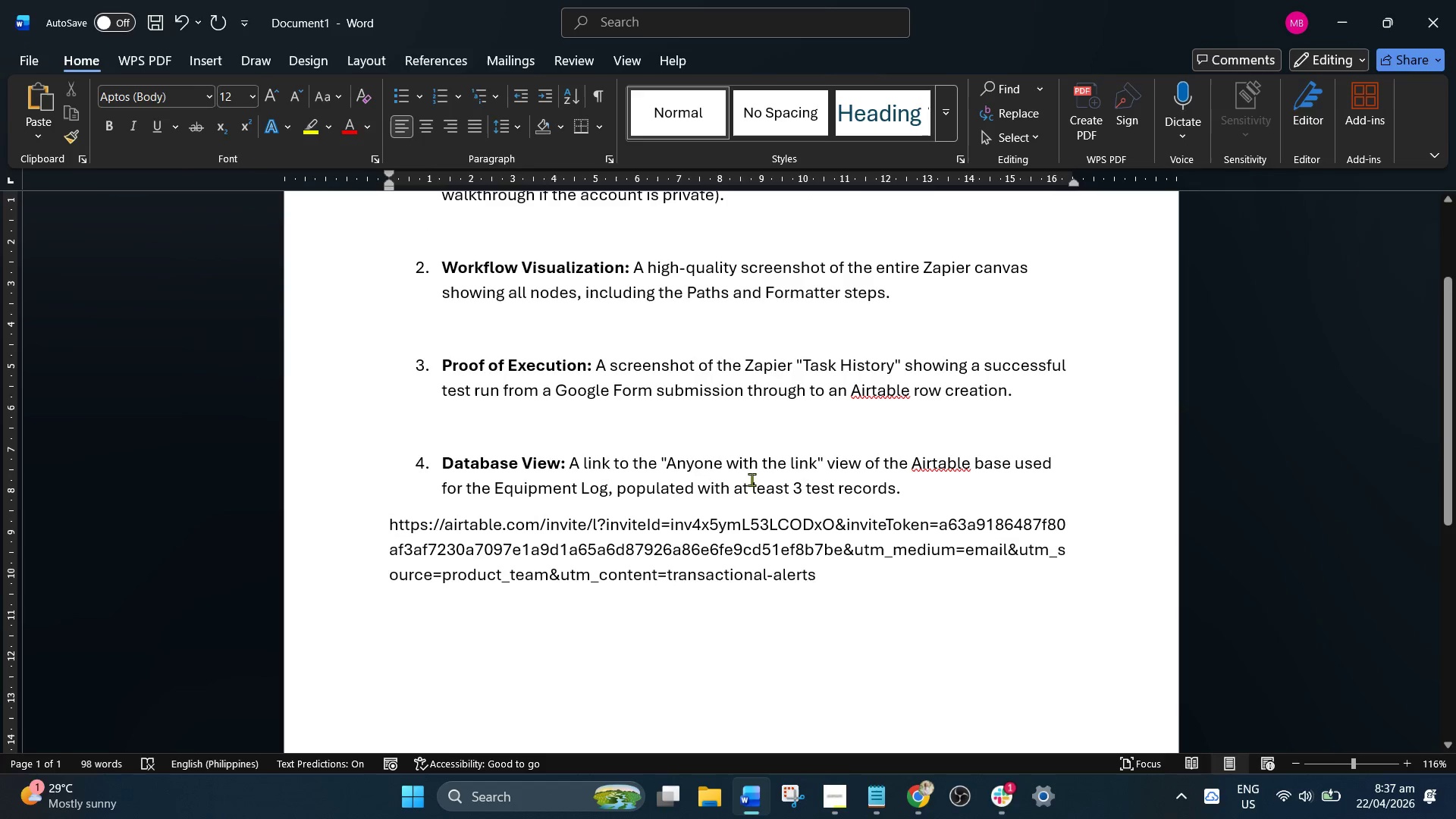 
scroll: coordinate [763, 497], scroll_direction: up, amount: 2.0
 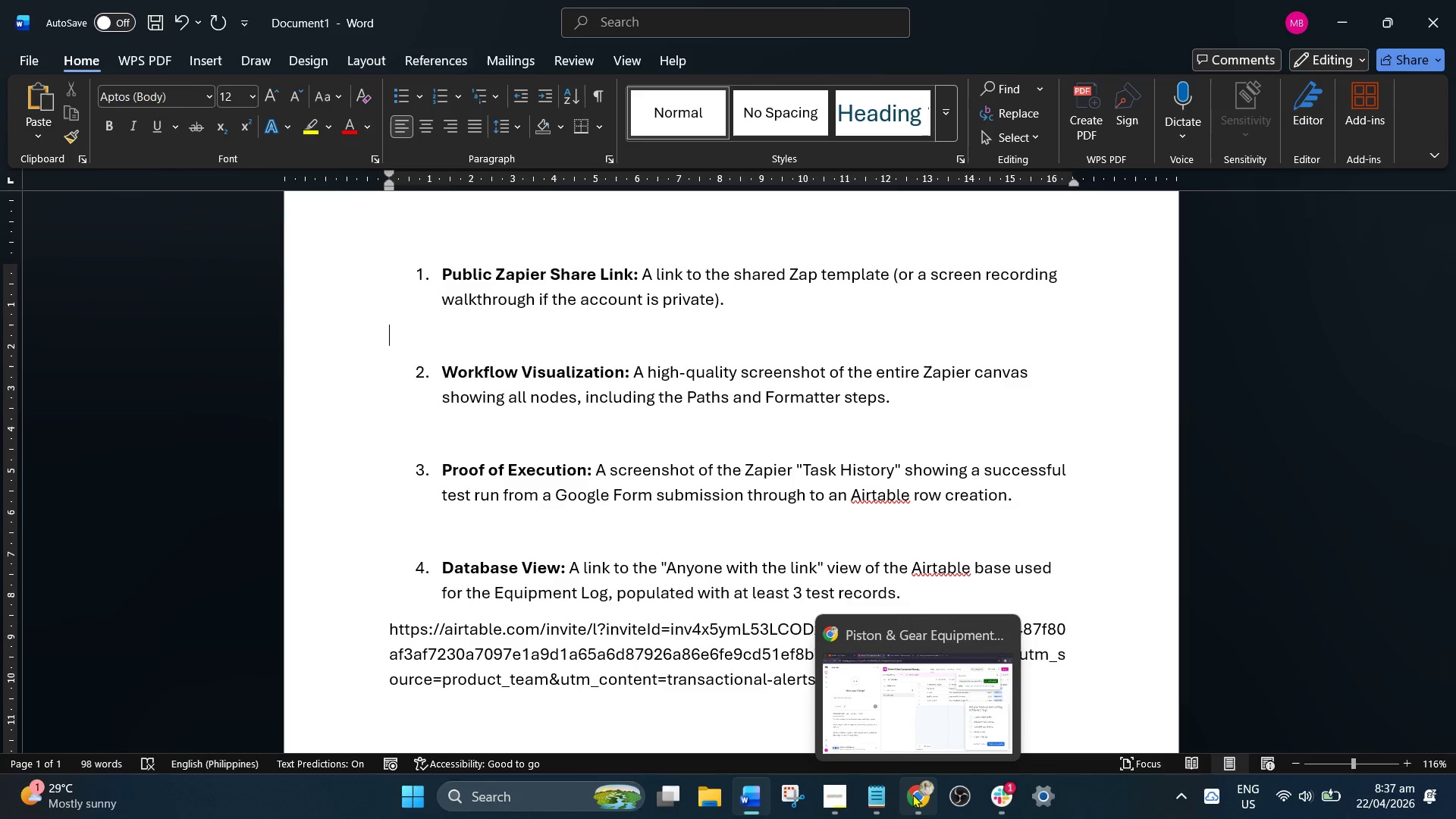 
left_click([912, 794])
 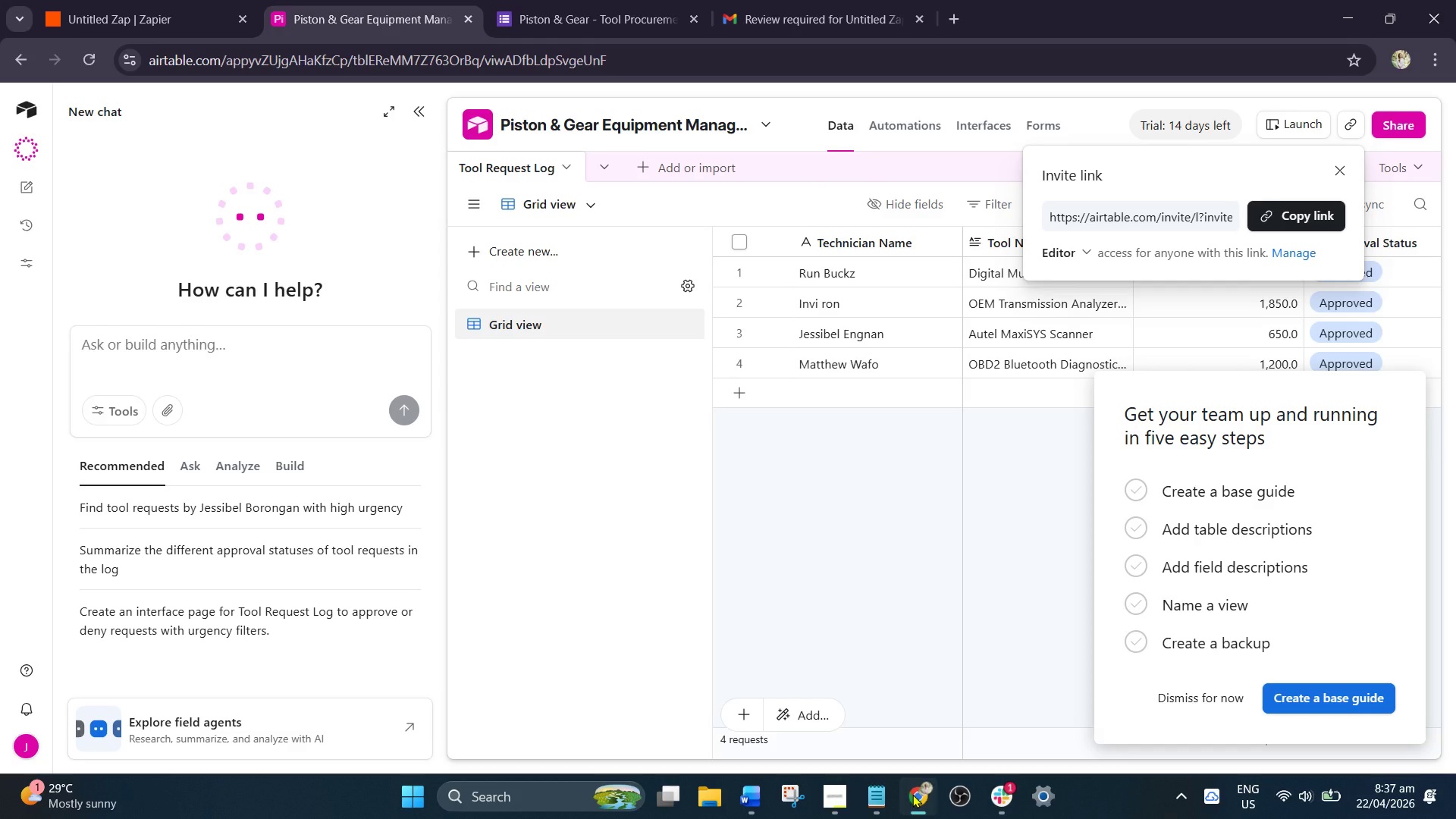 
double_click([912, 794])
 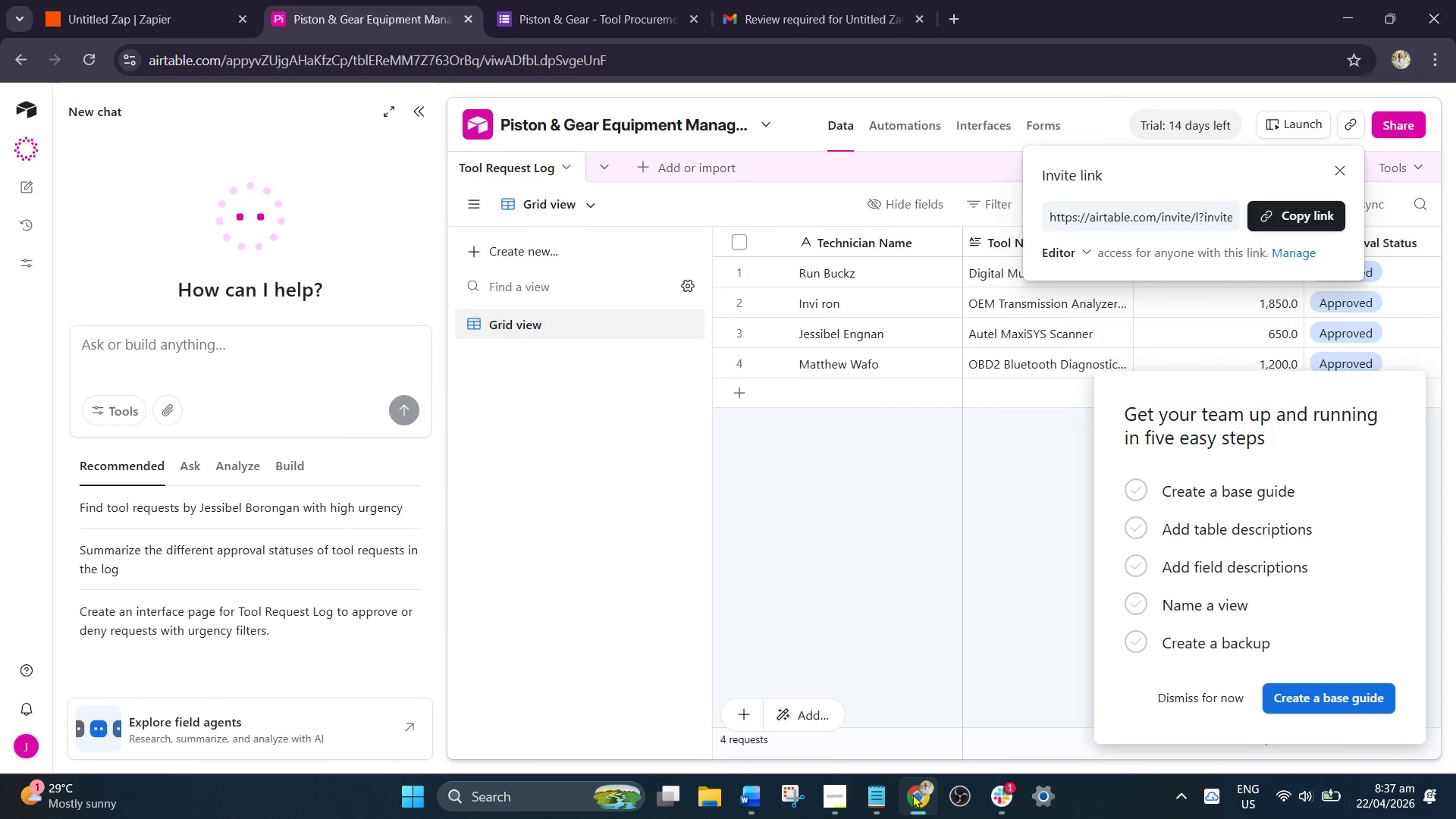 
left_click([912, 794])
 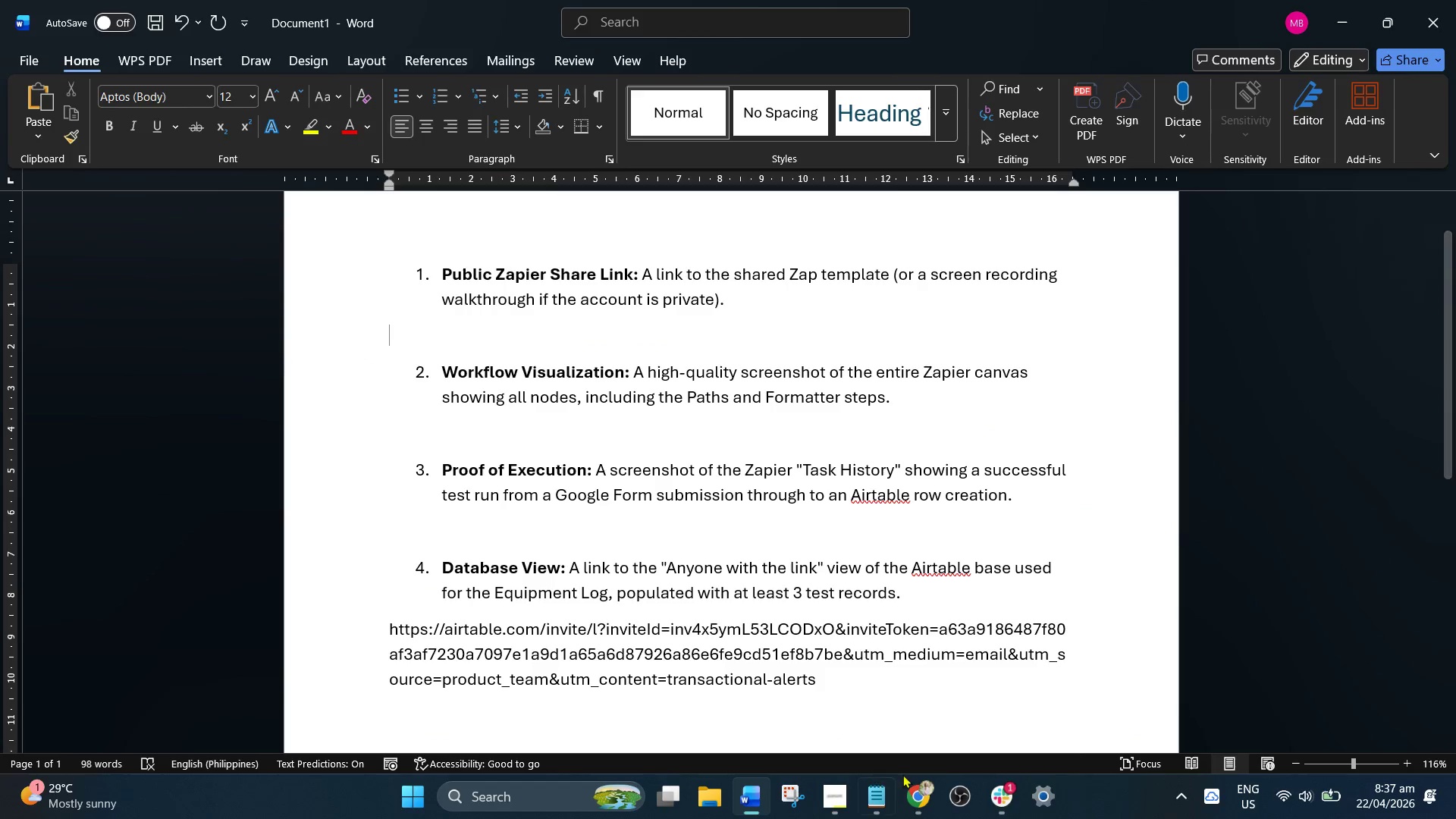 
left_click([915, 793])
 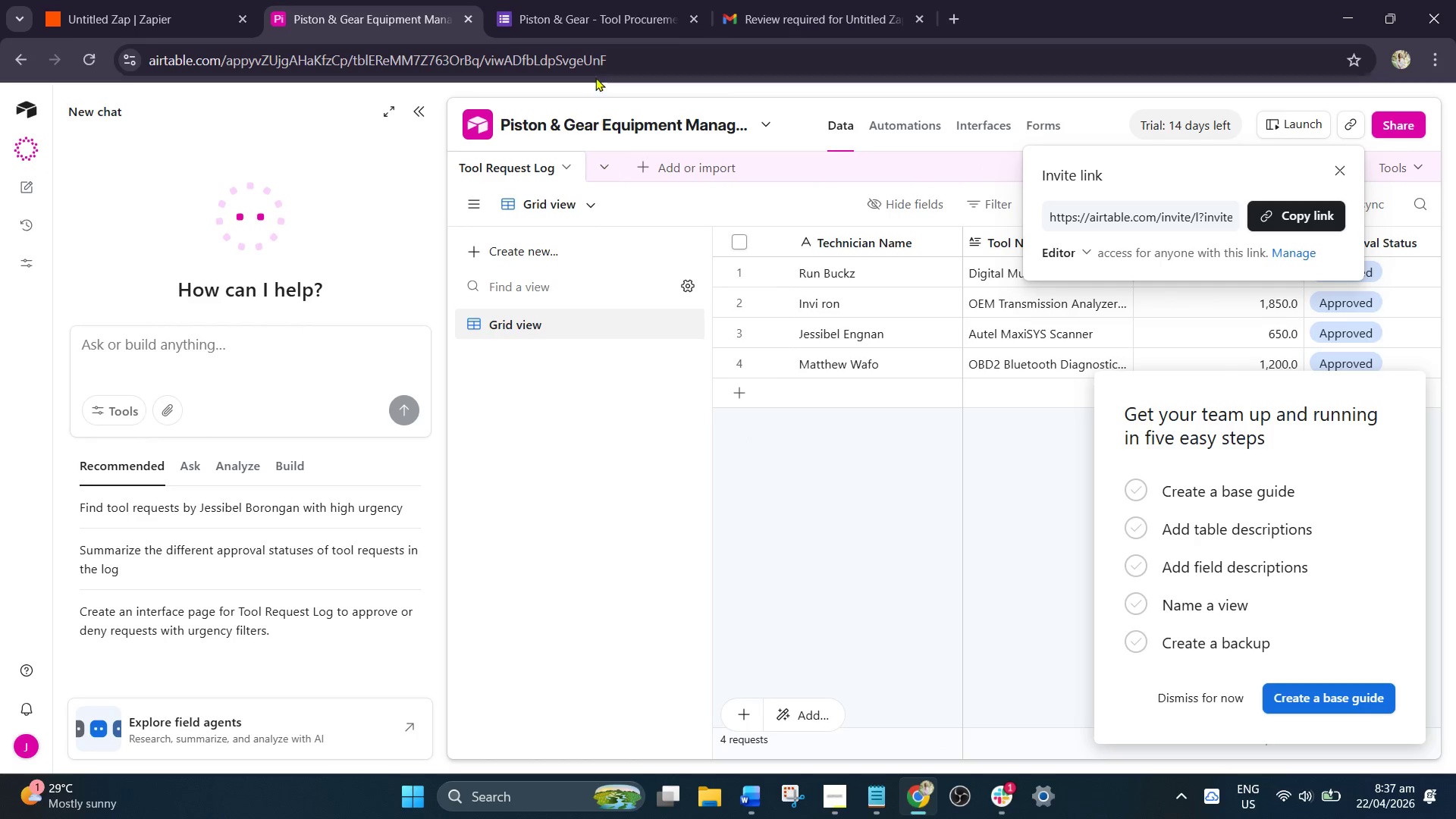 
left_click([583, 1])
 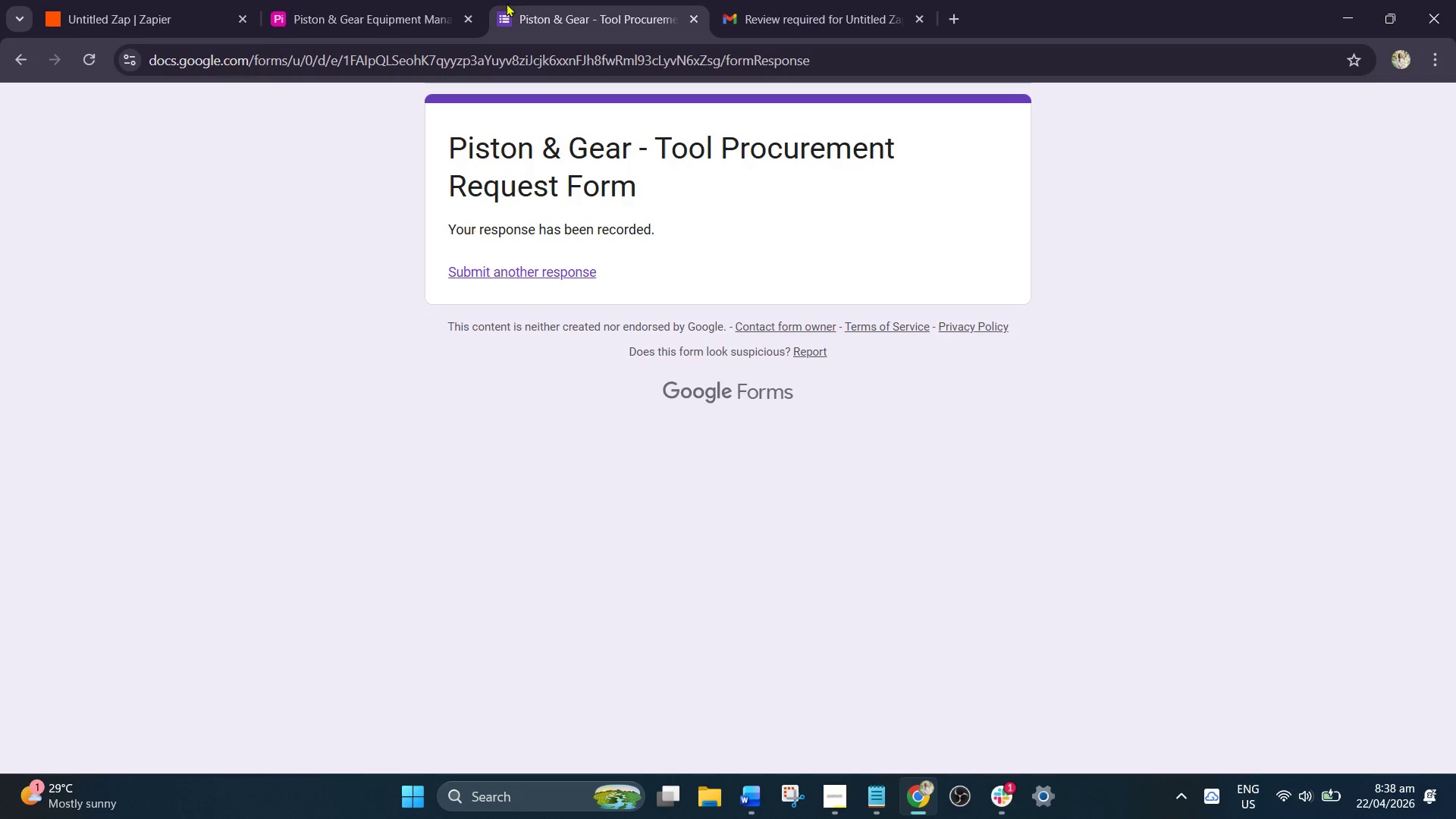 
left_click([412, 0])
 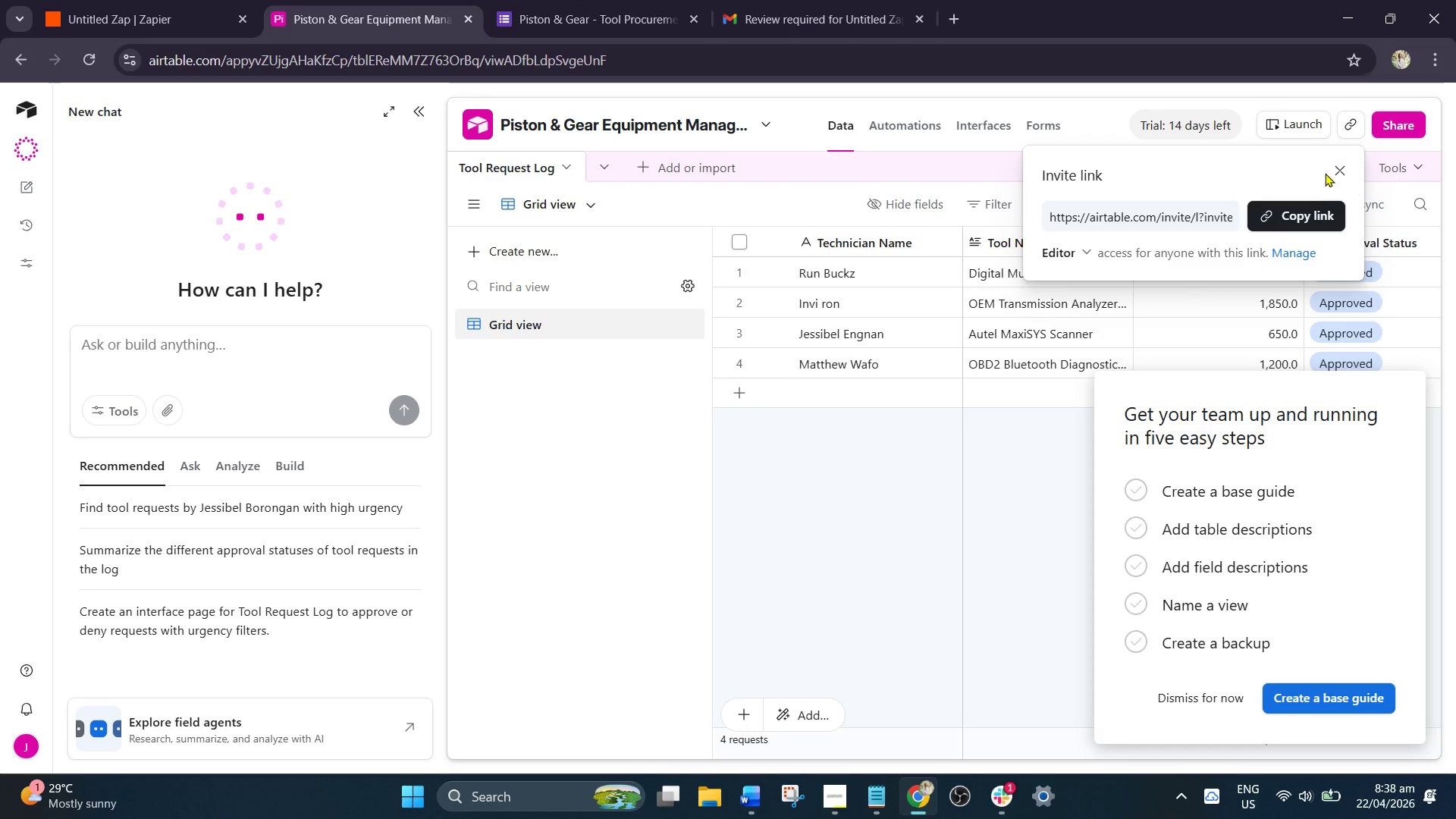 
left_click([1341, 169])
 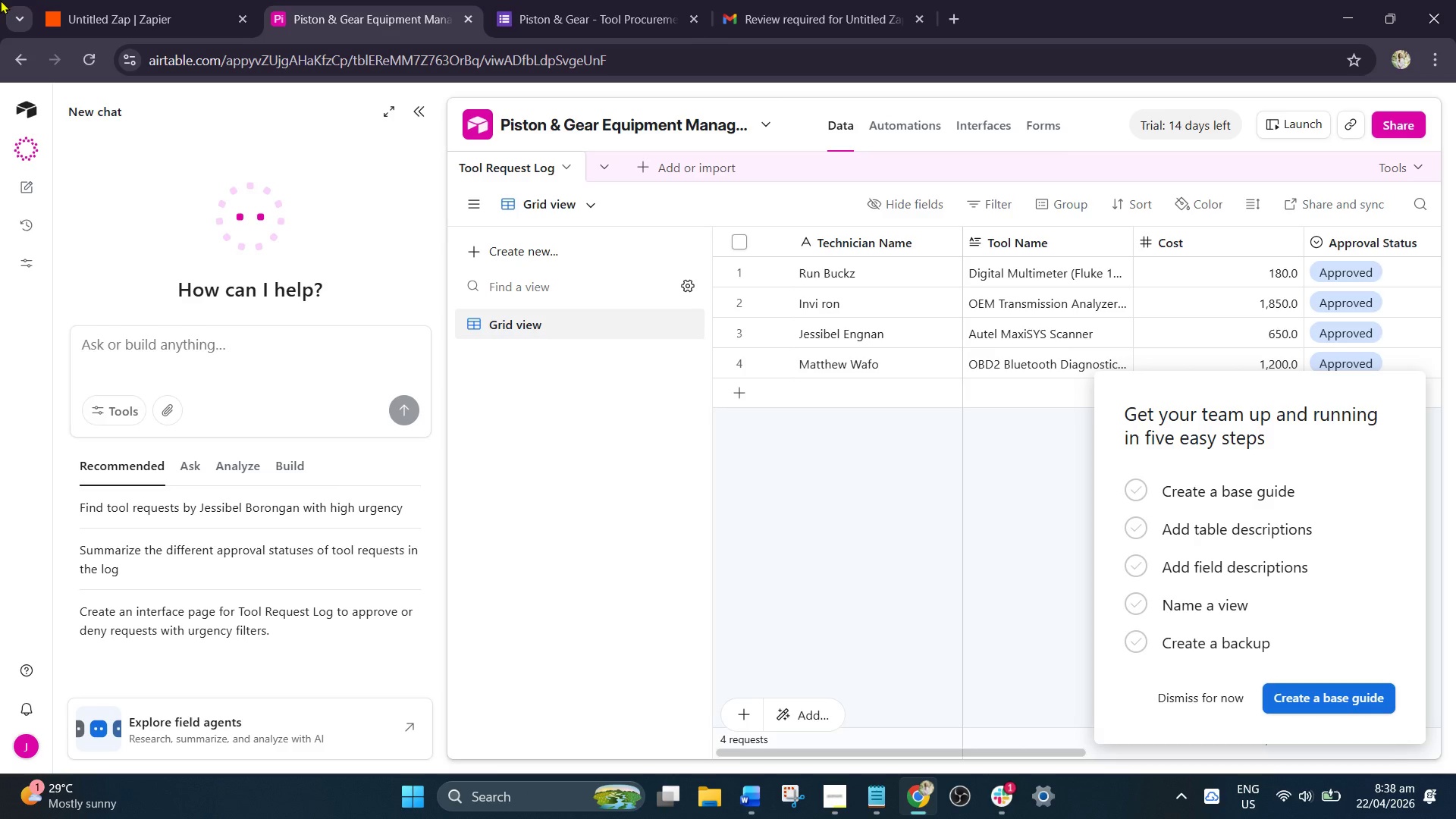 
left_click([102, 1])
 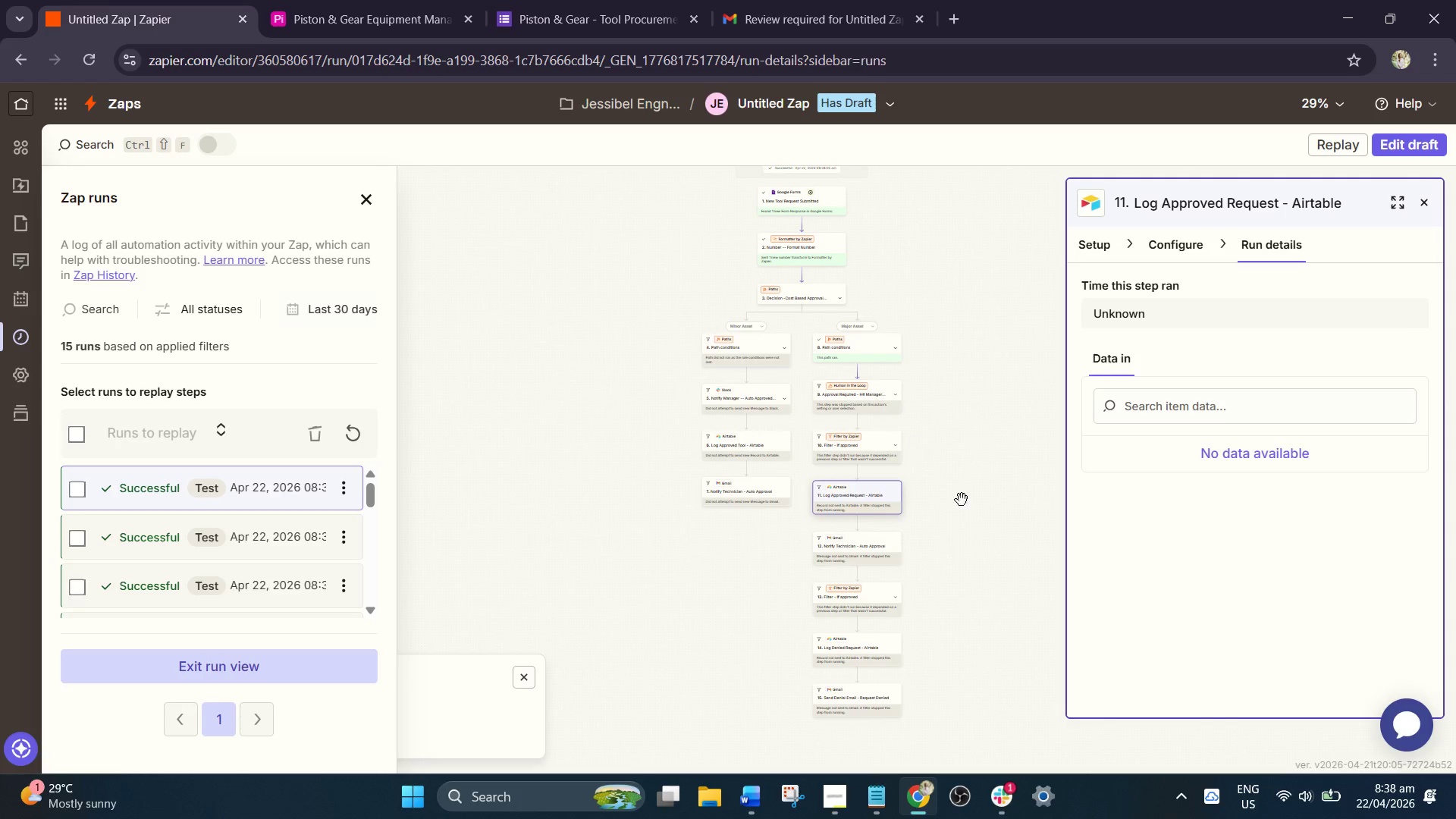 
scroll: coordinate [952, 516], scroll_direction: down, amount: 2.0
 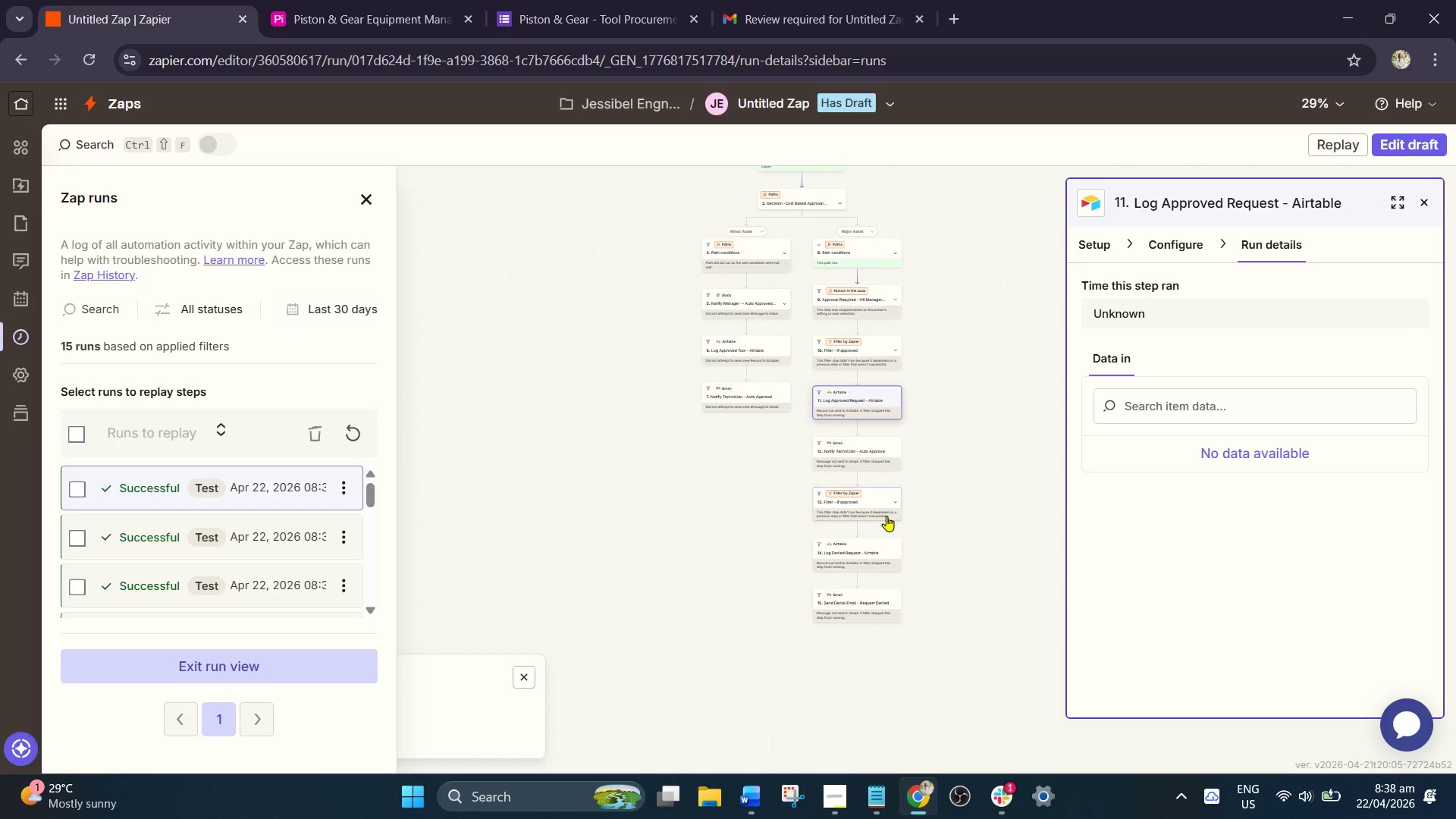 
scroll: coordinate [886, 516], scroll_direction: up, amount: 2.0
 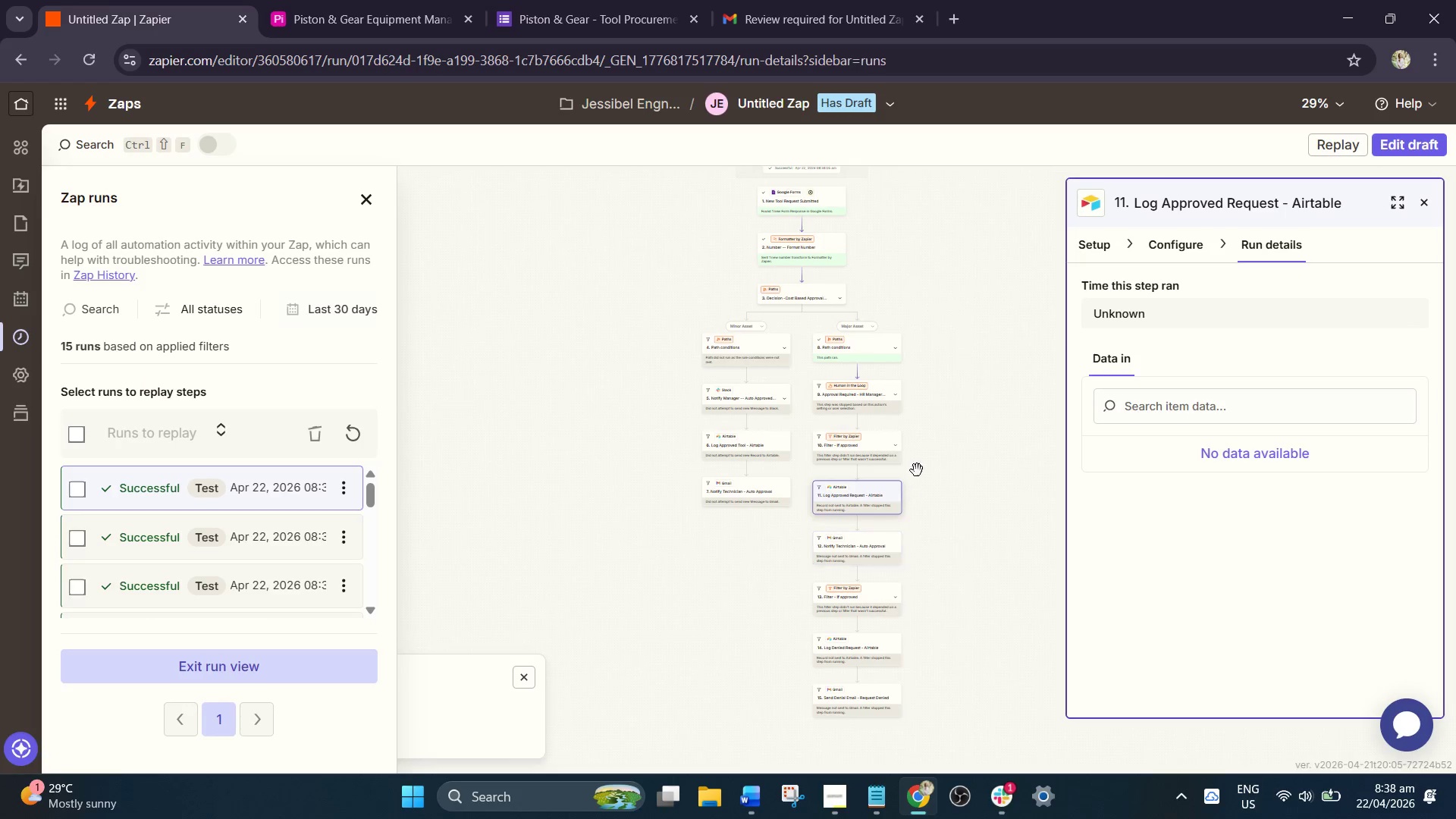 
hold_key(key=ControlLeft, duration=1.34)
scroll: coordinate [914, 434], scroll_direction: up, amount: 11.0
 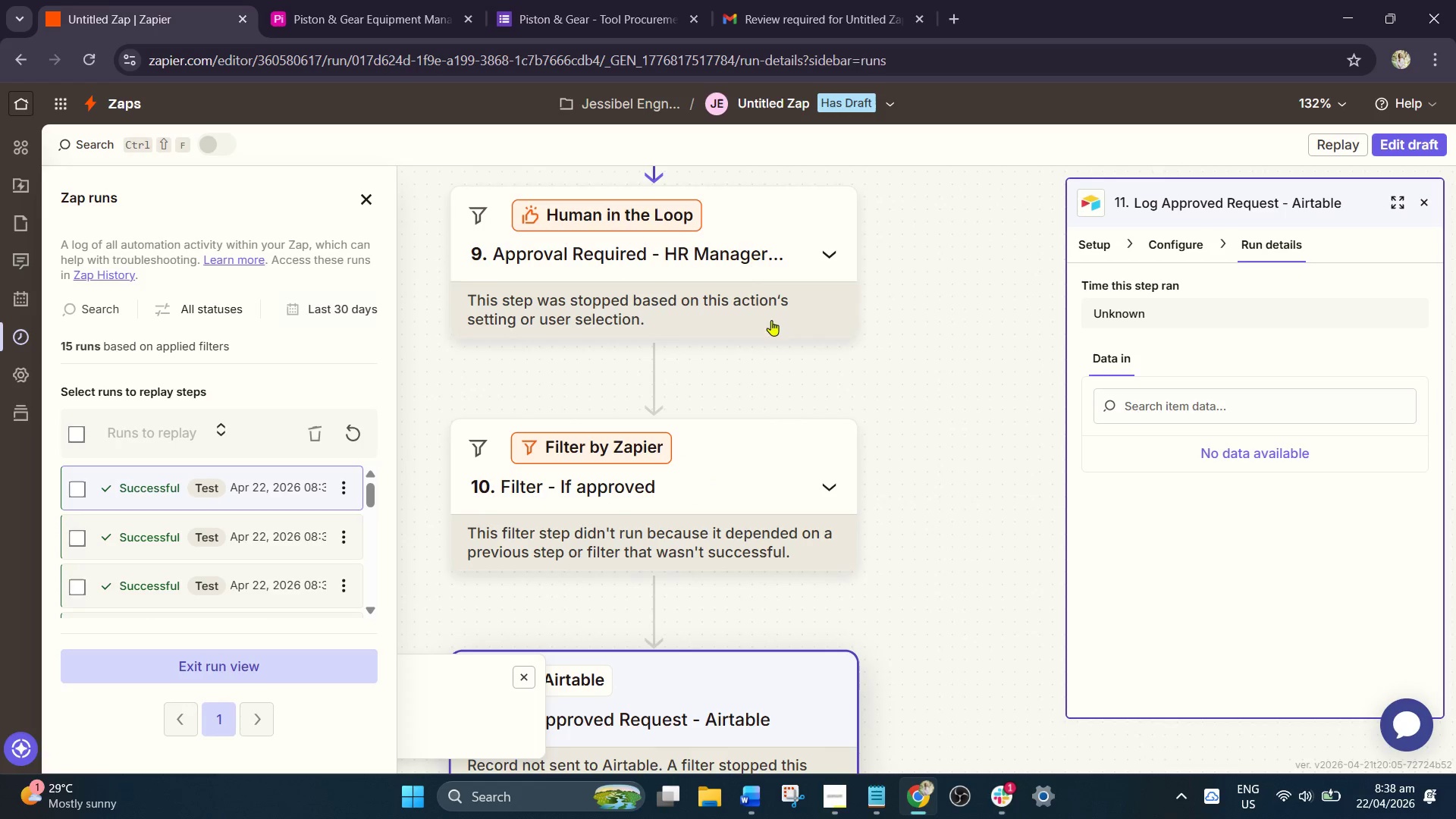 
left_click([748, 284])
 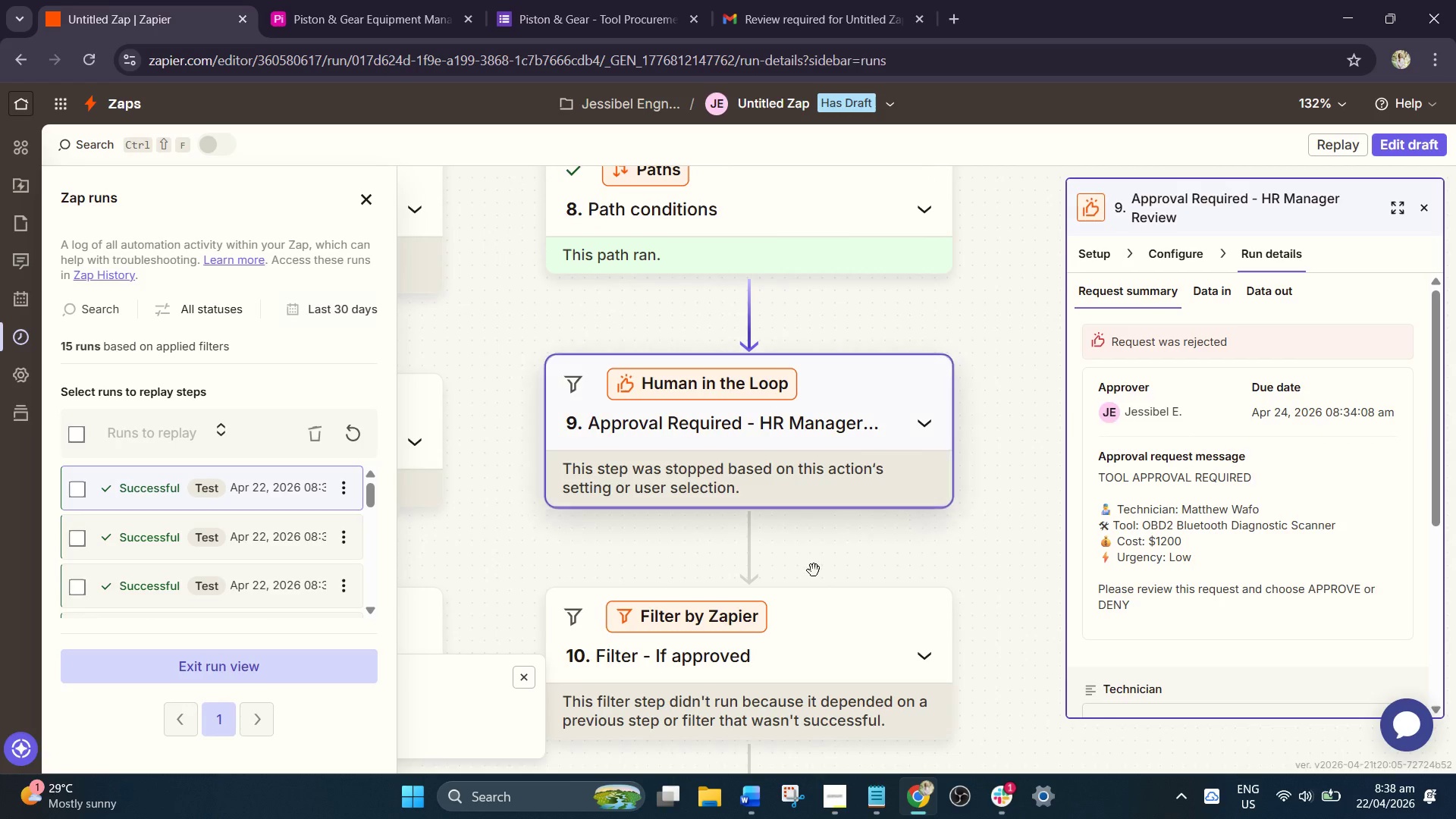 
left_click([811, 635])
 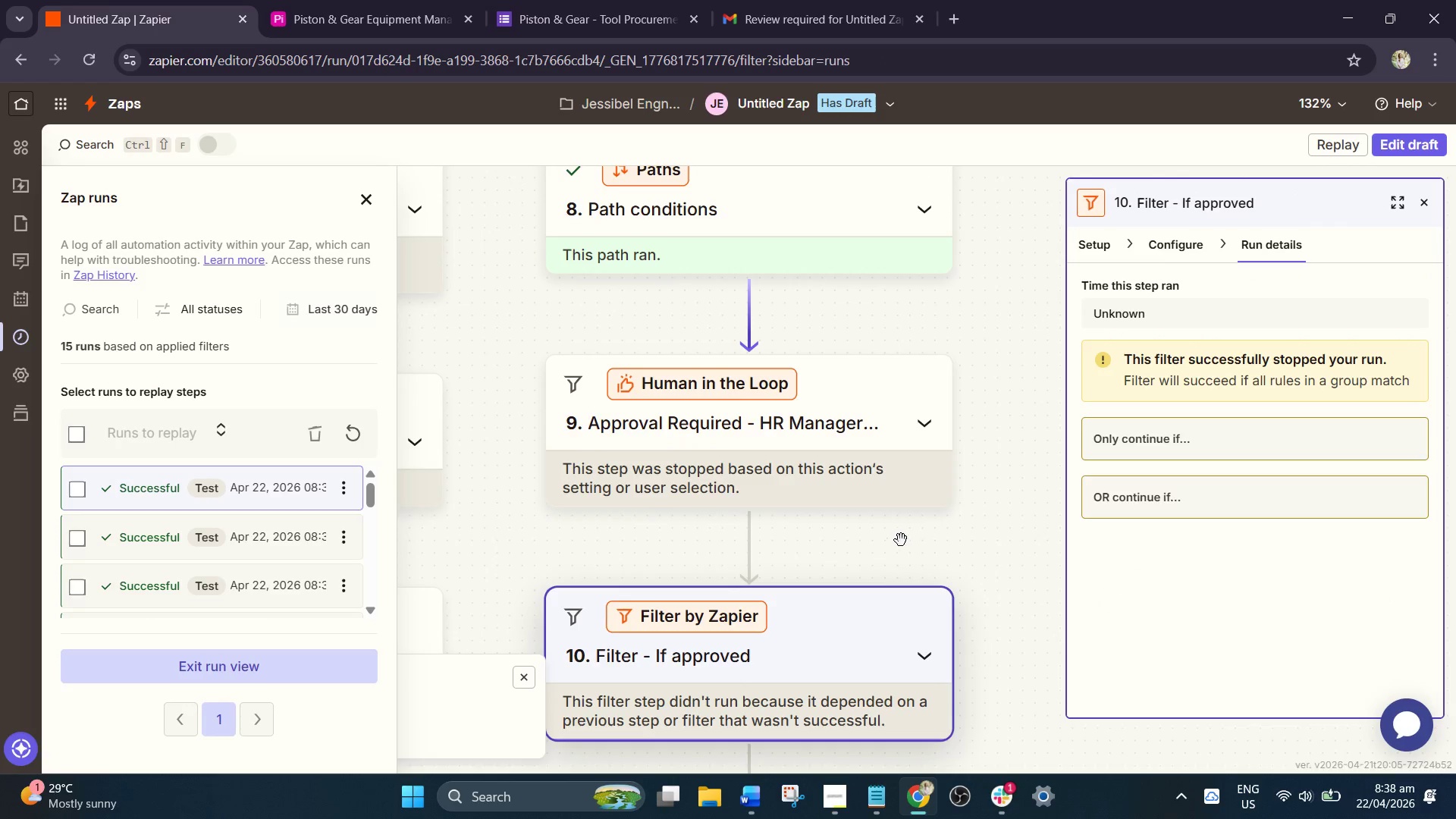 
left_click_drag(start_coordinate=[914, 540], to_coordinate=[846, 503])
 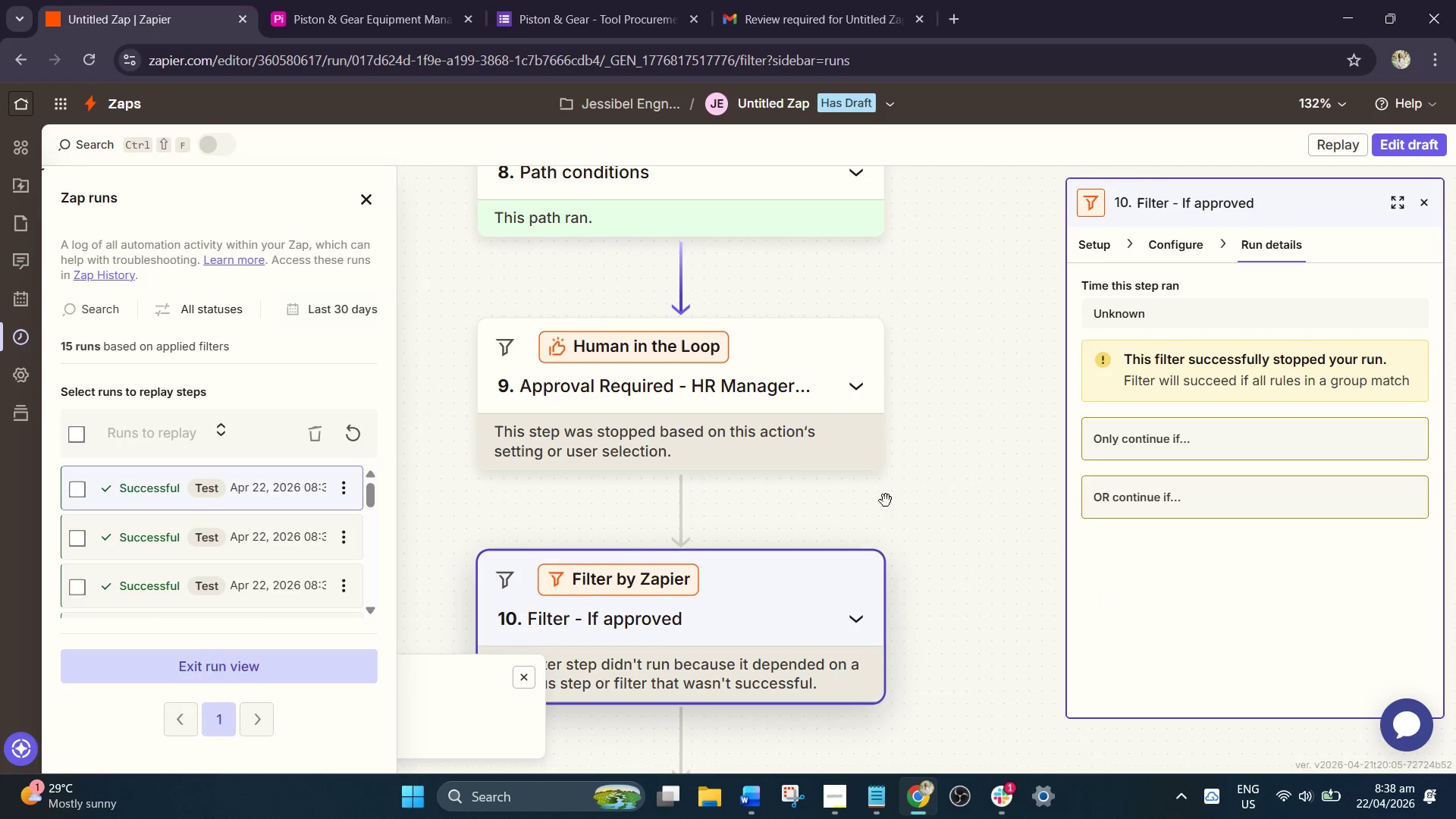 
hold_key(key=ControlLeft, duration=1.73)
scroll: coordinate [803, 446], scroll_direction: down, amount: 8.0
 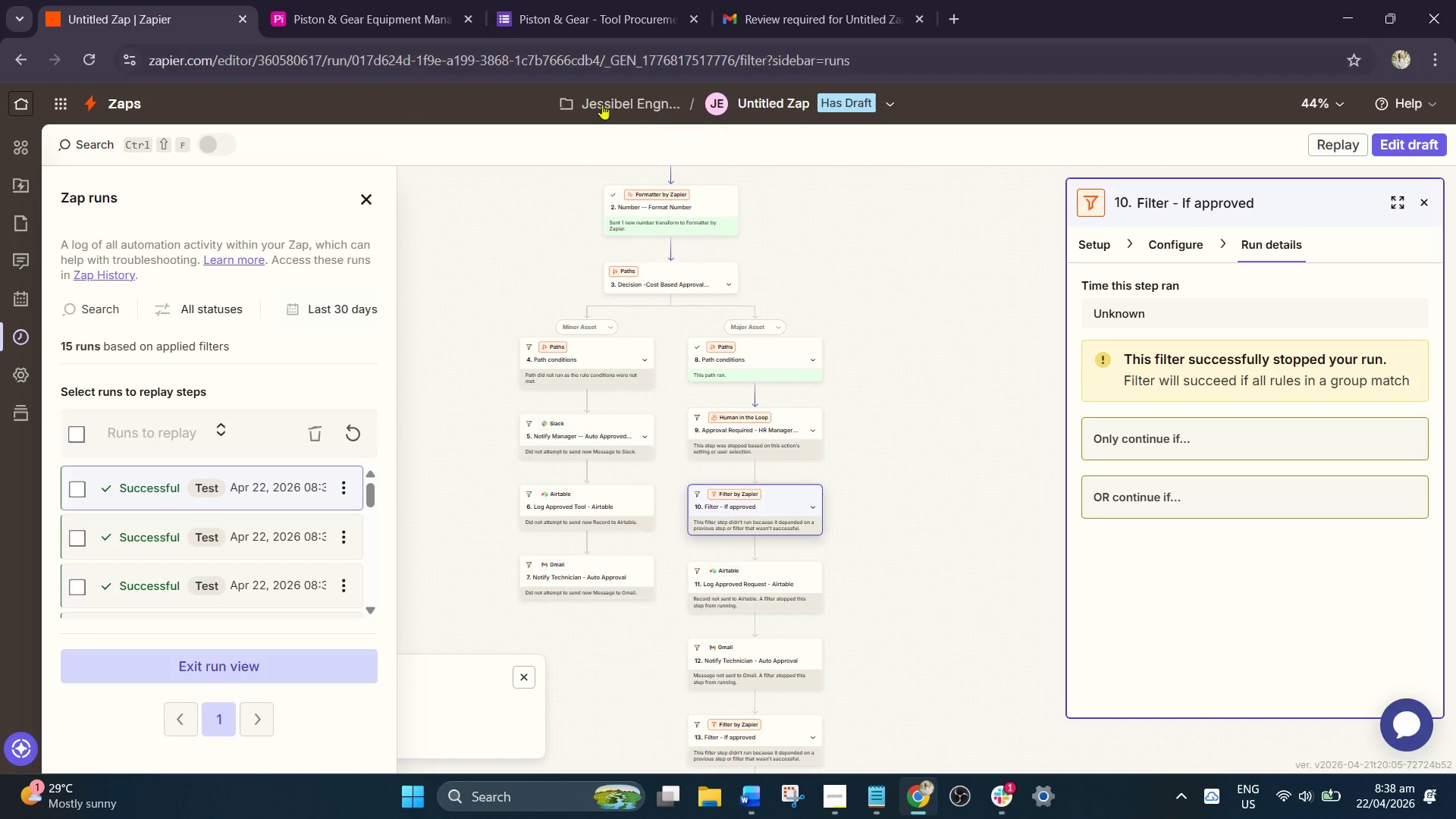 
left_click([768, 107])
 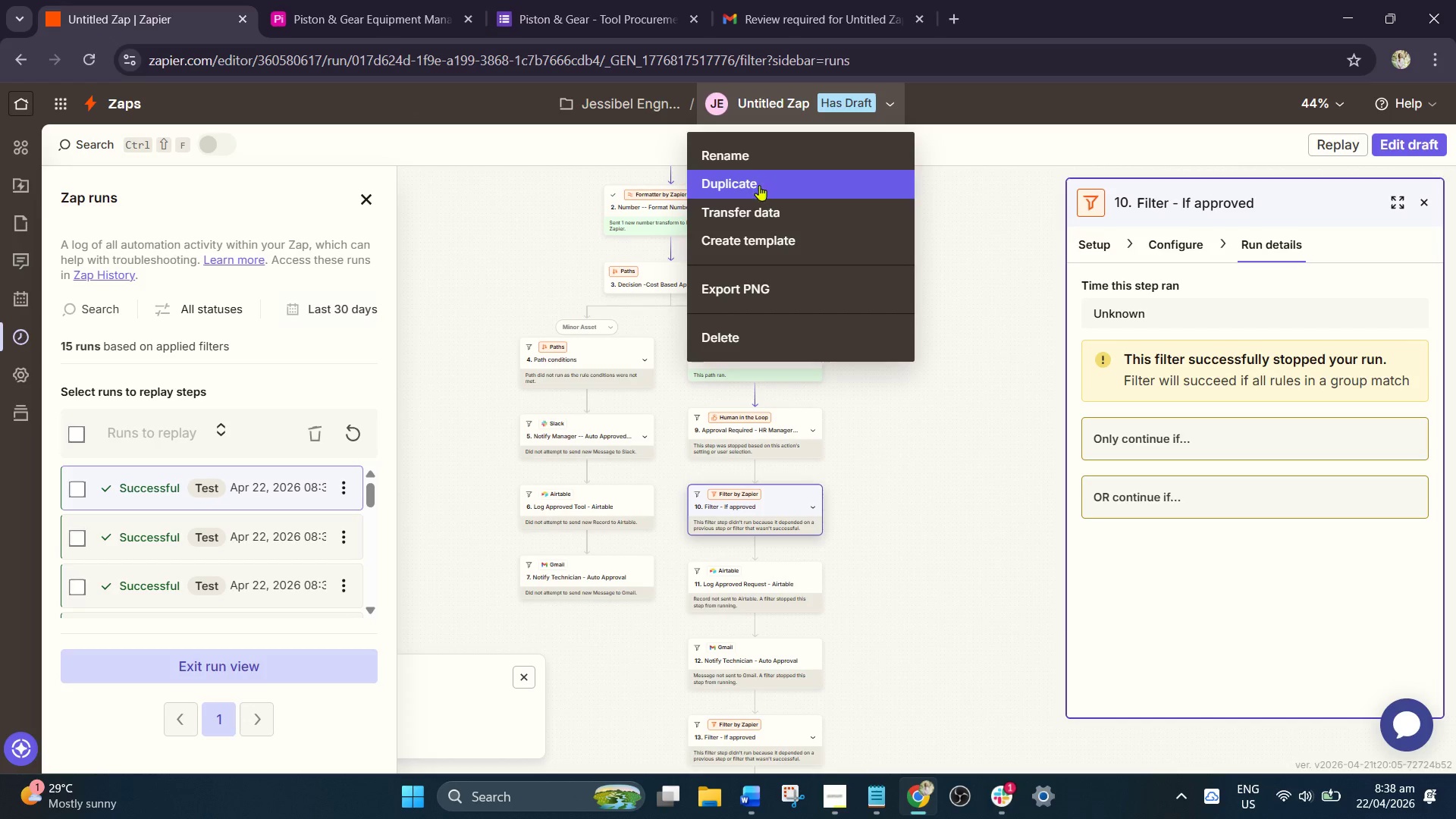 
left_click([759, 185])
 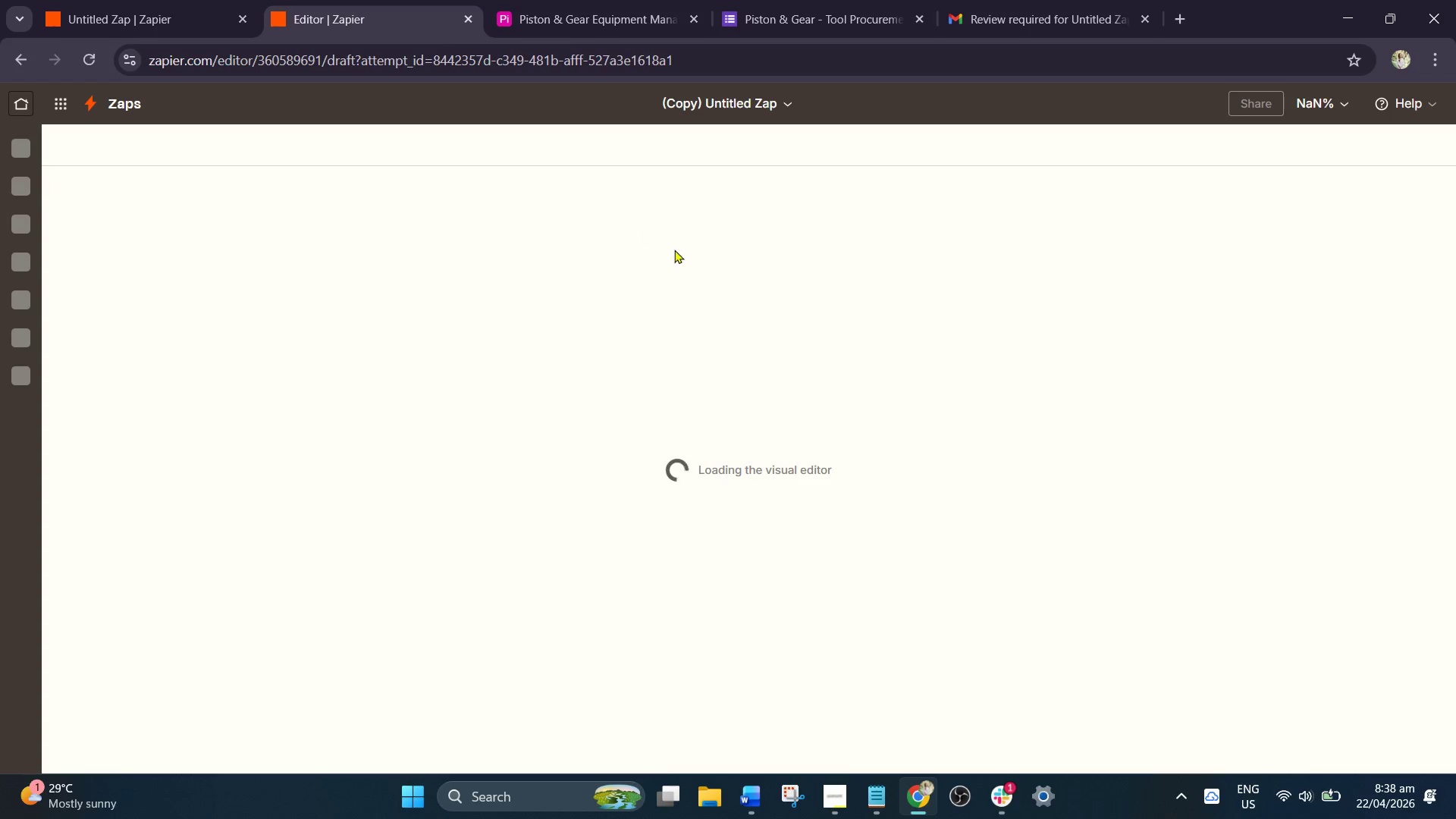 
wait(7.22)
 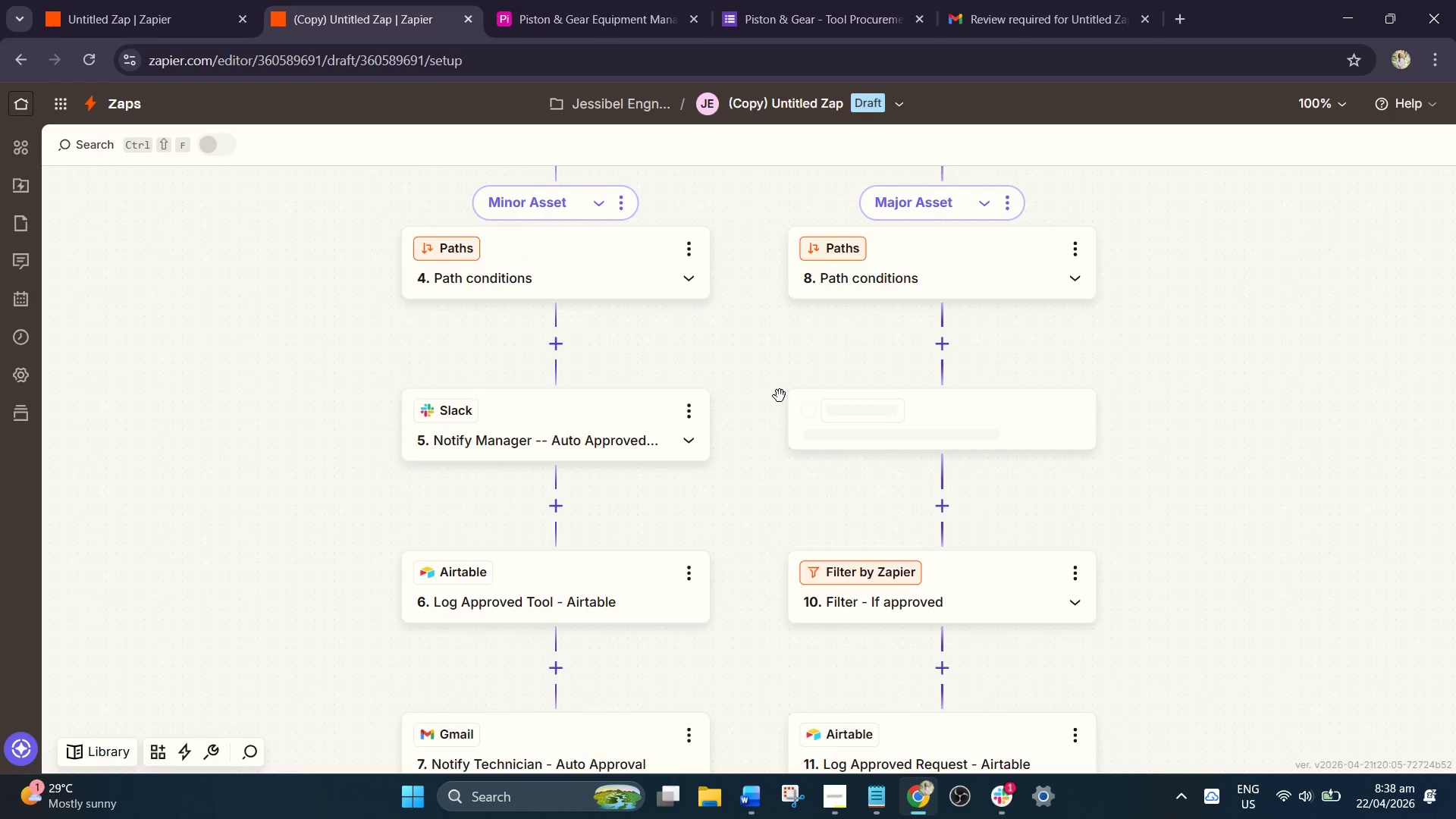 
hold_key(key=ControlLeft, duration=0.48)
 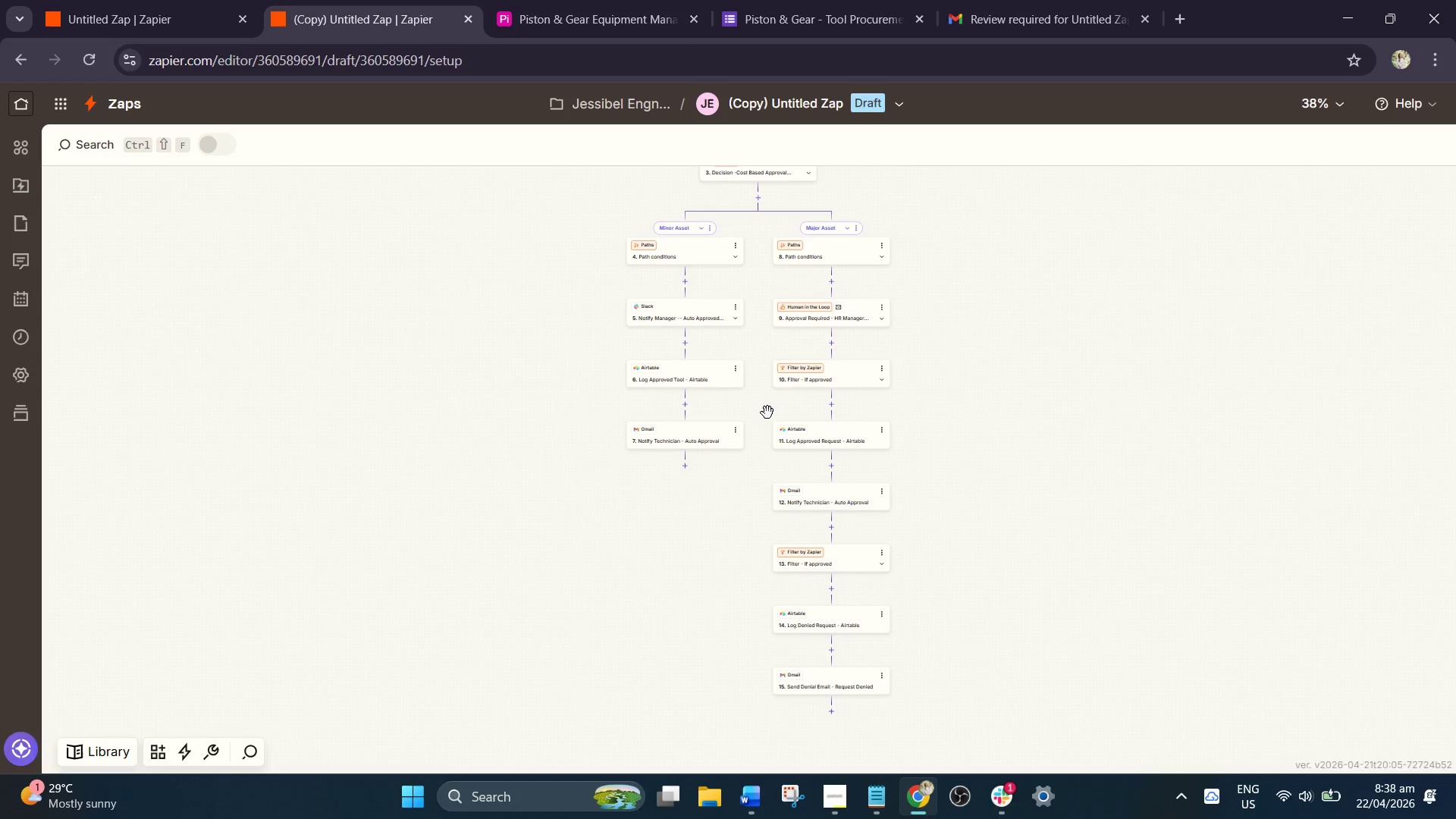 
scroll: coordinate [778, 381], scroll_direction: down, amount: 16.0
 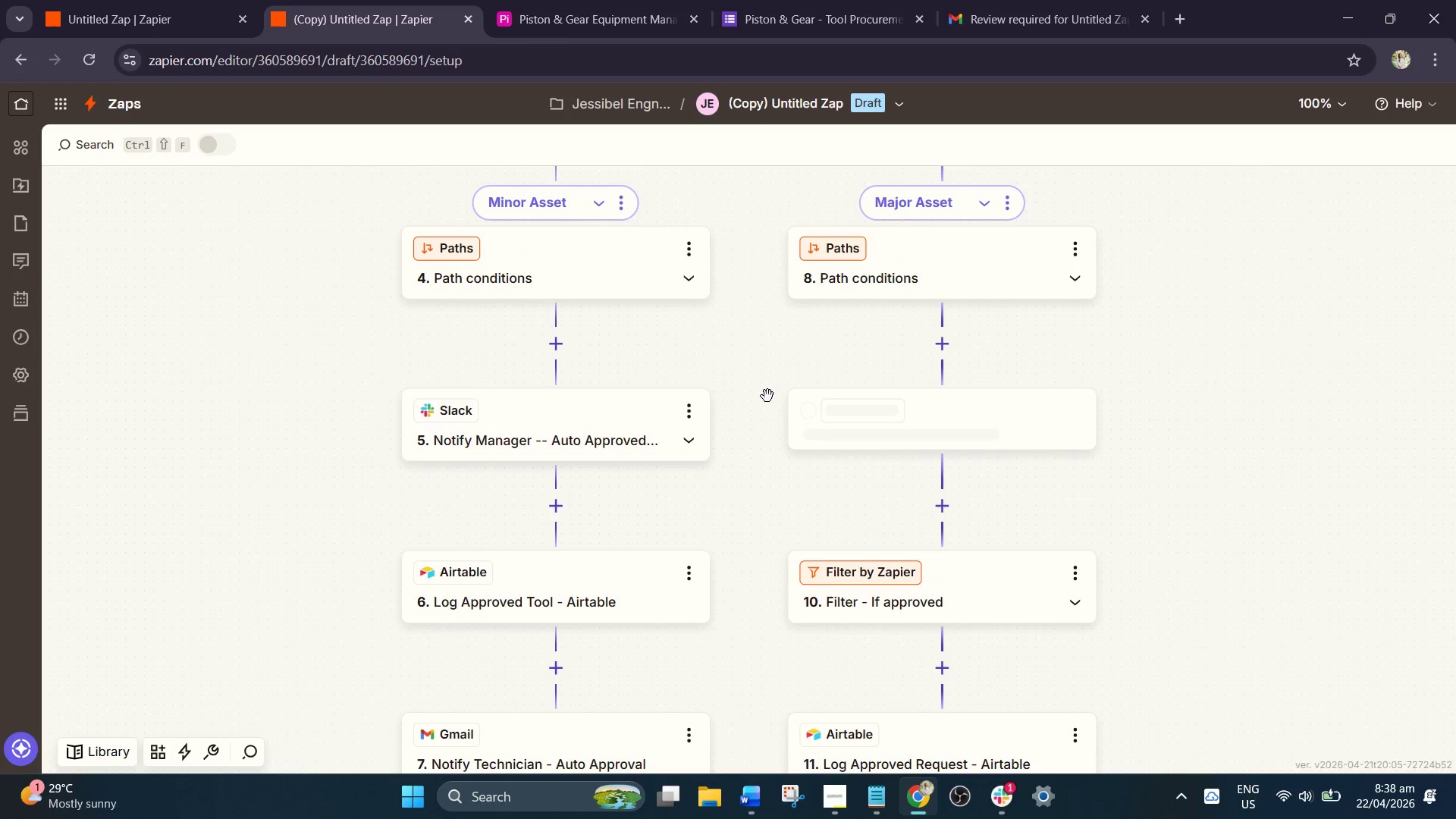 
hold_key(key=ControlLeft, duration=0.91)
 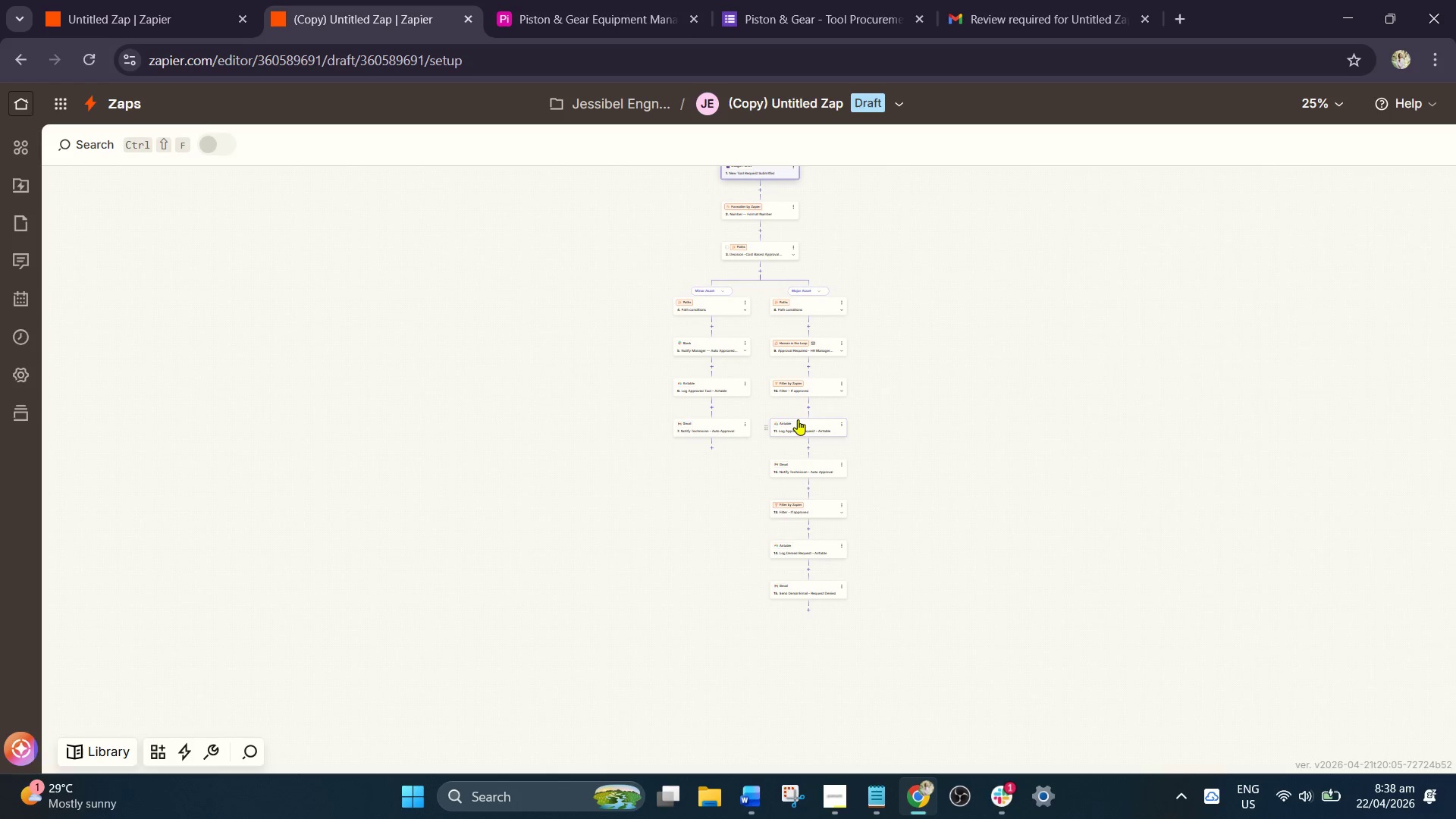 
scroll: coordinate [764, 414], scroll_direction: down, amount: 12.0
 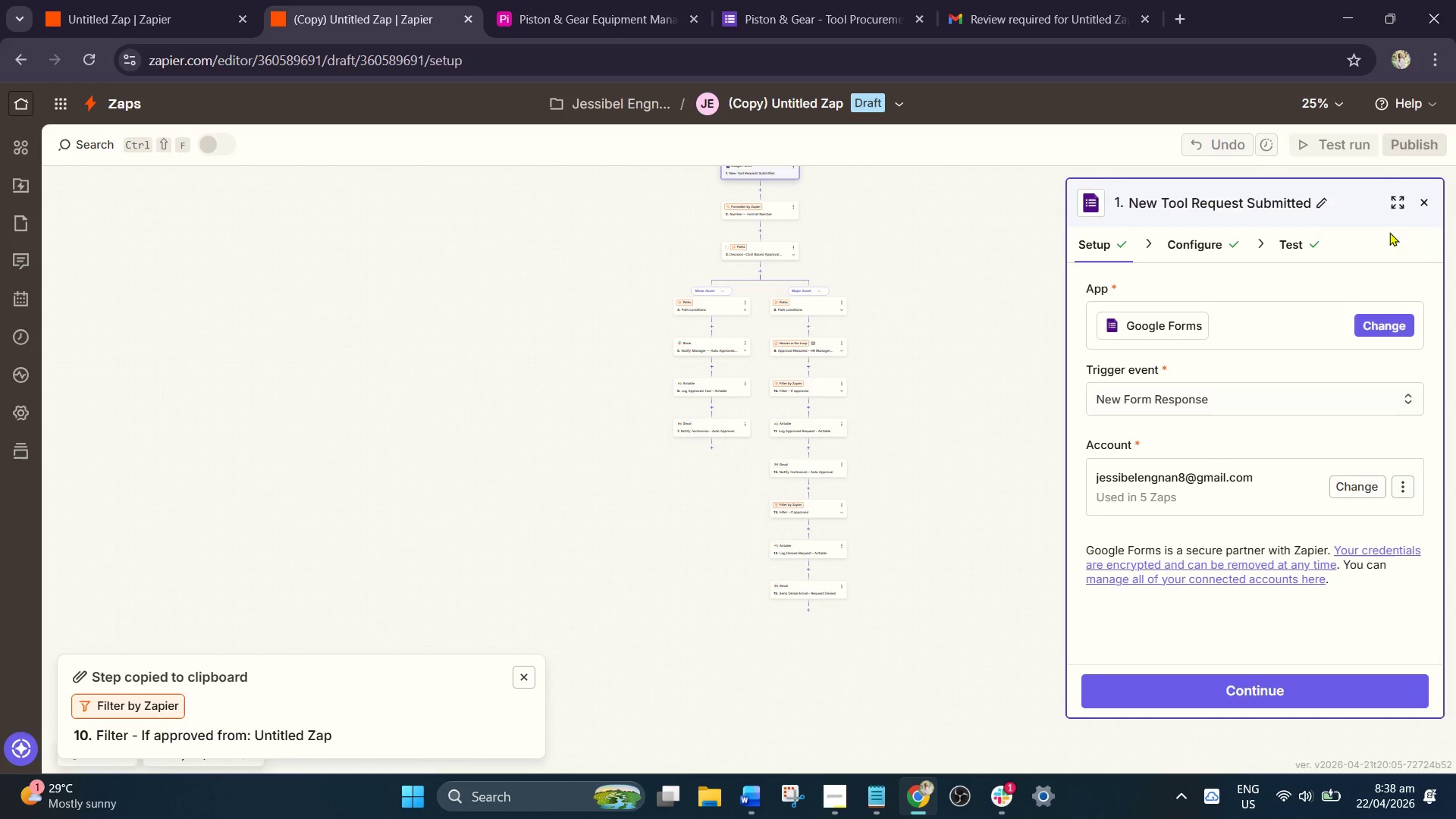 
left_click([1422, 198])
 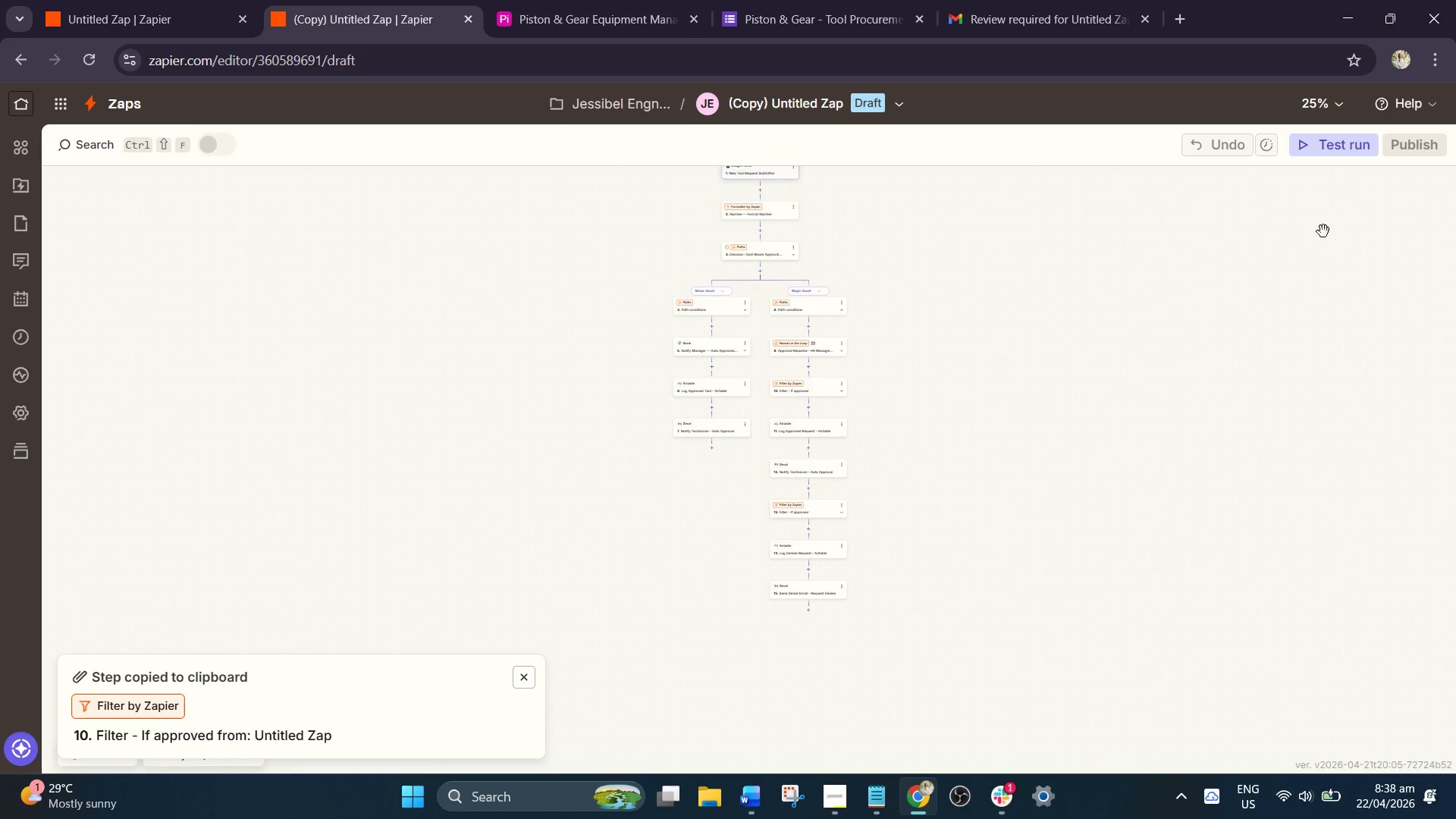 
hold_key(key=ControlLeft, duration=1.14)
scroll: coordinate [853, 381], scroll_direction: up, amount: 8.0
 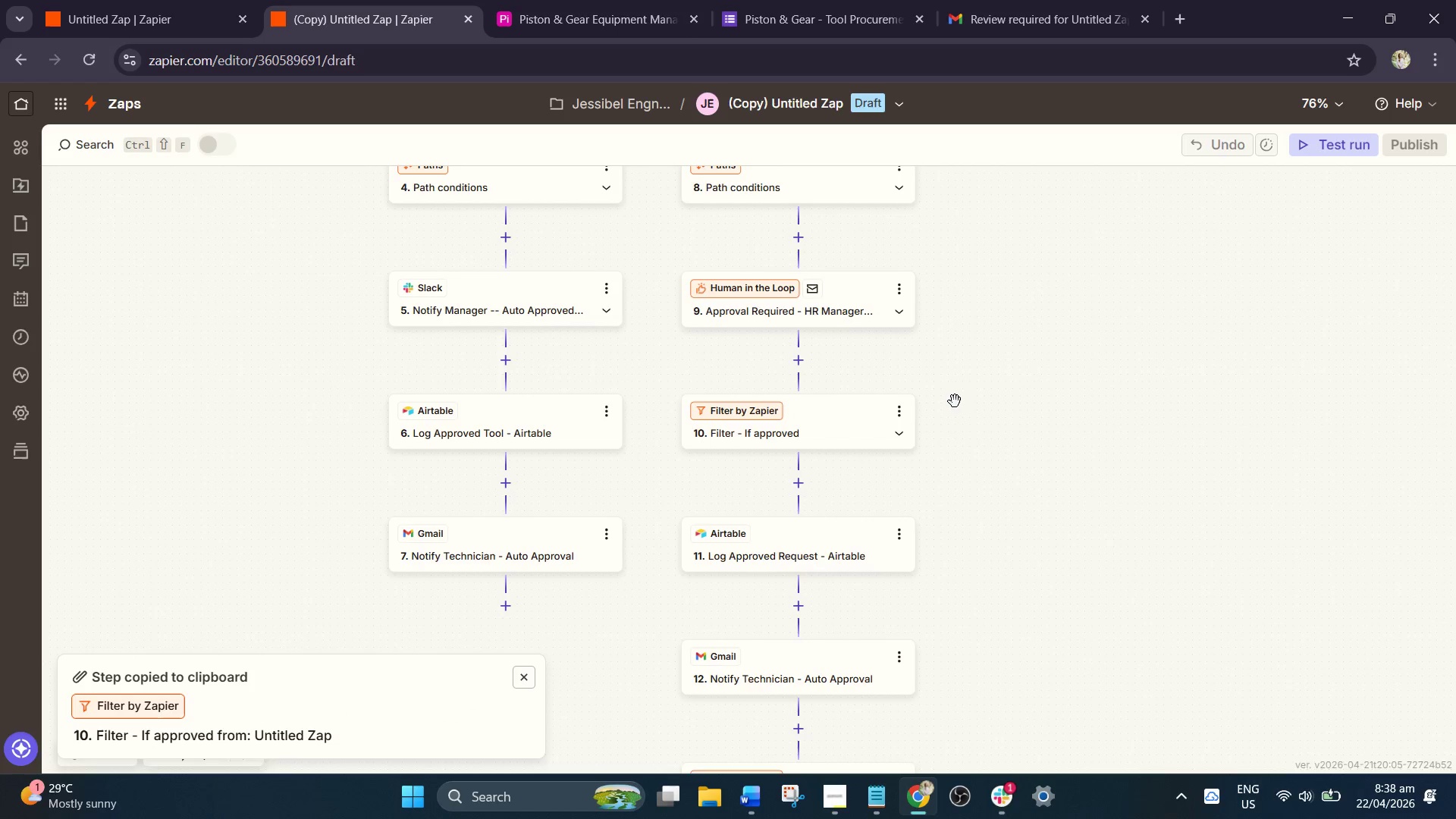 
left_click_drag(start_coordinate=[952, 403], to_coordinate=[966, 435])
 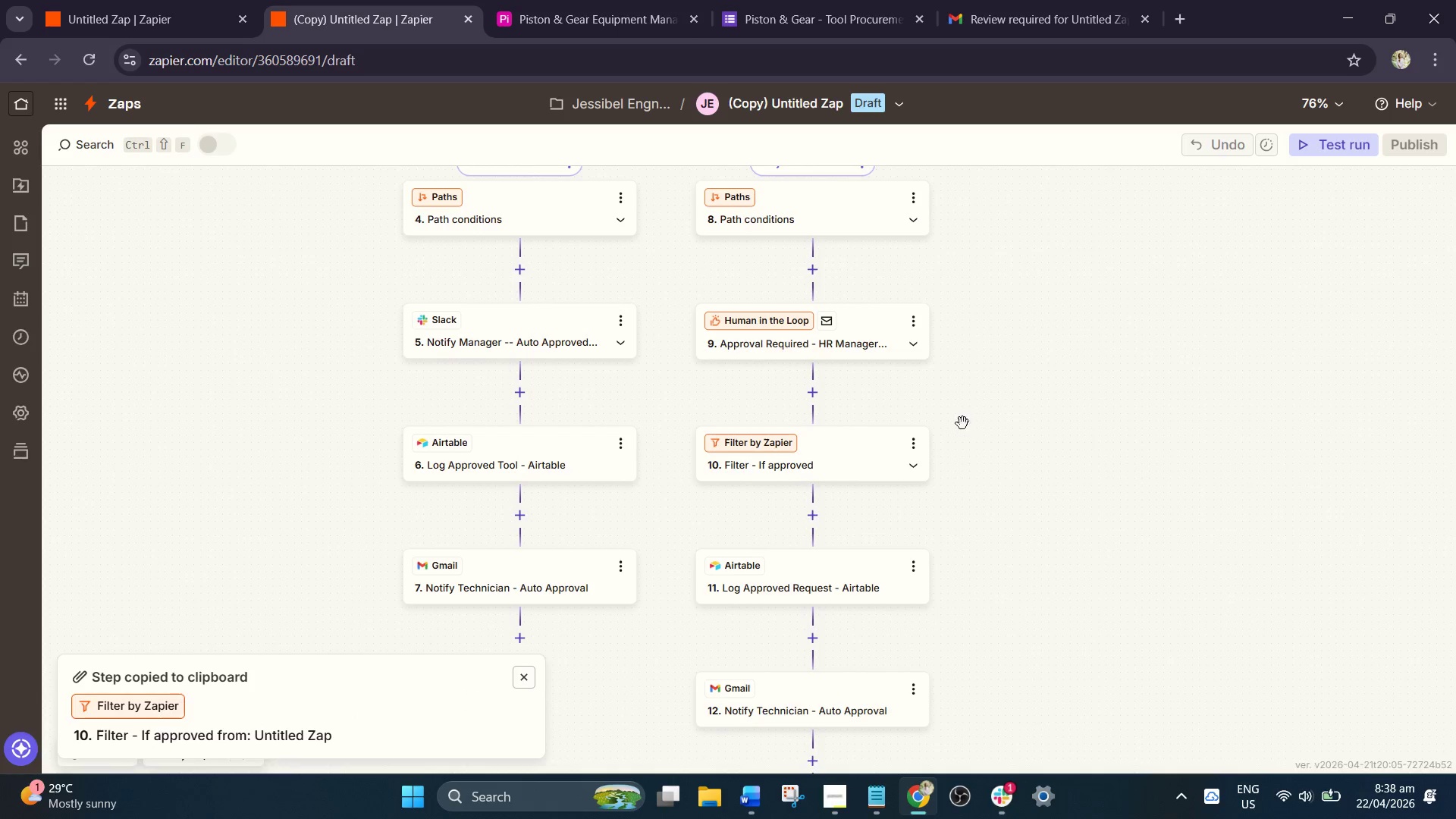 
hold_key(key=ControlLeft, duration=0.78)
 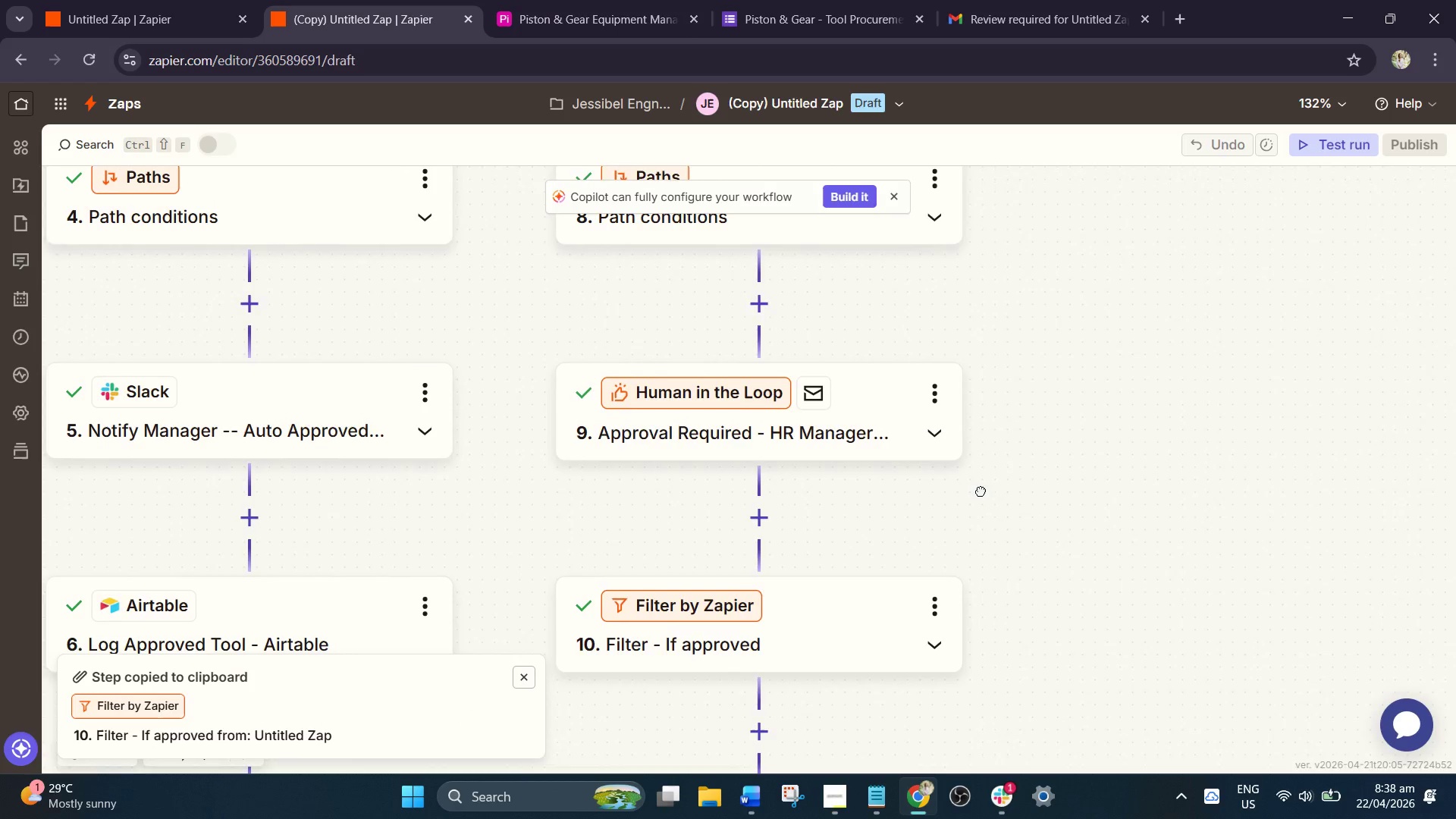 
left_click_drag(start_coordinate=[905, 378], to_coordinate=[981, 491])
 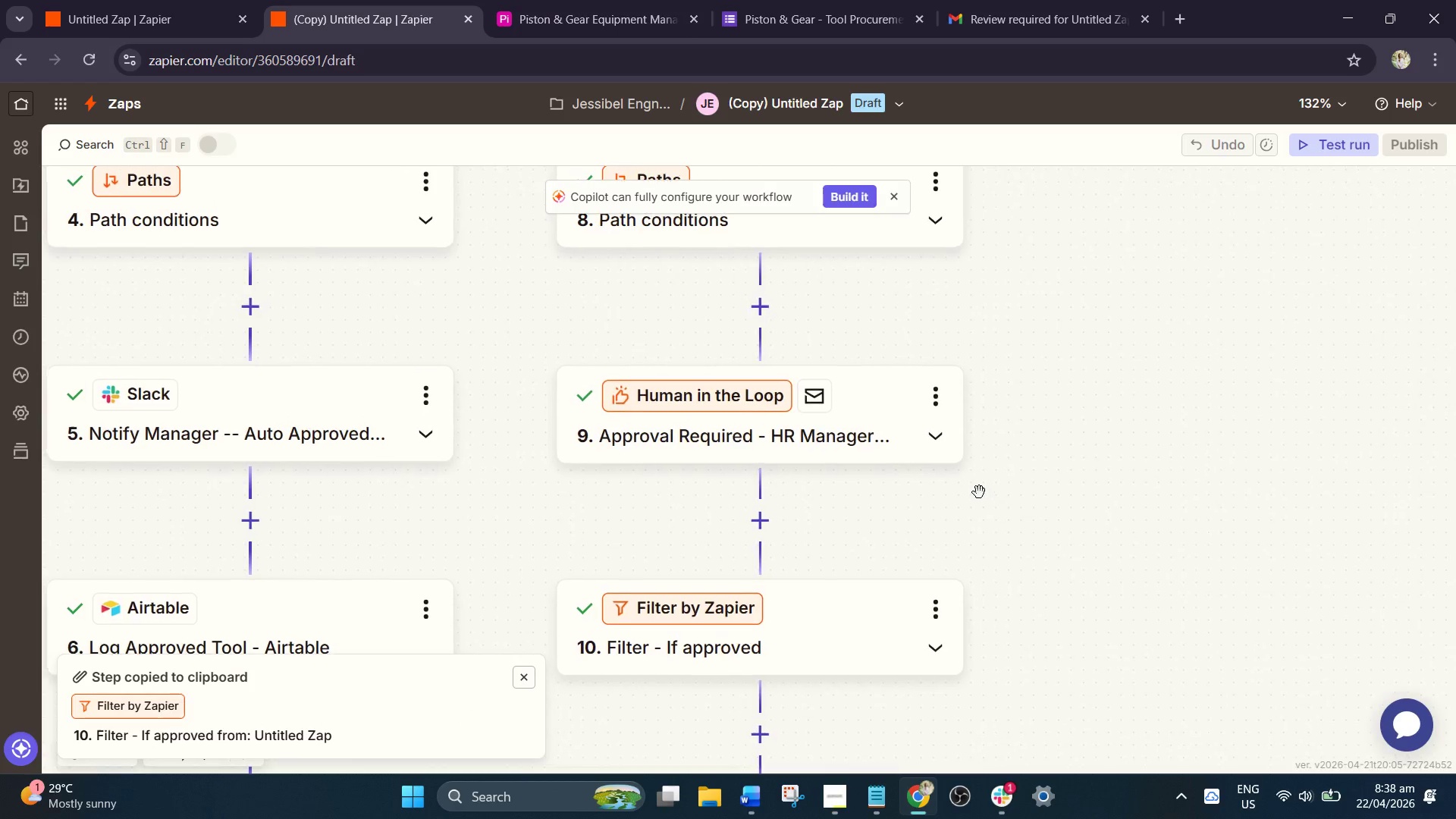 
scroll: coordinate [986, 372], scroll_direction: up, amount: 4.0
 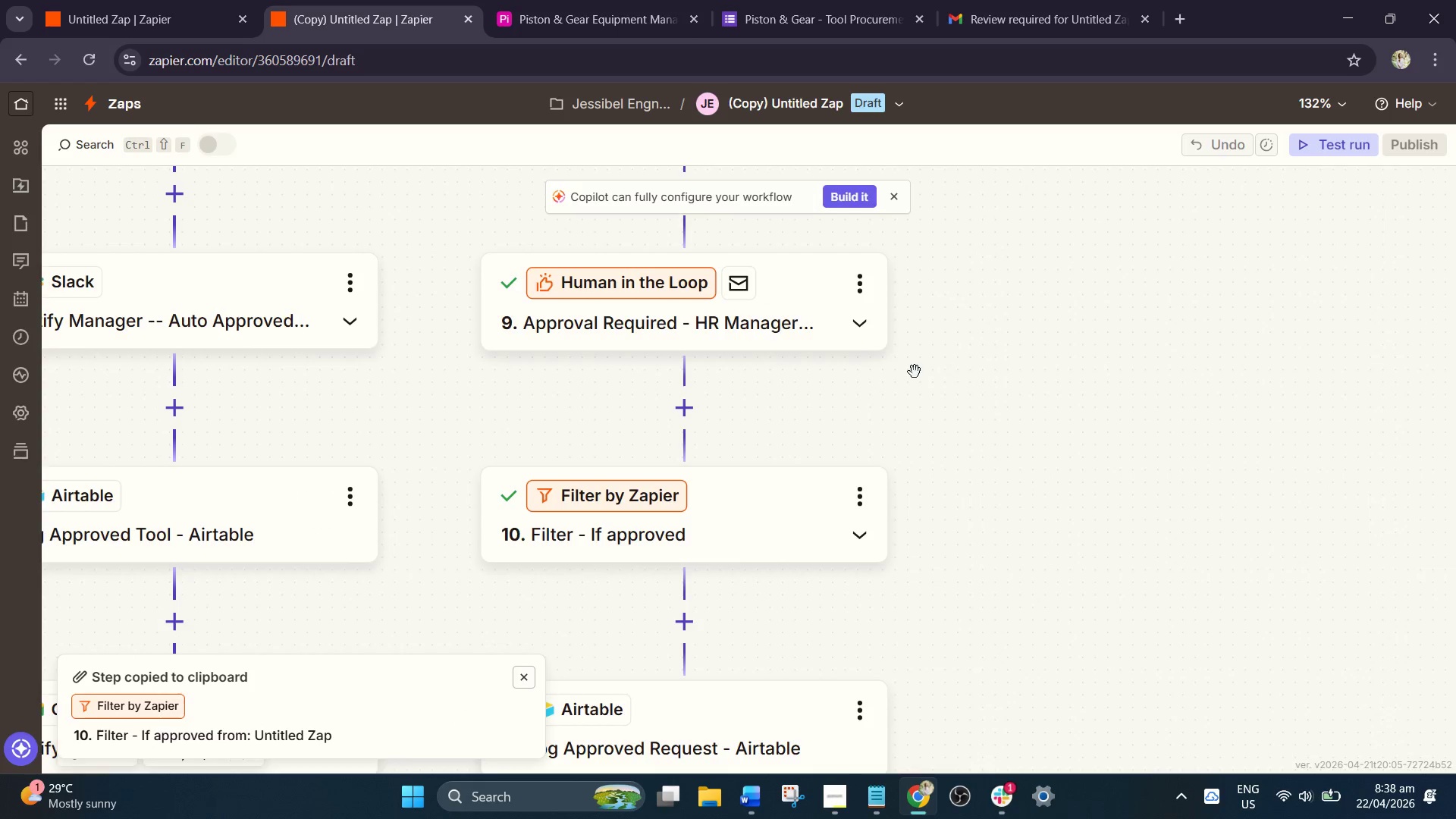 
hold_key(key=ControlLeft, duration=3.09)
scroll: coordinate [897, 485], scroll_direction: down, amount: 6.0
 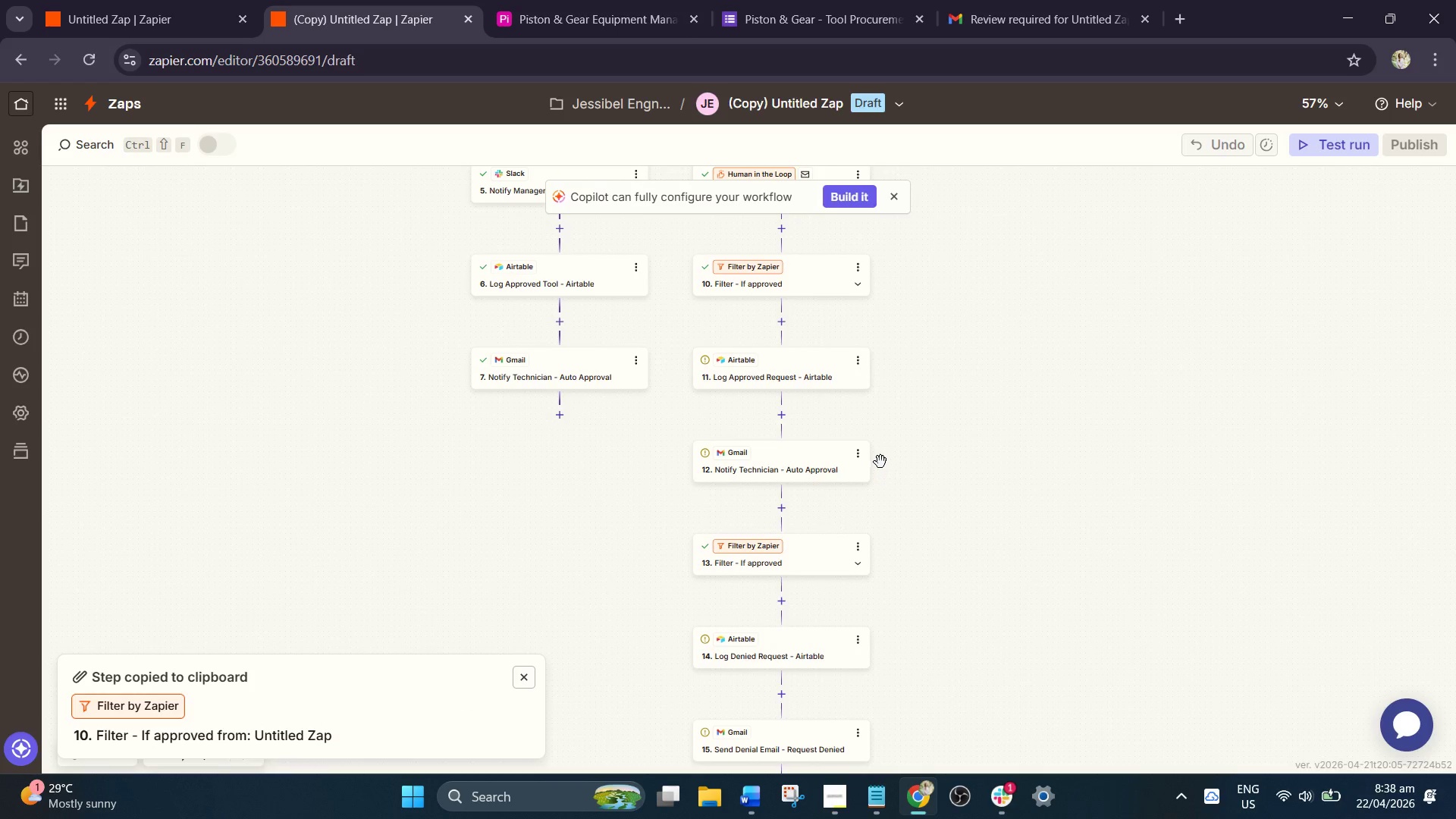 
left_click_drag(start_coordinate=[877, 419], to_coordinate=[907, 435])
 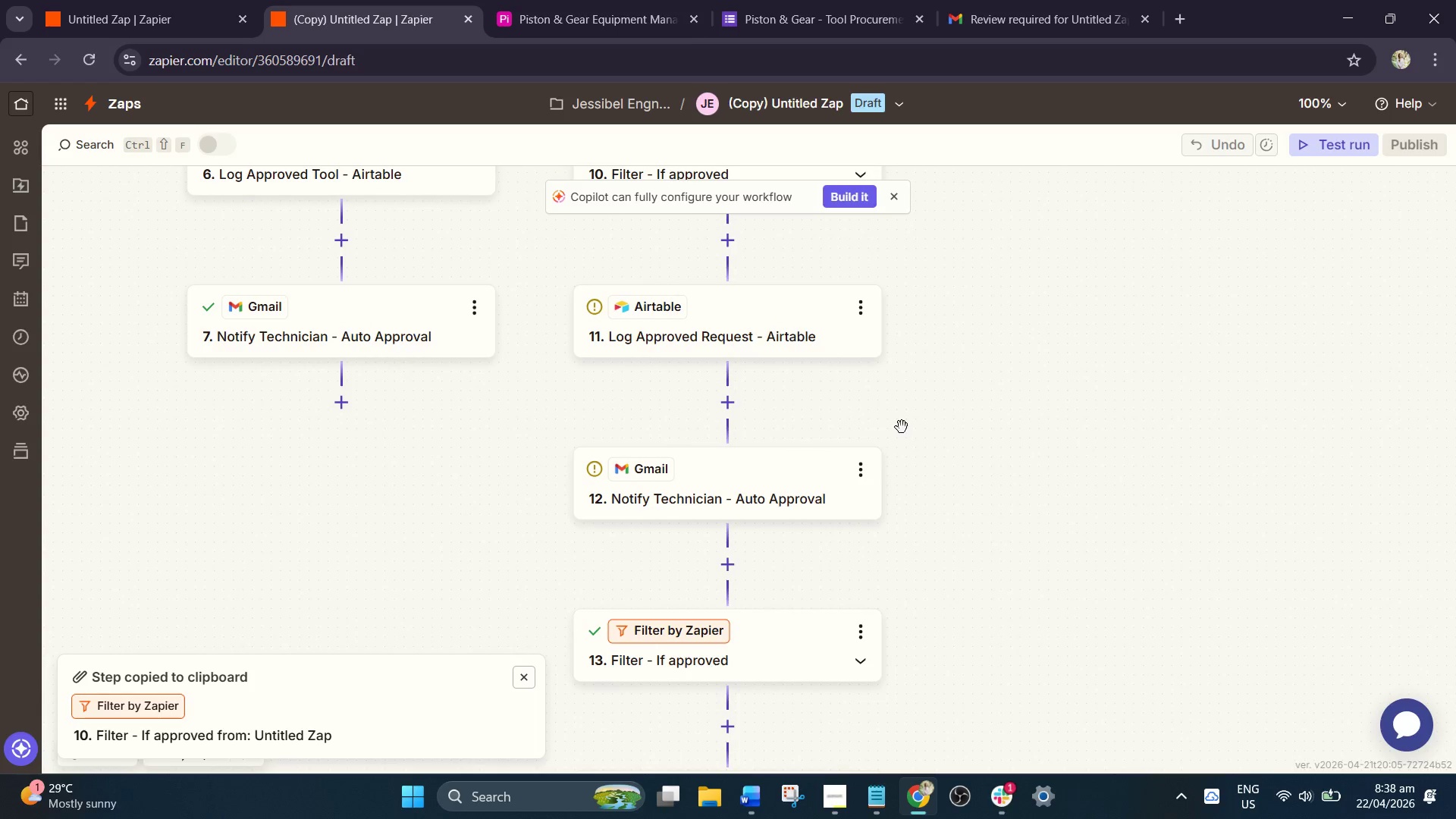 
scroll: coordinate [894, 453], scroll_direction: up, amount: 4.0
 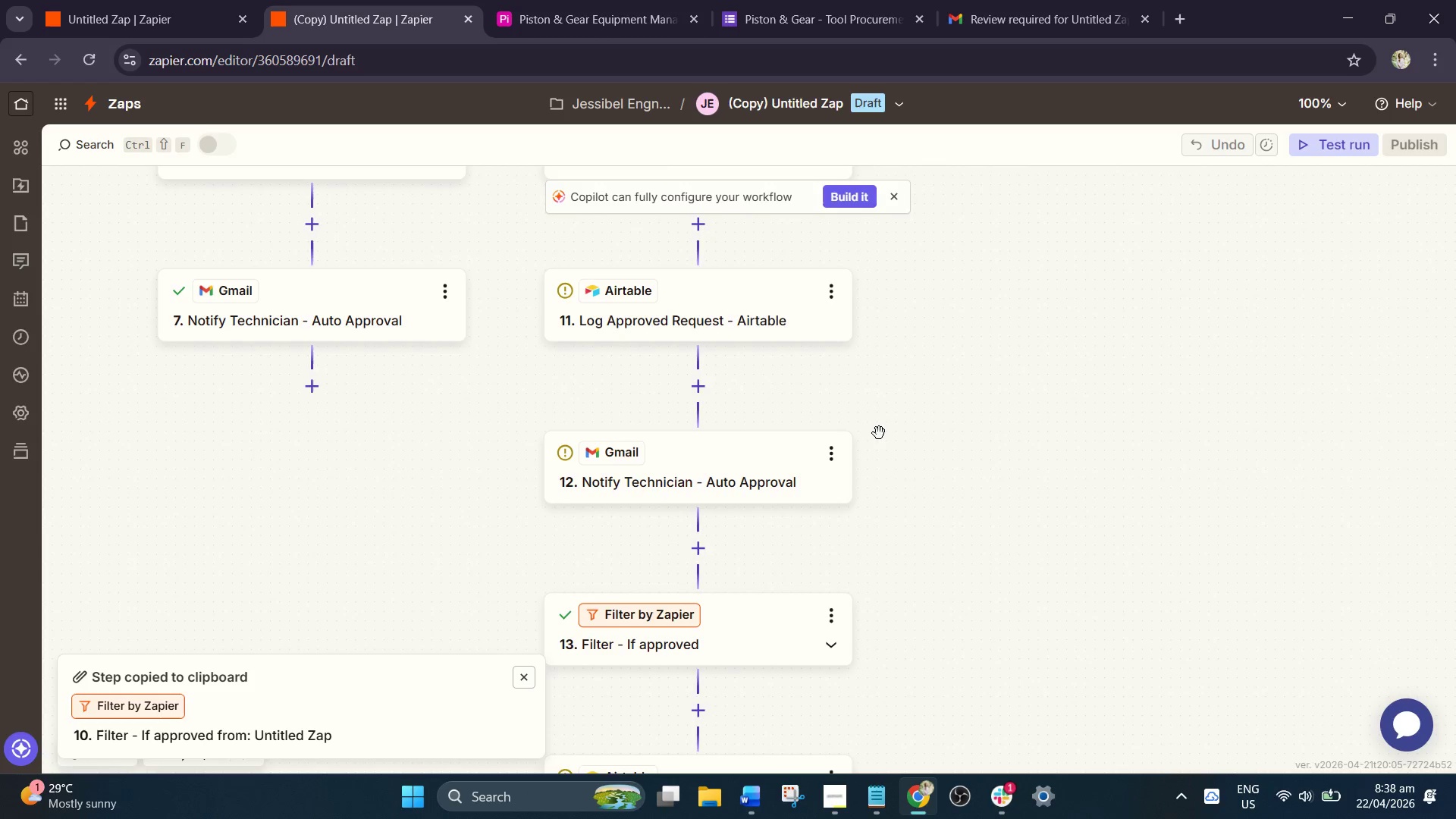 
hold_key(key=ControlLeft, duration=0.62)
scroll: coordinate [893, 419], scroll_direction: up, amount: 2.0
 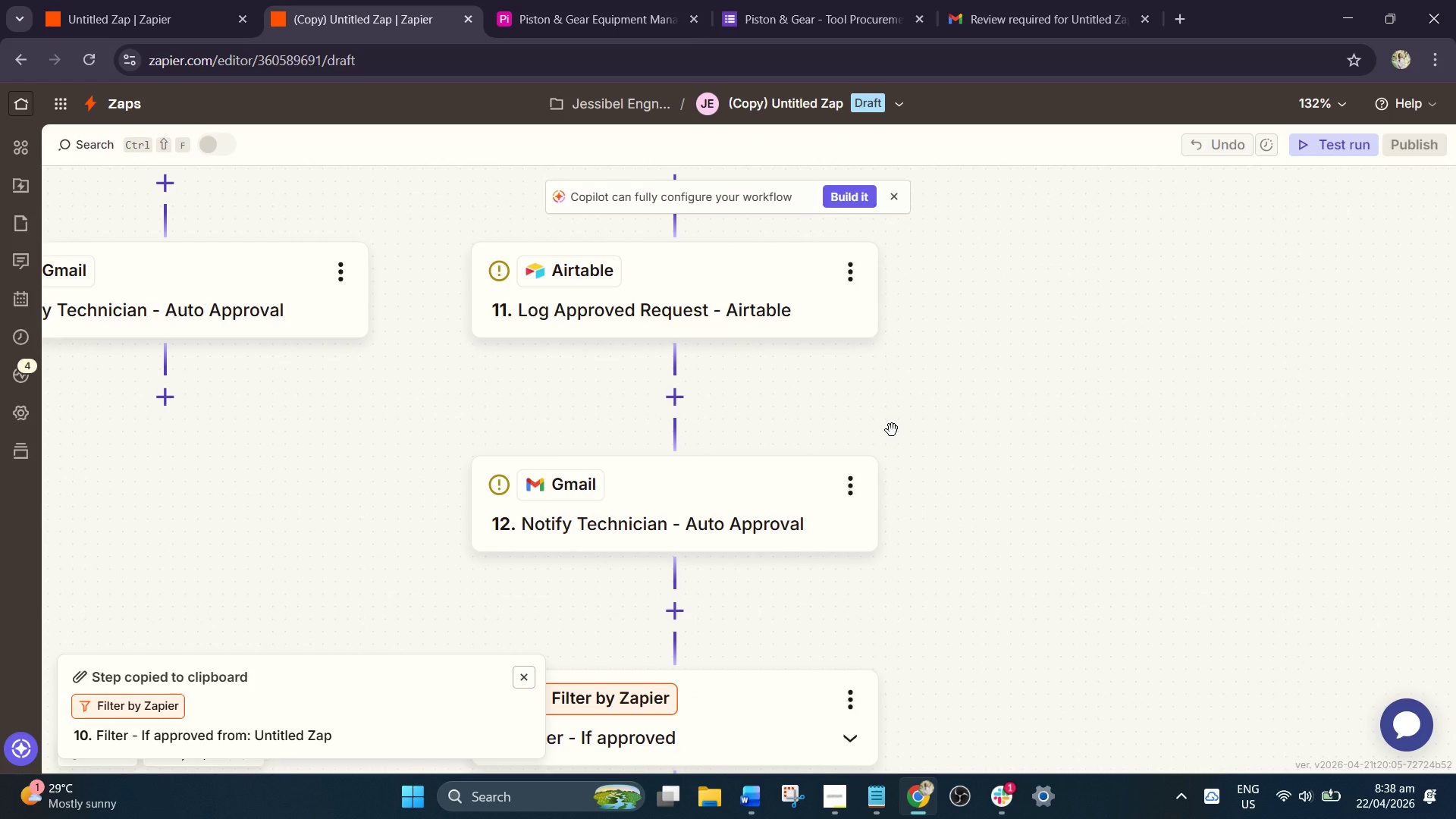 
left_click_drag(start_coordinate=[892, 430], to_coordinate=[921, 441])
 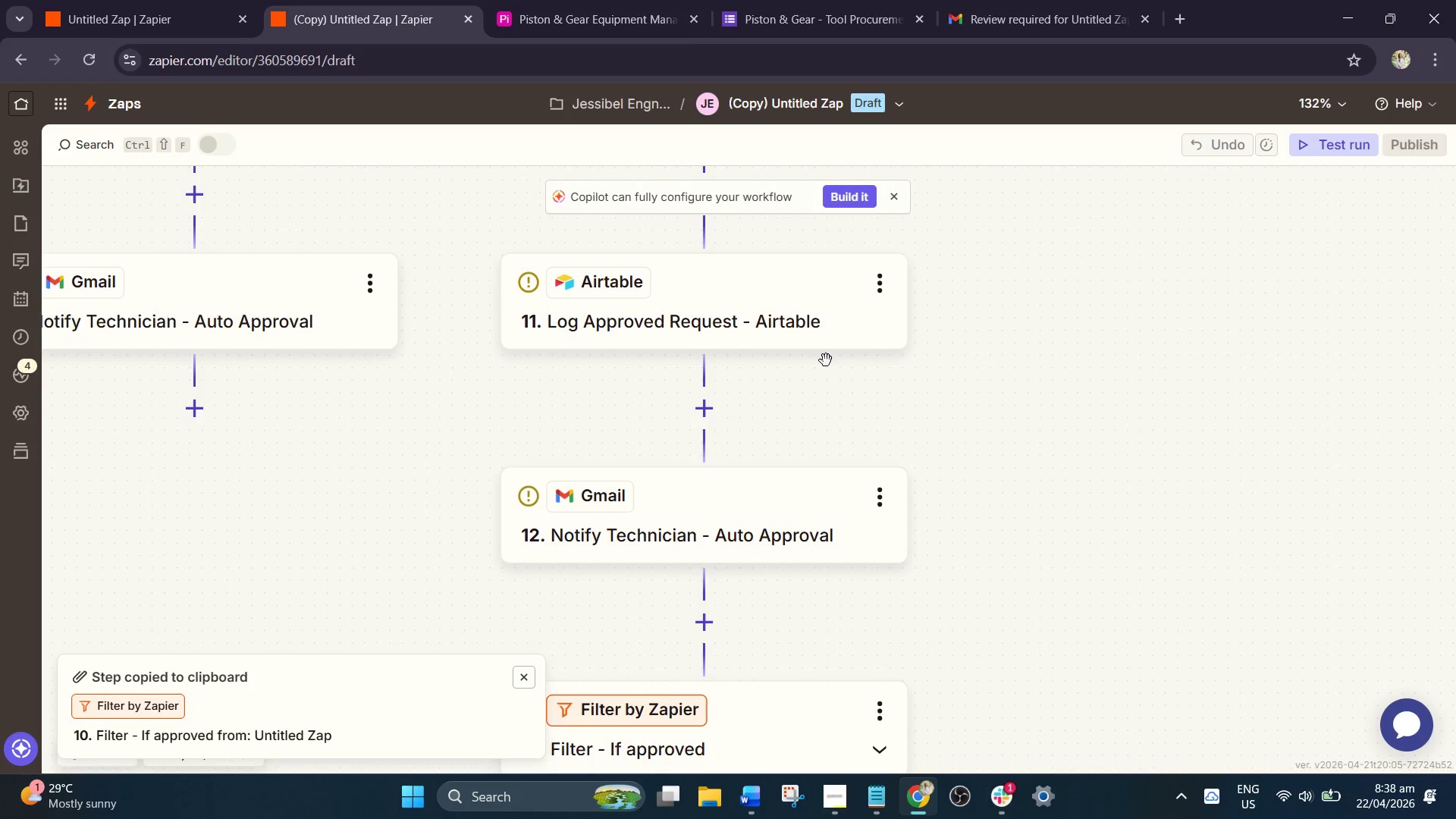 
left_click_drag(start_coordinate=[827, 360], to_coordinate=[852, 419])
 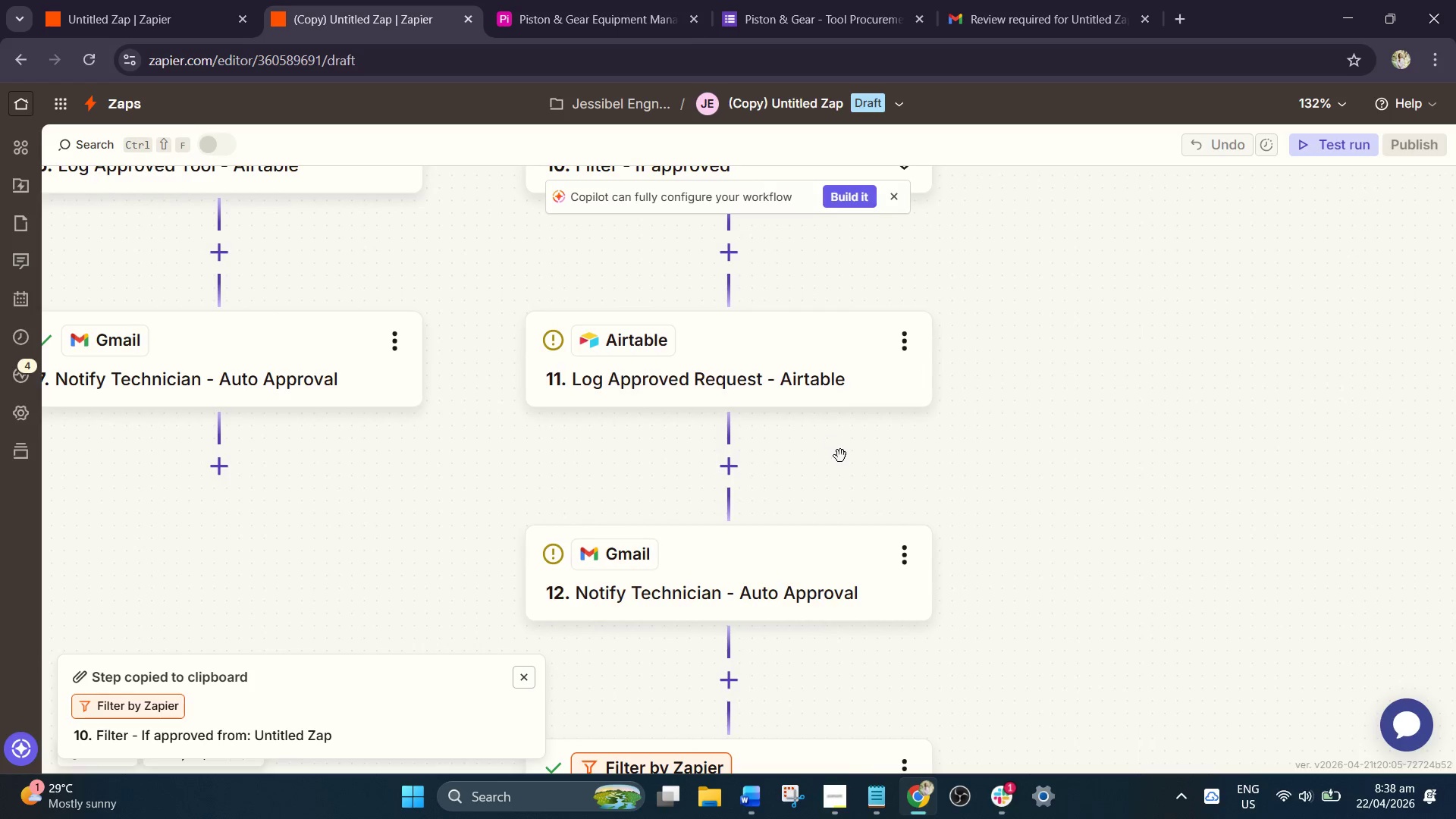 
hold_key(key=ControlLeft, duration=2.14)
scroll: coordinate [808, 464], scroll_direction: down, amount: 3.0
 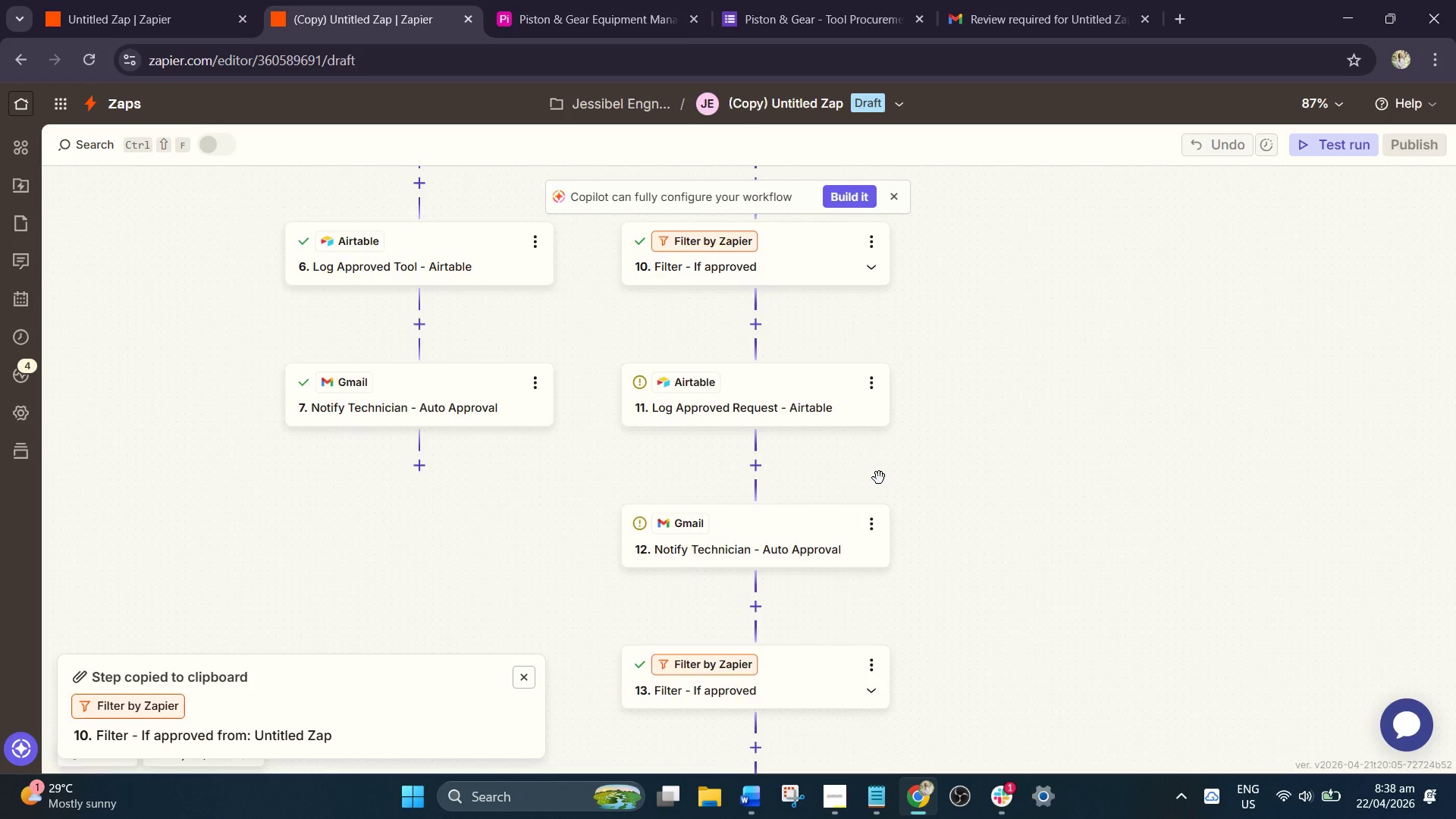 
left_click_drag(start_coordinate=[777, 435], to_coordinate=[875, 313])
 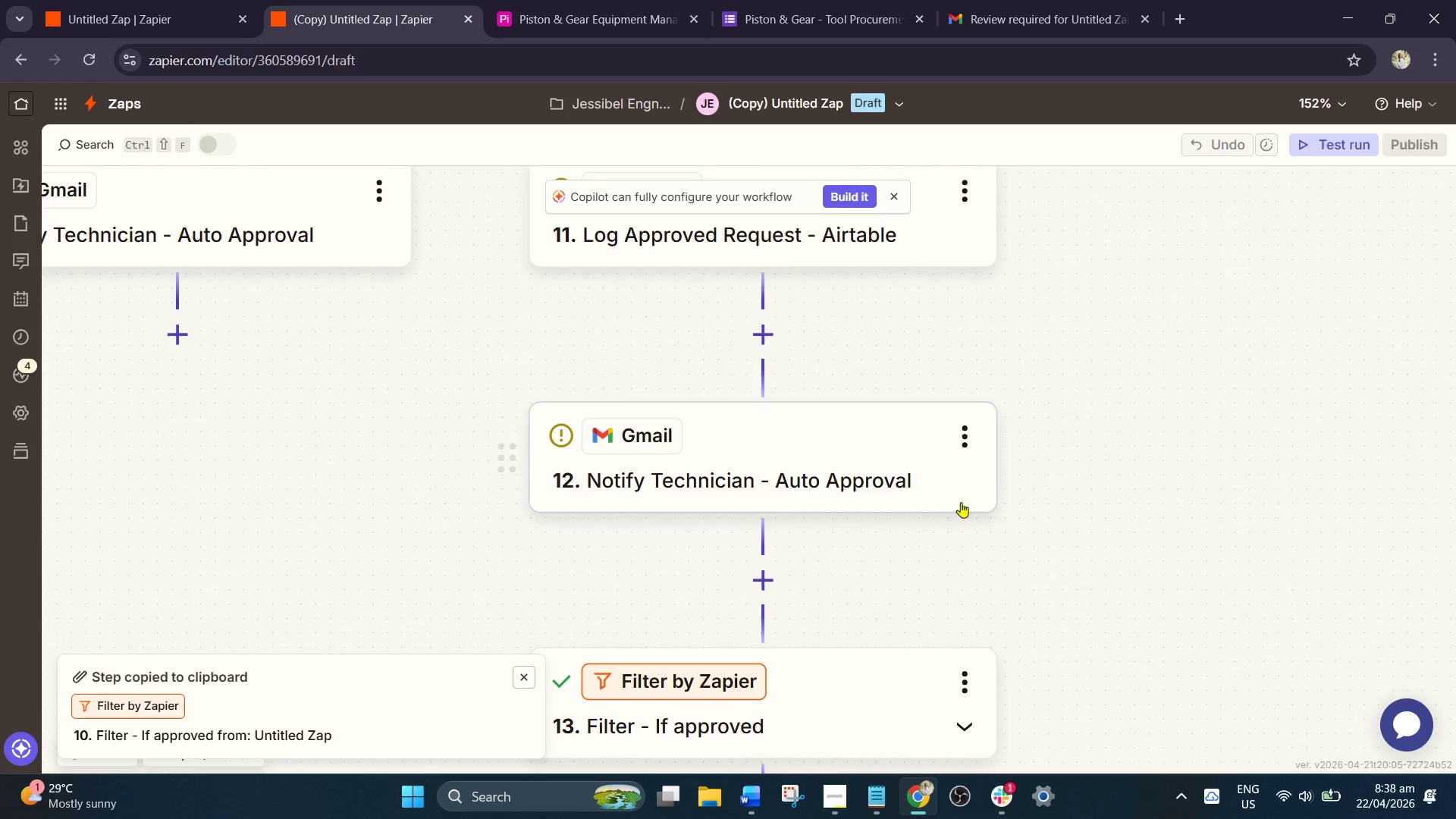 
scroll: coordinate [879, 478], scroll_direction: up, amount: 4.0
 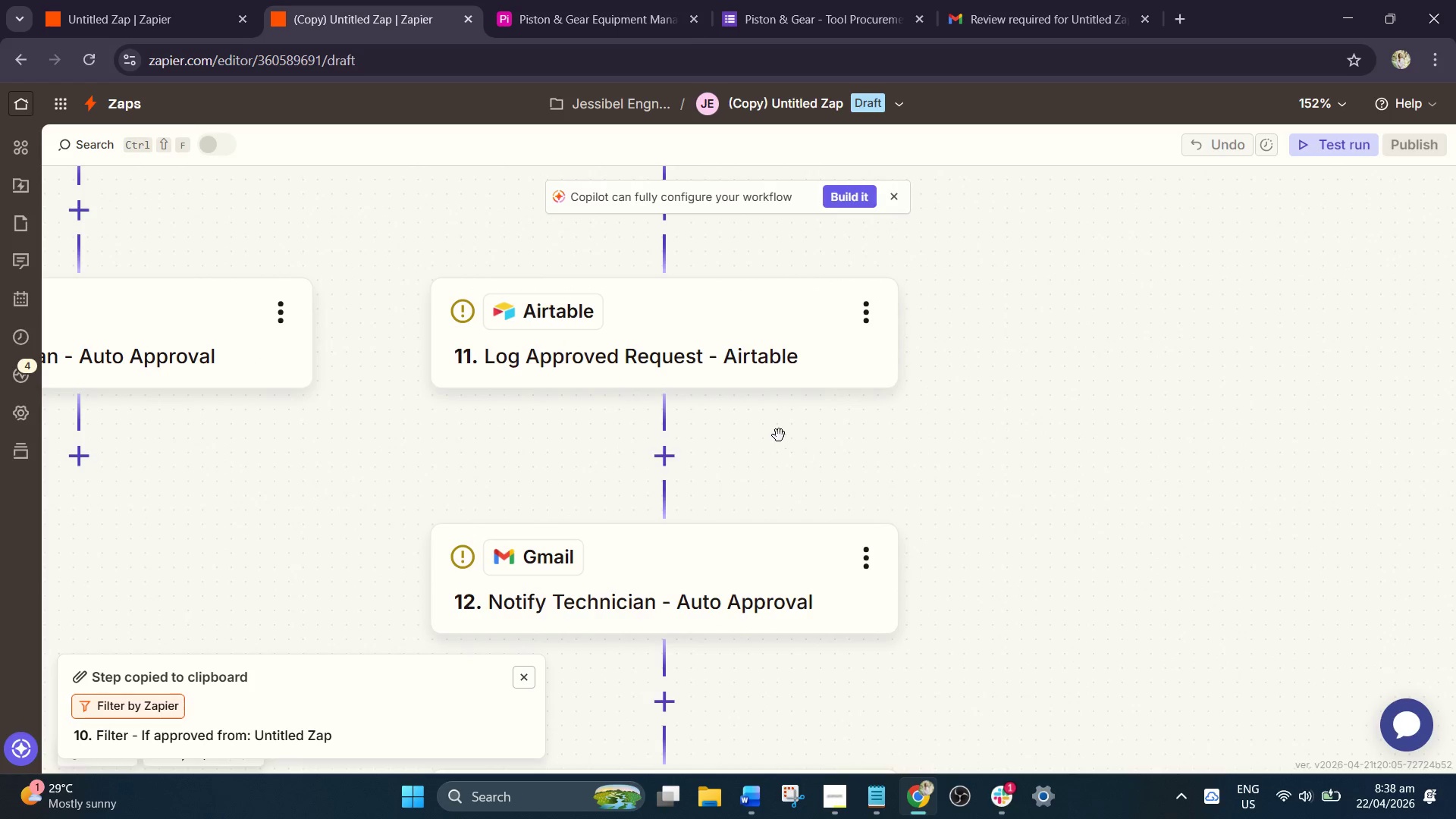 
left_click_drag(start_coordinate=[993, 548], to_coordinate=[997, 347])
 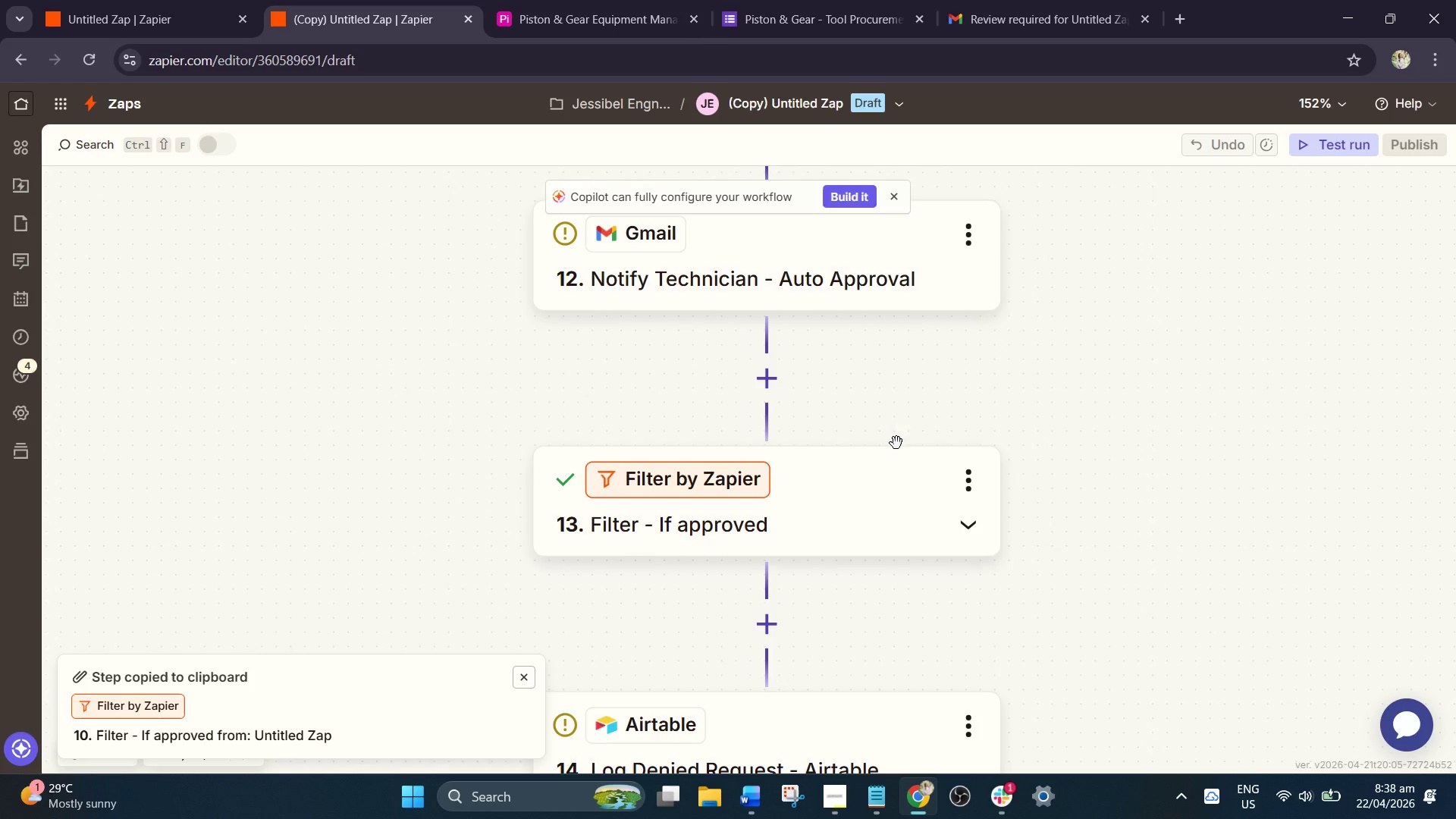 
left_click_drag(start_coordinate=[1106, 669], to_coordinate=[1086, 464])
 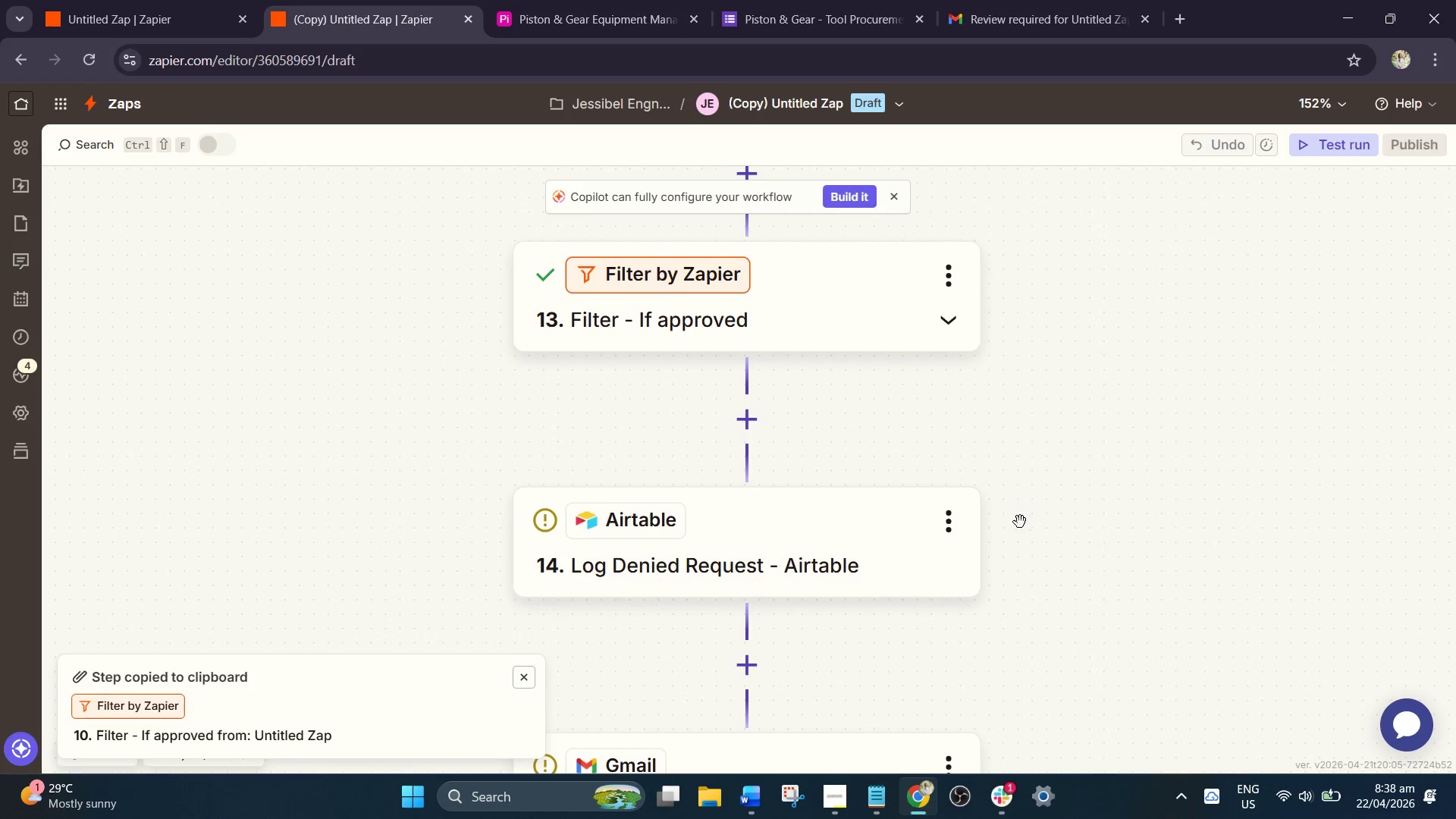 
left_click_drag(start_coordinate=[1021, 487], to_coordinate=[1040, 353])
 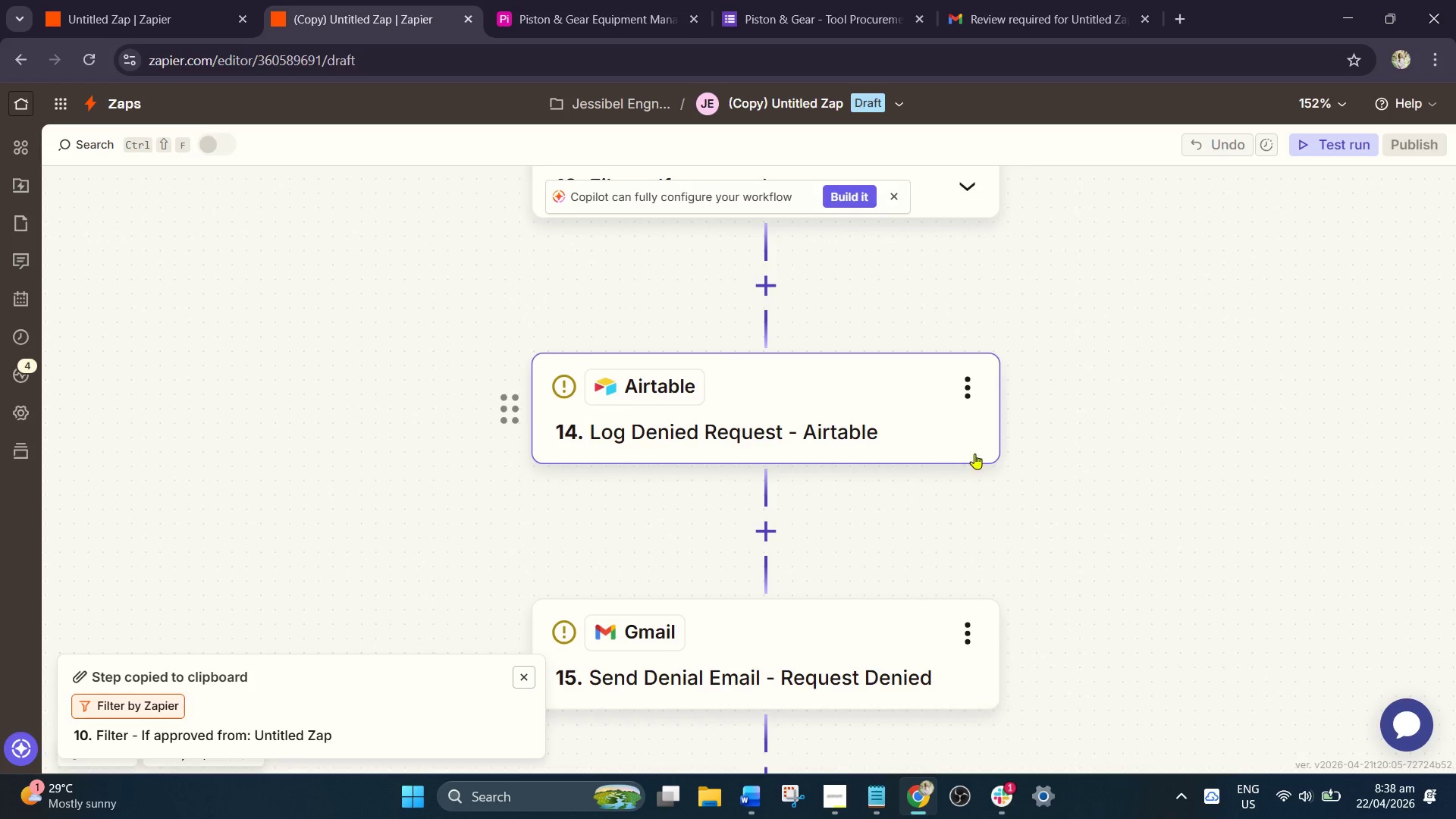 
left_click_drag(start_coordinate=[1019, 471], to_coordinate=[1015, 450])
 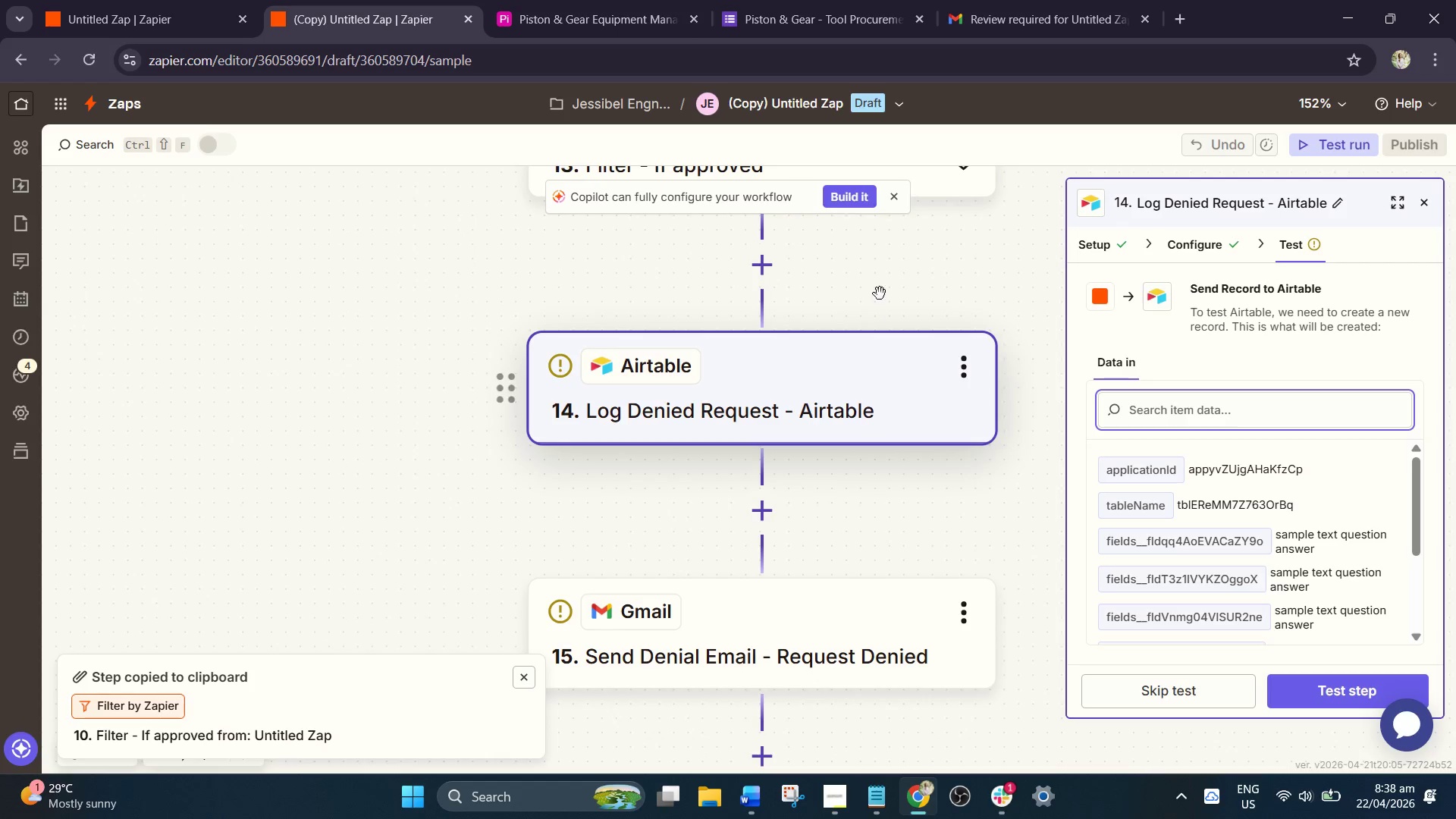 
scroll: coordinate [784, 469], scroll_direction: up, amount: 26.0
 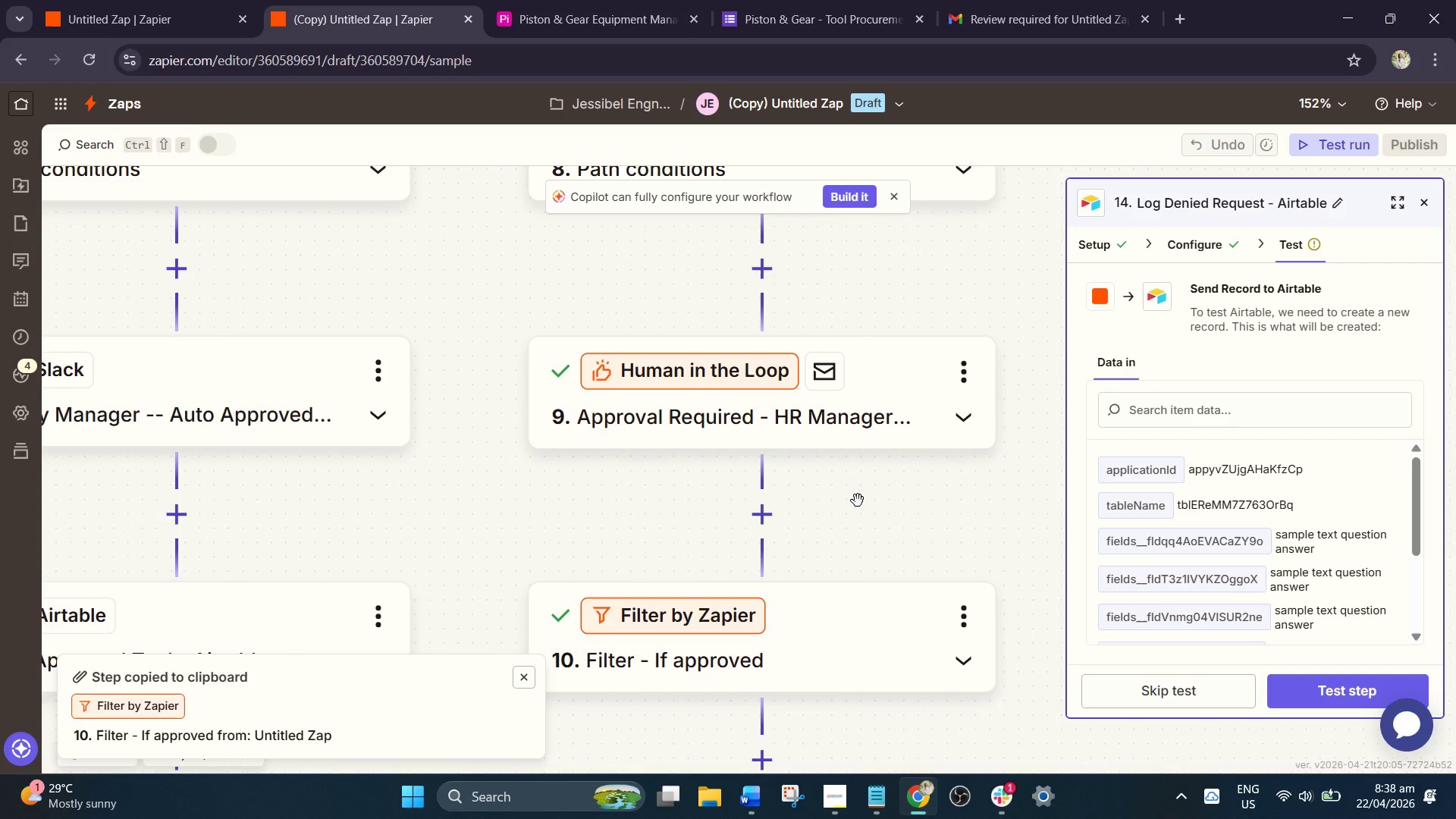 
left_click_drag(start_coordinate=[901, 449], to_coordinate=[877, 275])
 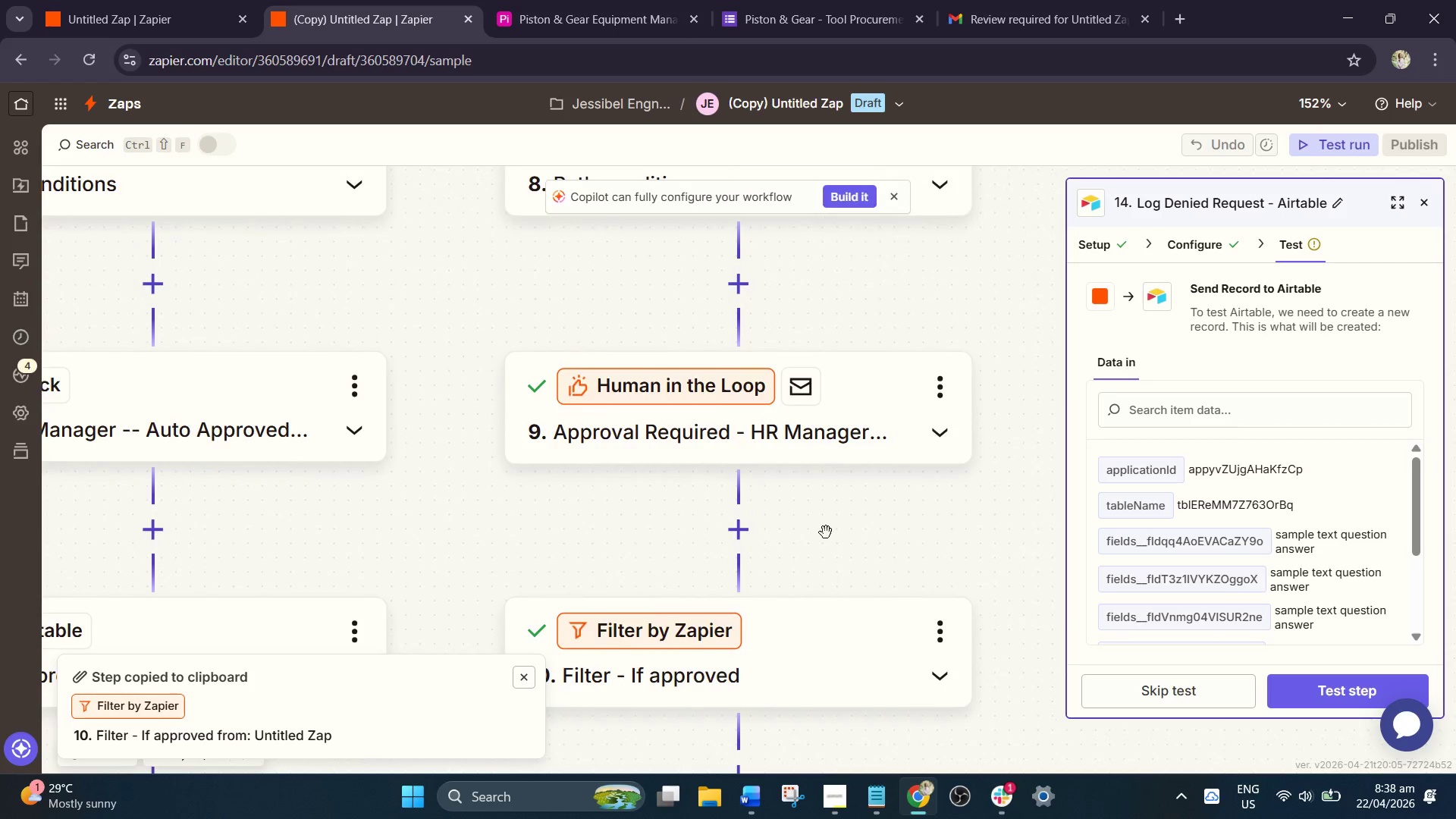 
scroll: coordinate [859, 508], scroll_direction: up, amount: 4.0
 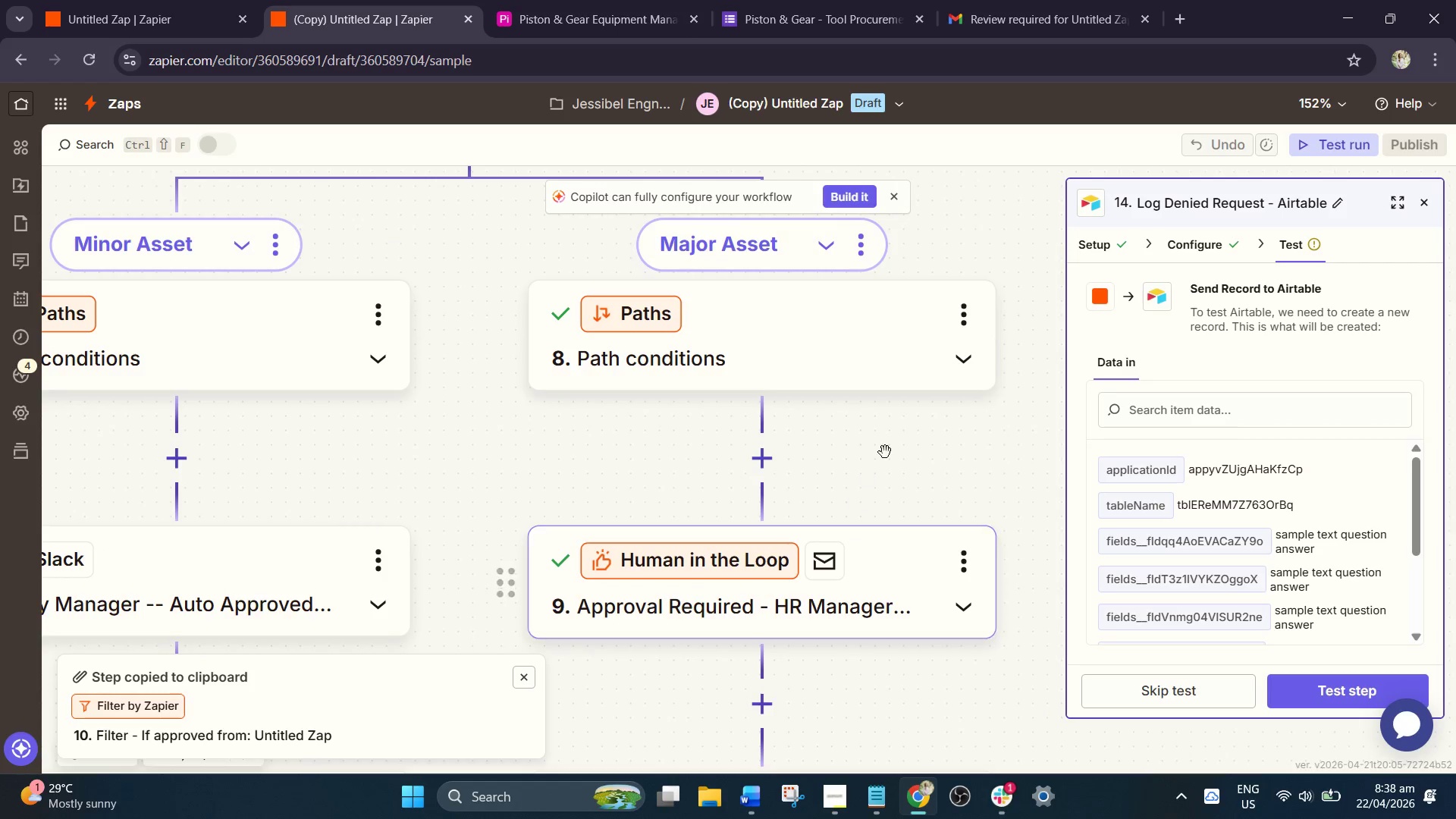 
left_click_drag(start_coordinate=[826, 535], to_coordinate=[819, 448])
 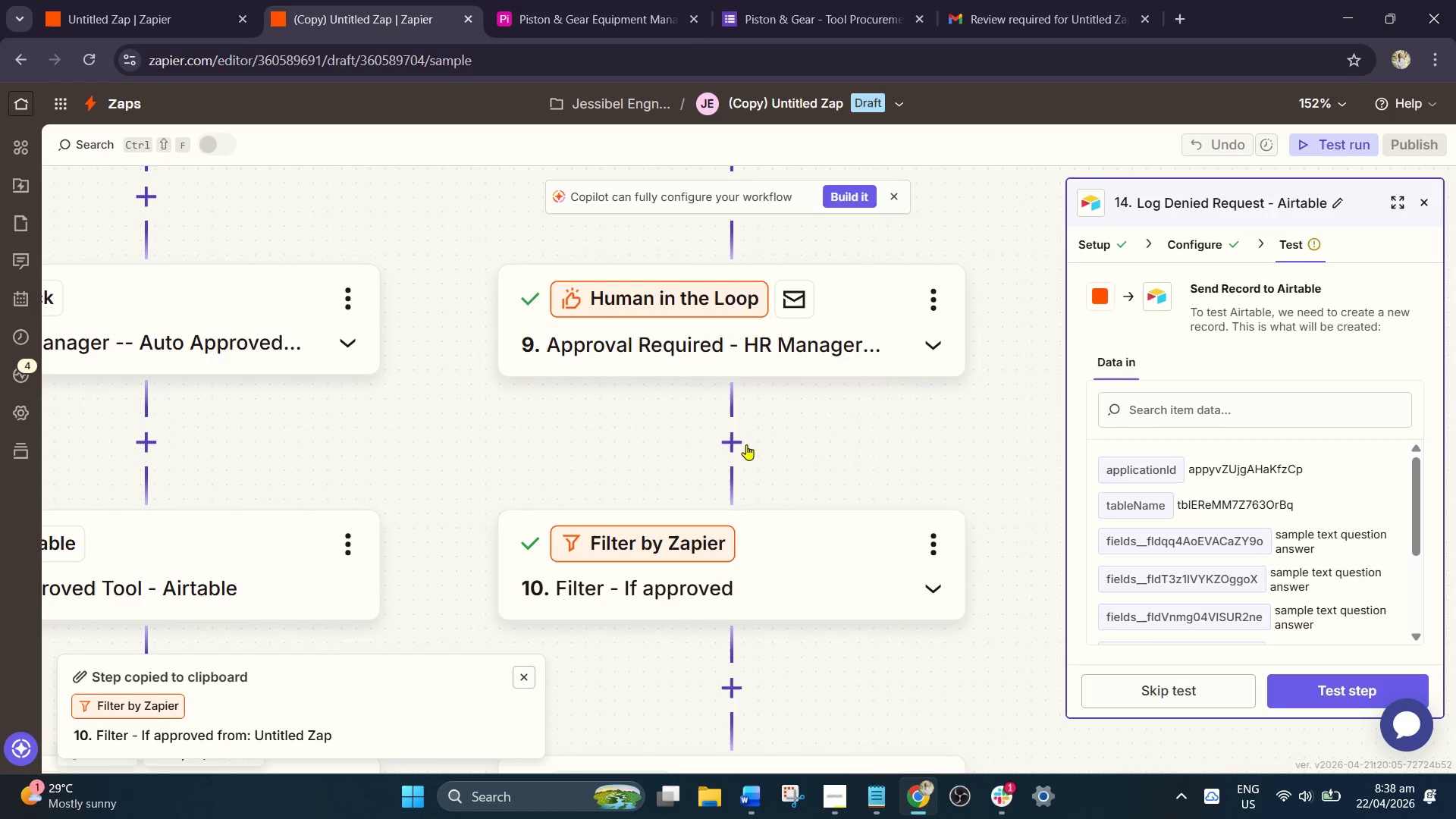 
left_click([733, 441])
 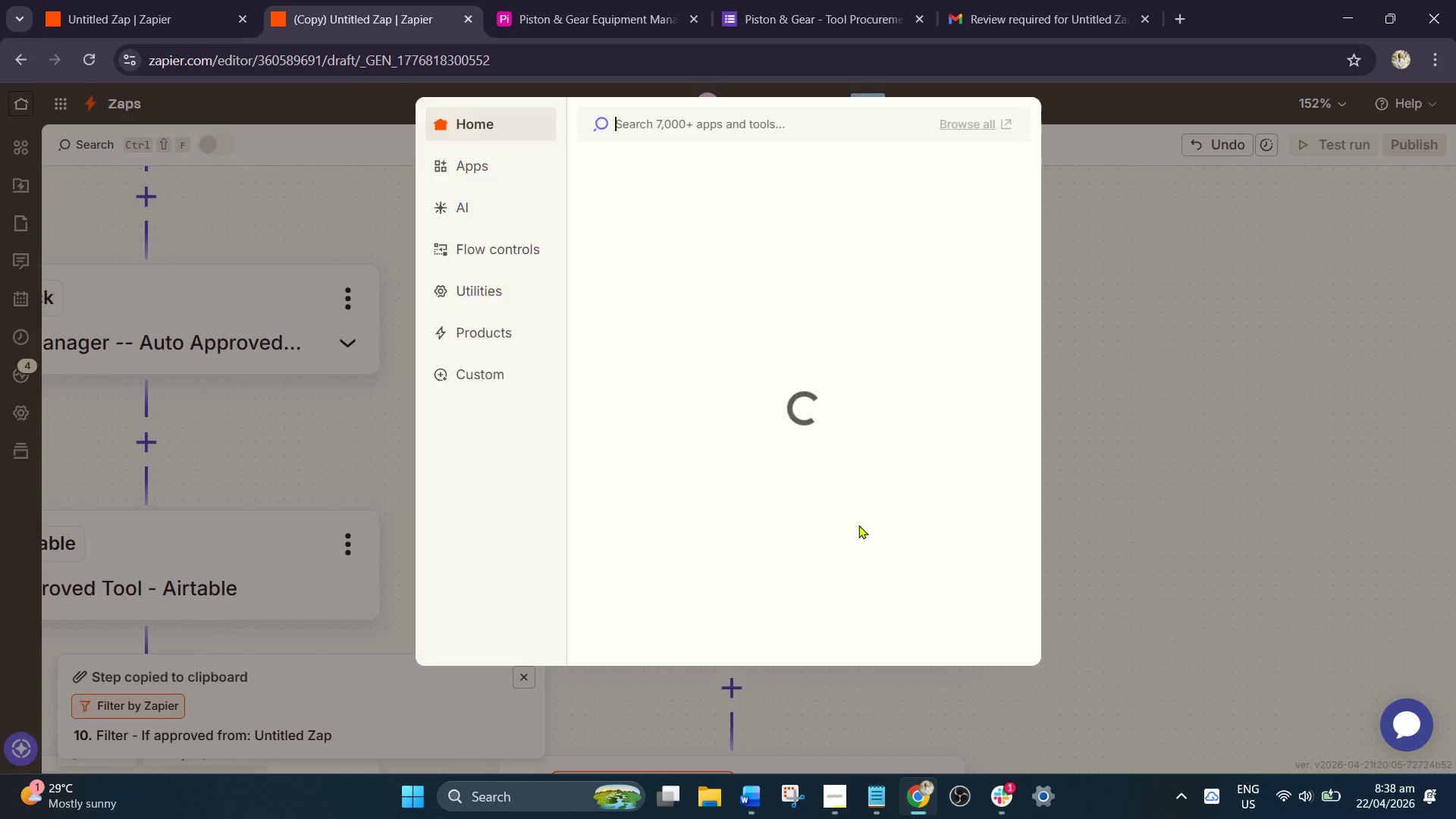 
mouse_move([809, 449])
 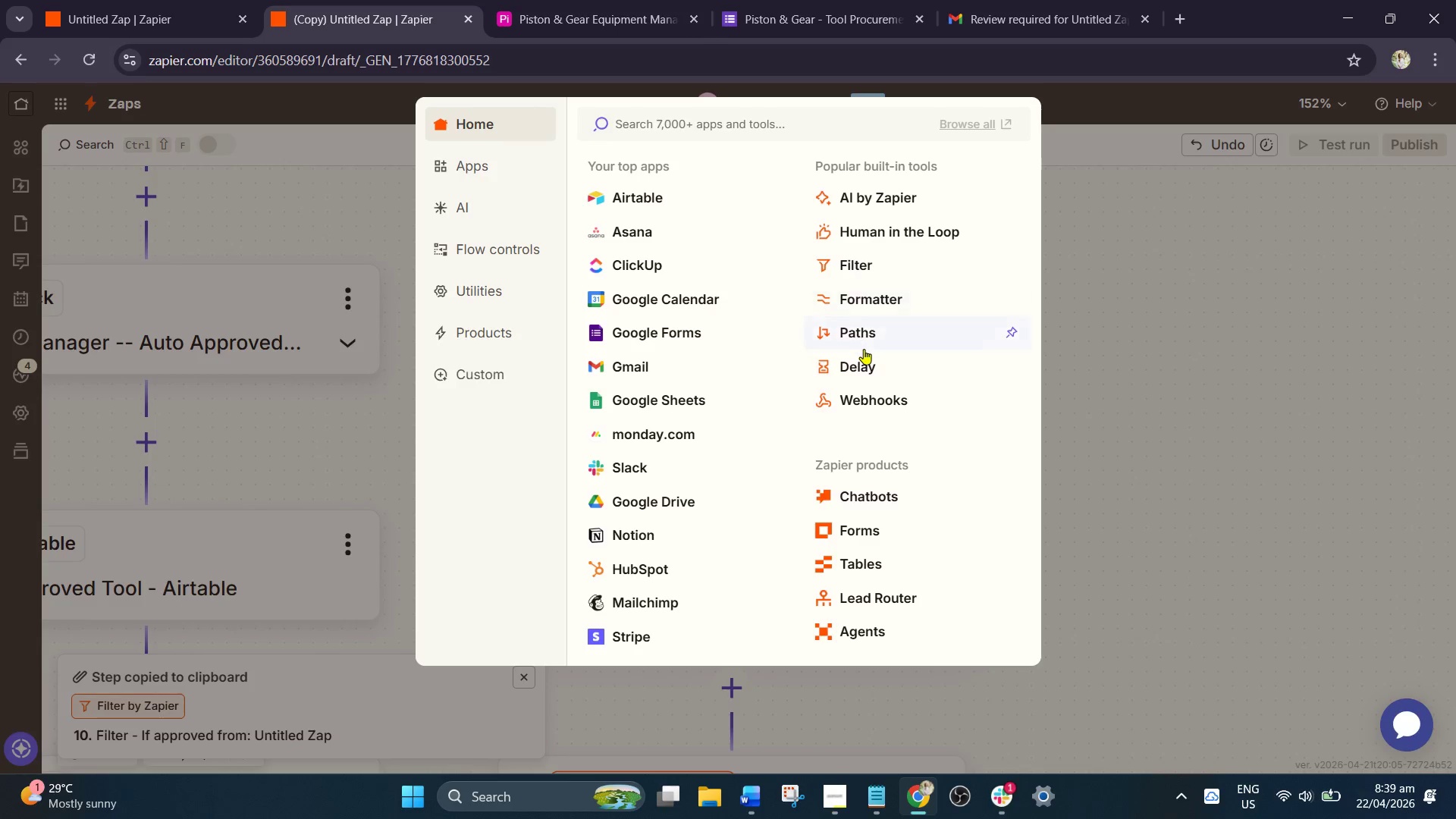 
left_click([869, 338])
 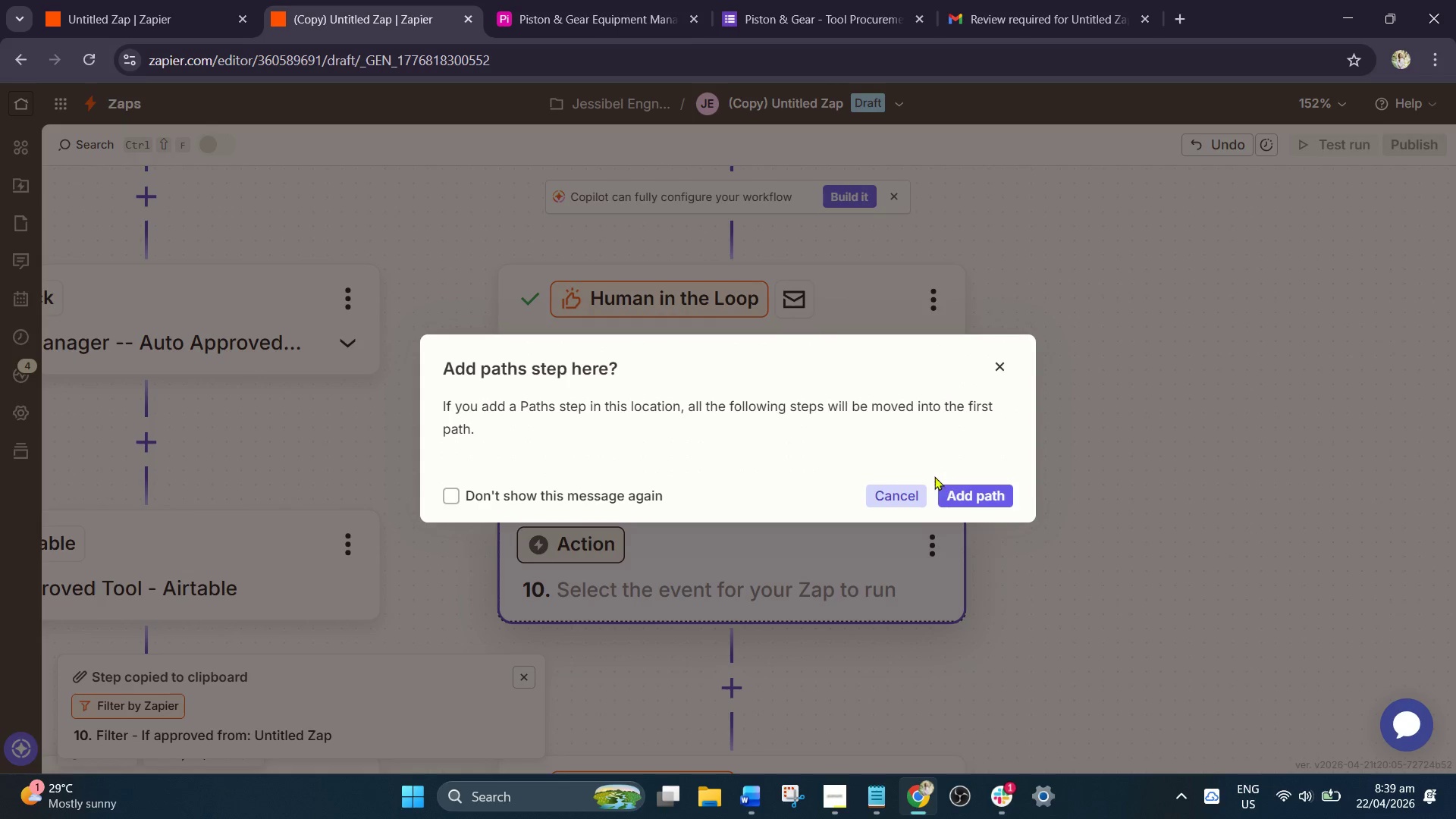 
left_click([956, 491])
 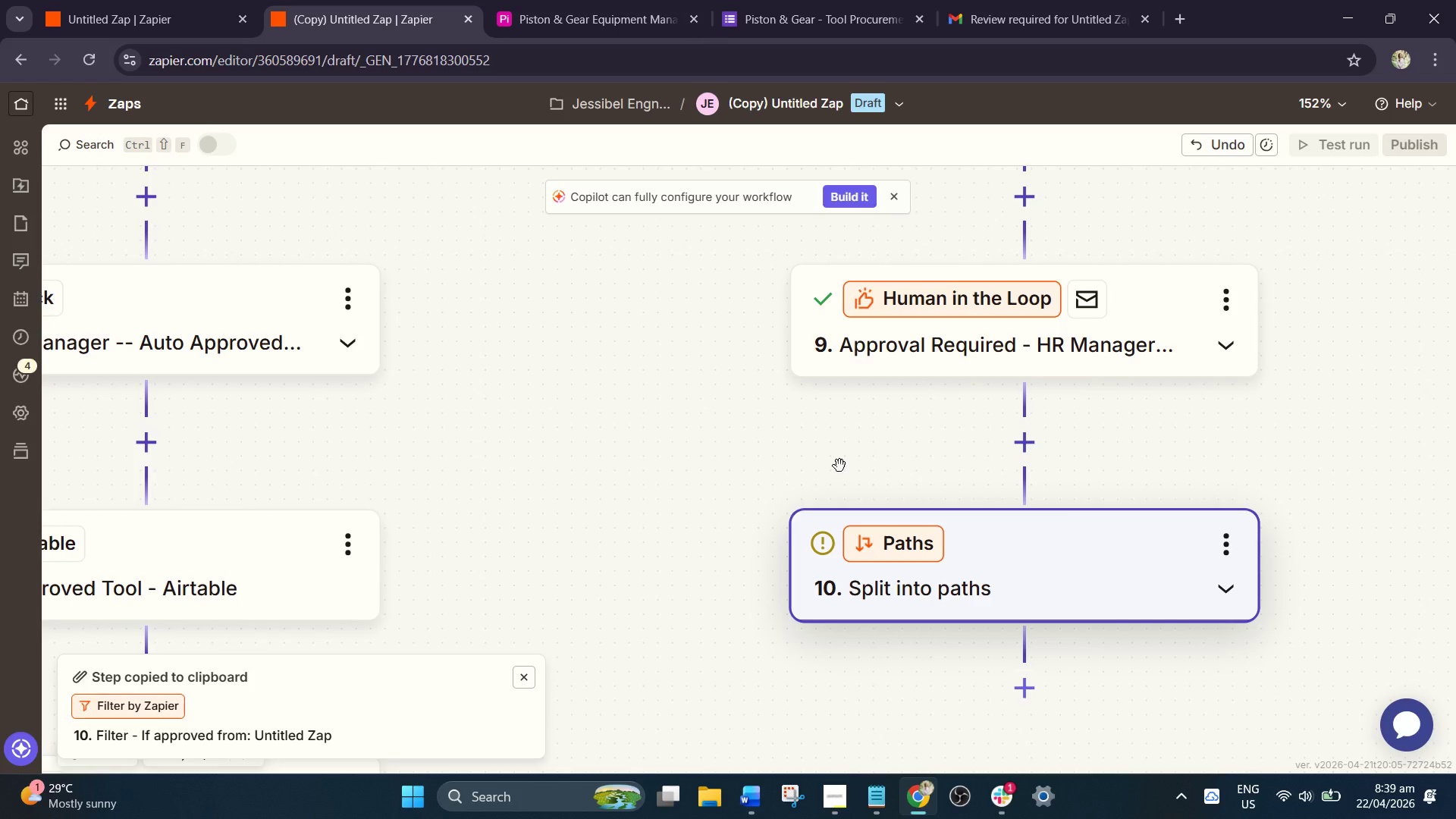 
left_click_drag(start_coordinate=[747, 499], to_coordinate=[555, 241])
 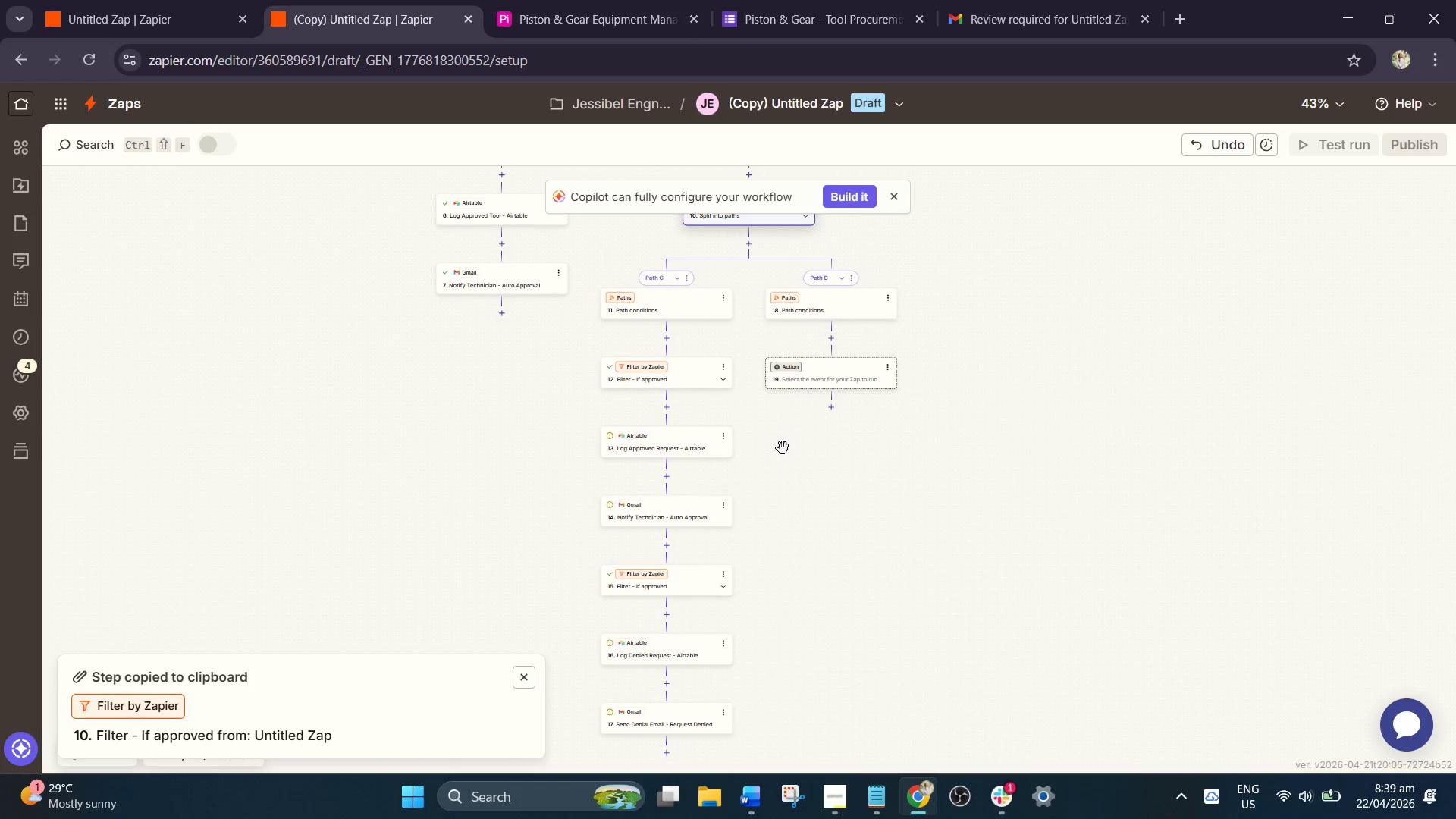 
scroll: coordinate [773, 447], scroll_direction: down, amount: 4.0
 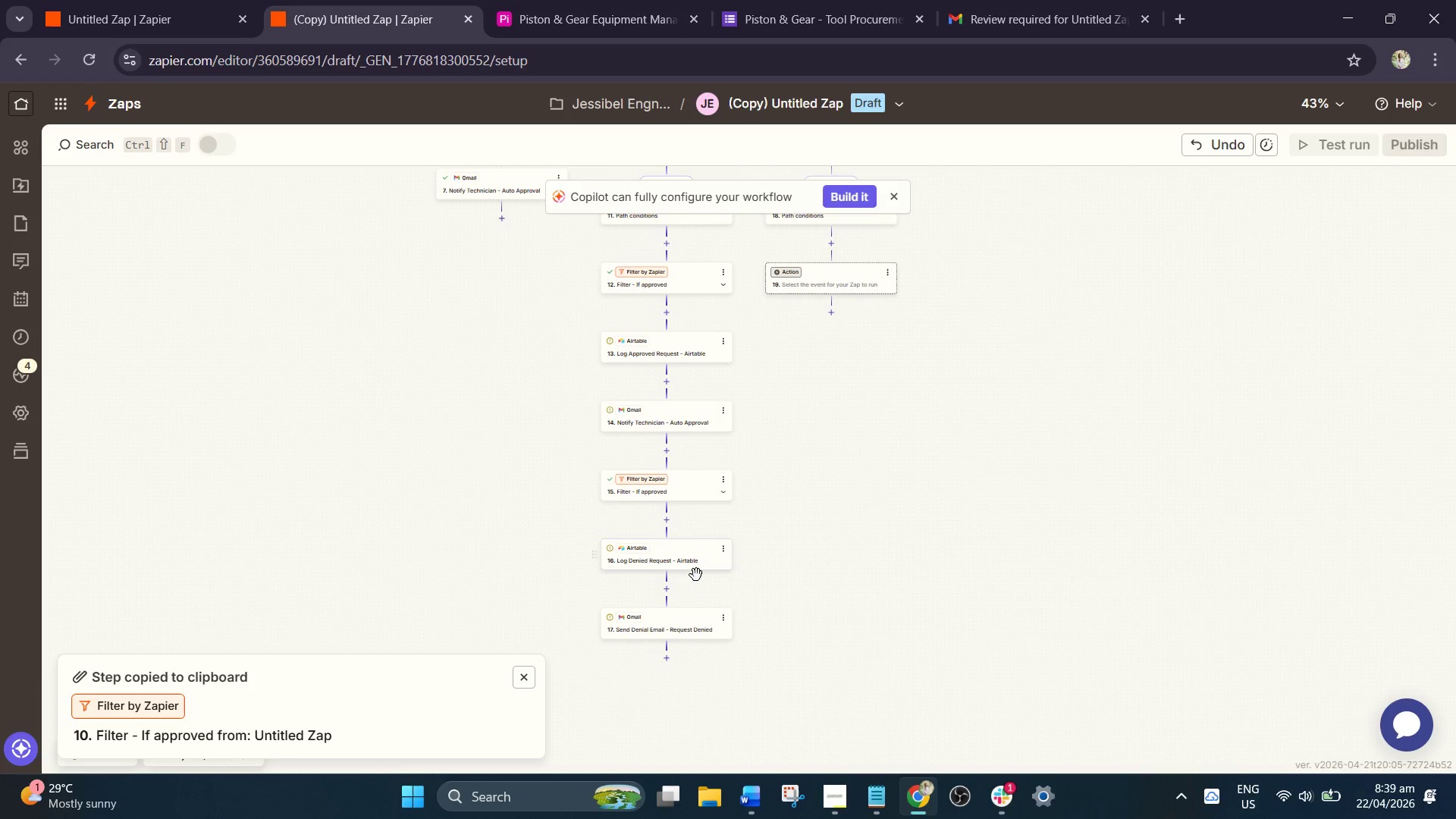 
hold_key(key=ControlLeft, duration=0.44)
scroll: coordinate [693, 614], scroll_direction: up, amount: 4.0
 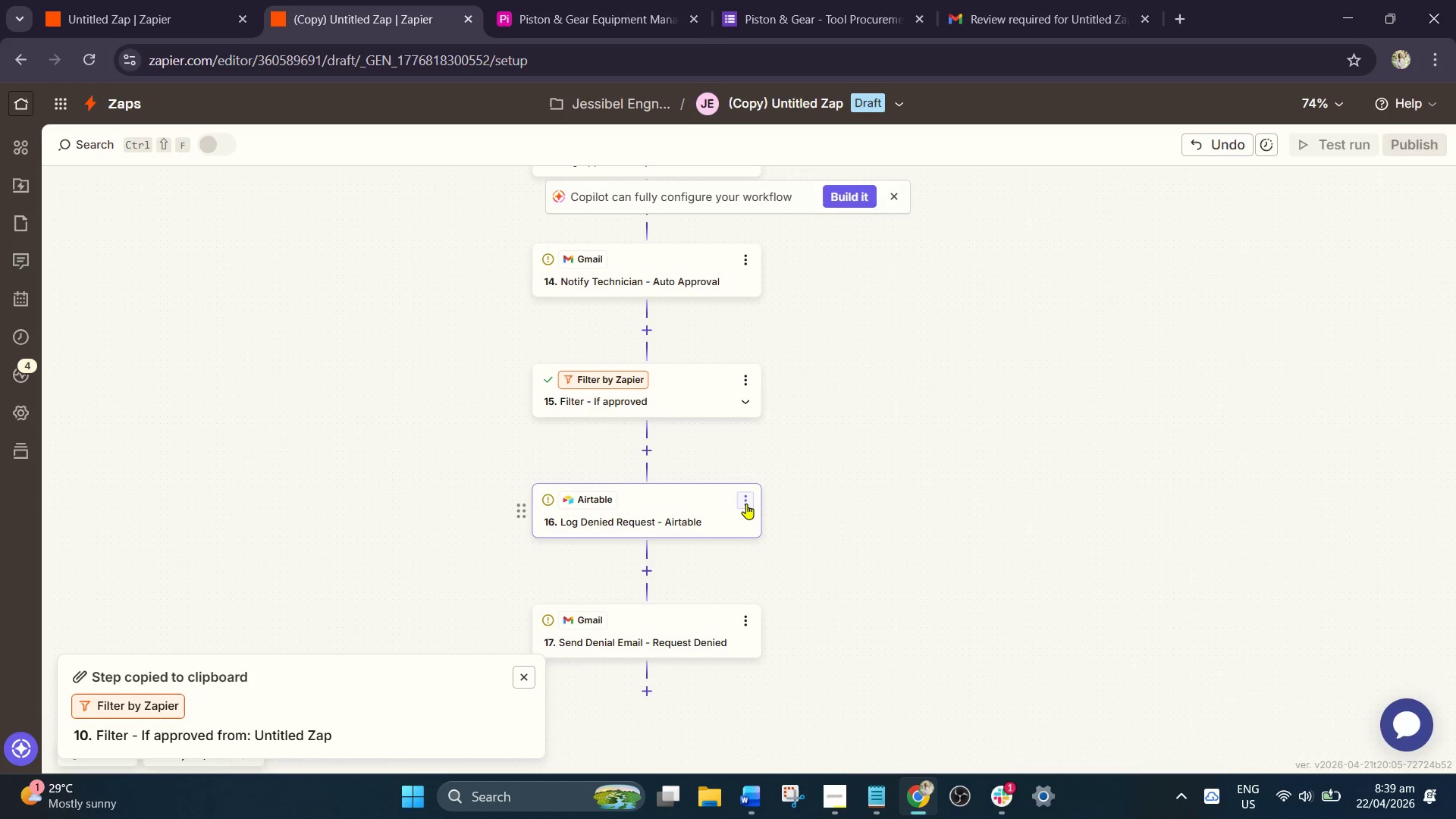 
left_click([748, 500])
 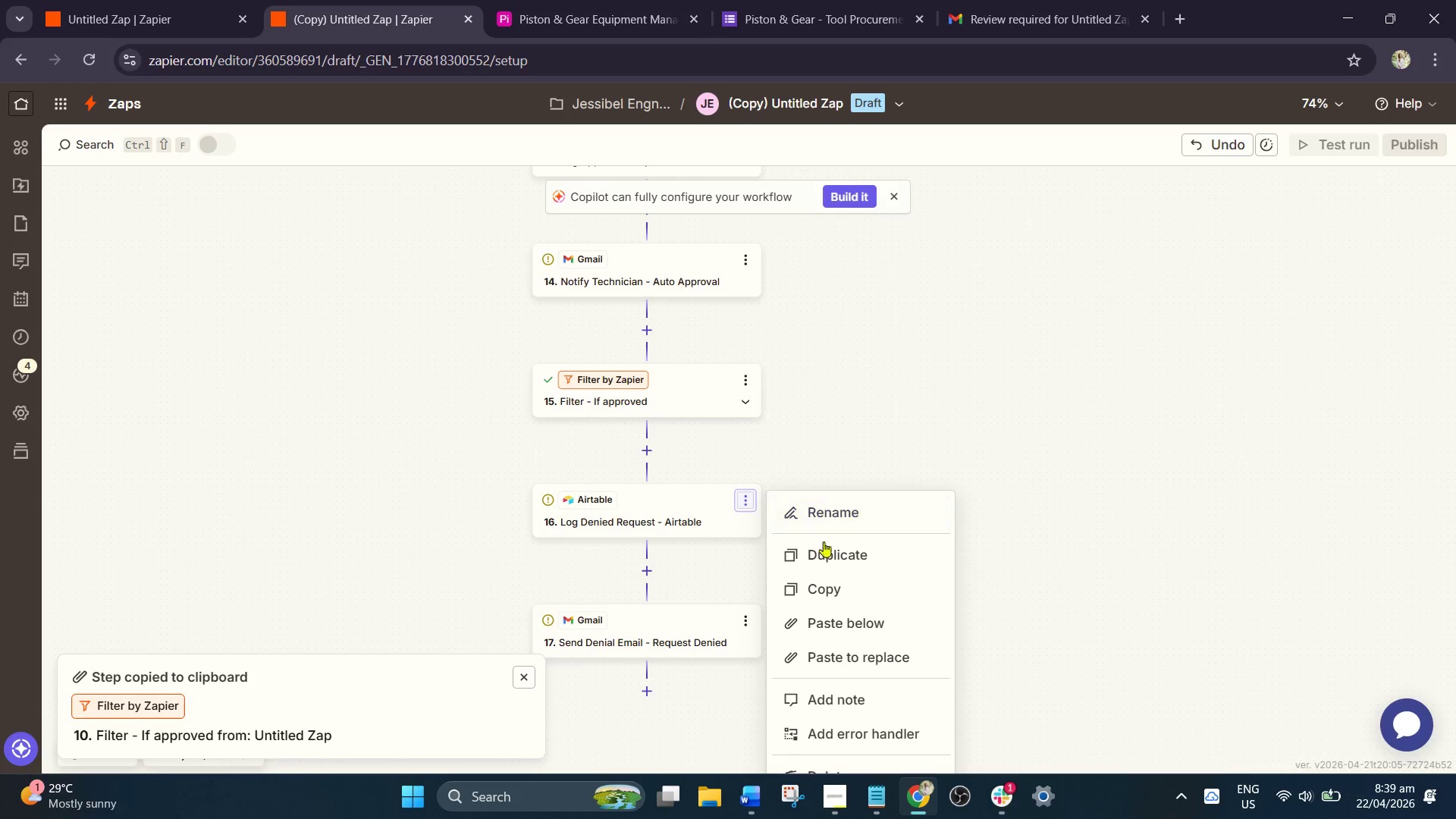 
left_click([830, 583])
 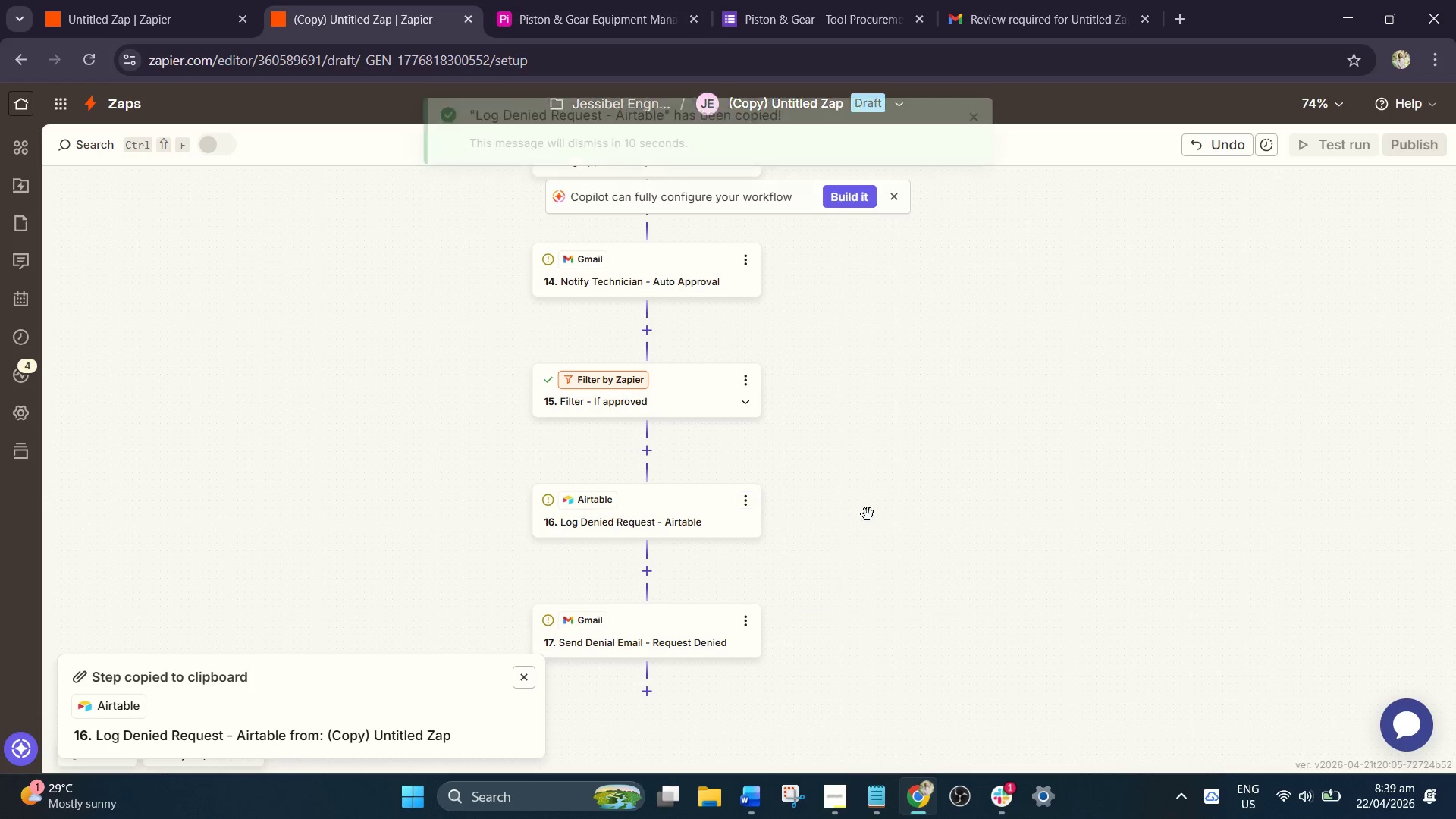 
scroll: coordinate [868, 470], scroll_direction: up, amount: 4.0
 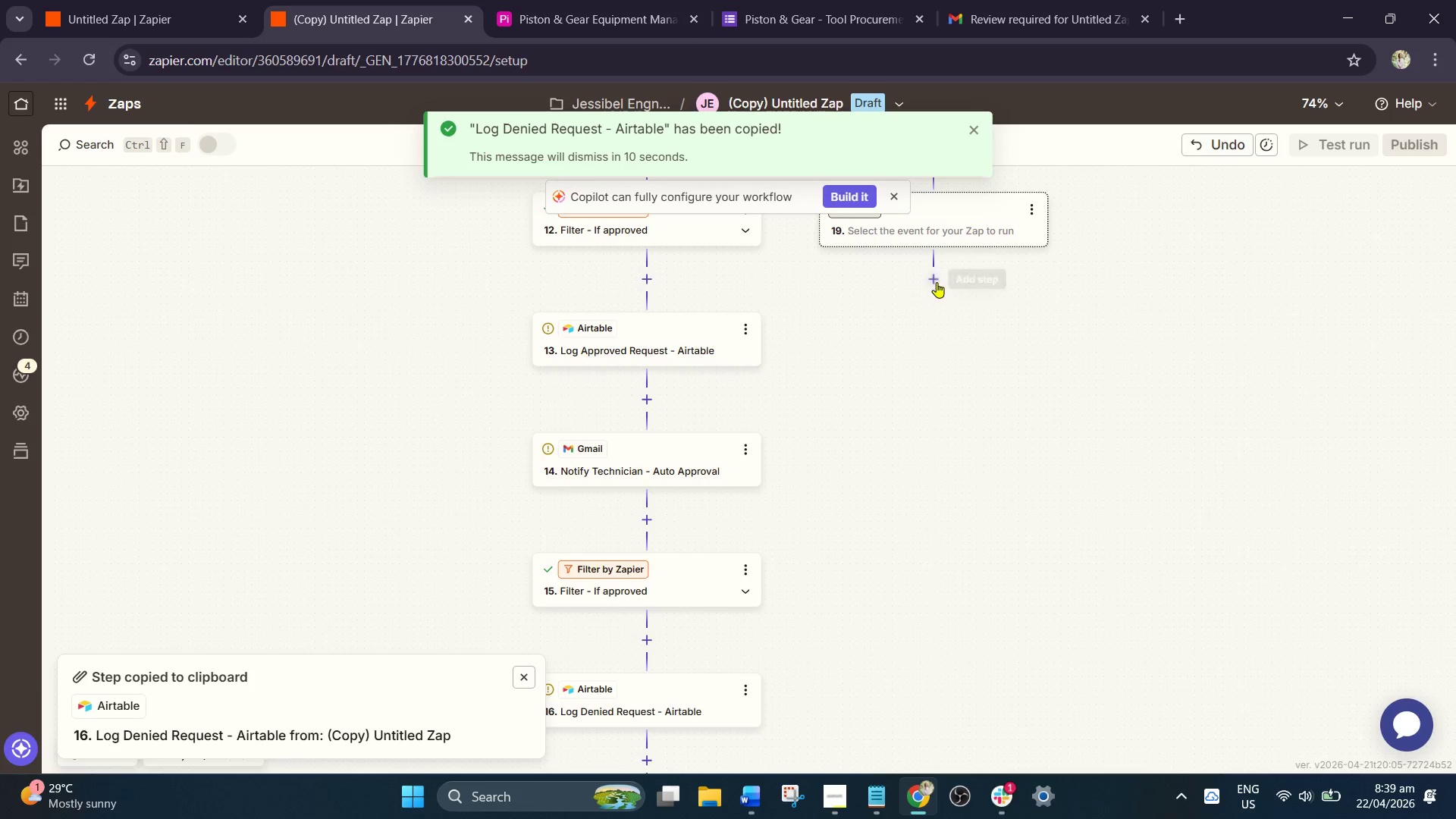 
left_click([937, 282])
 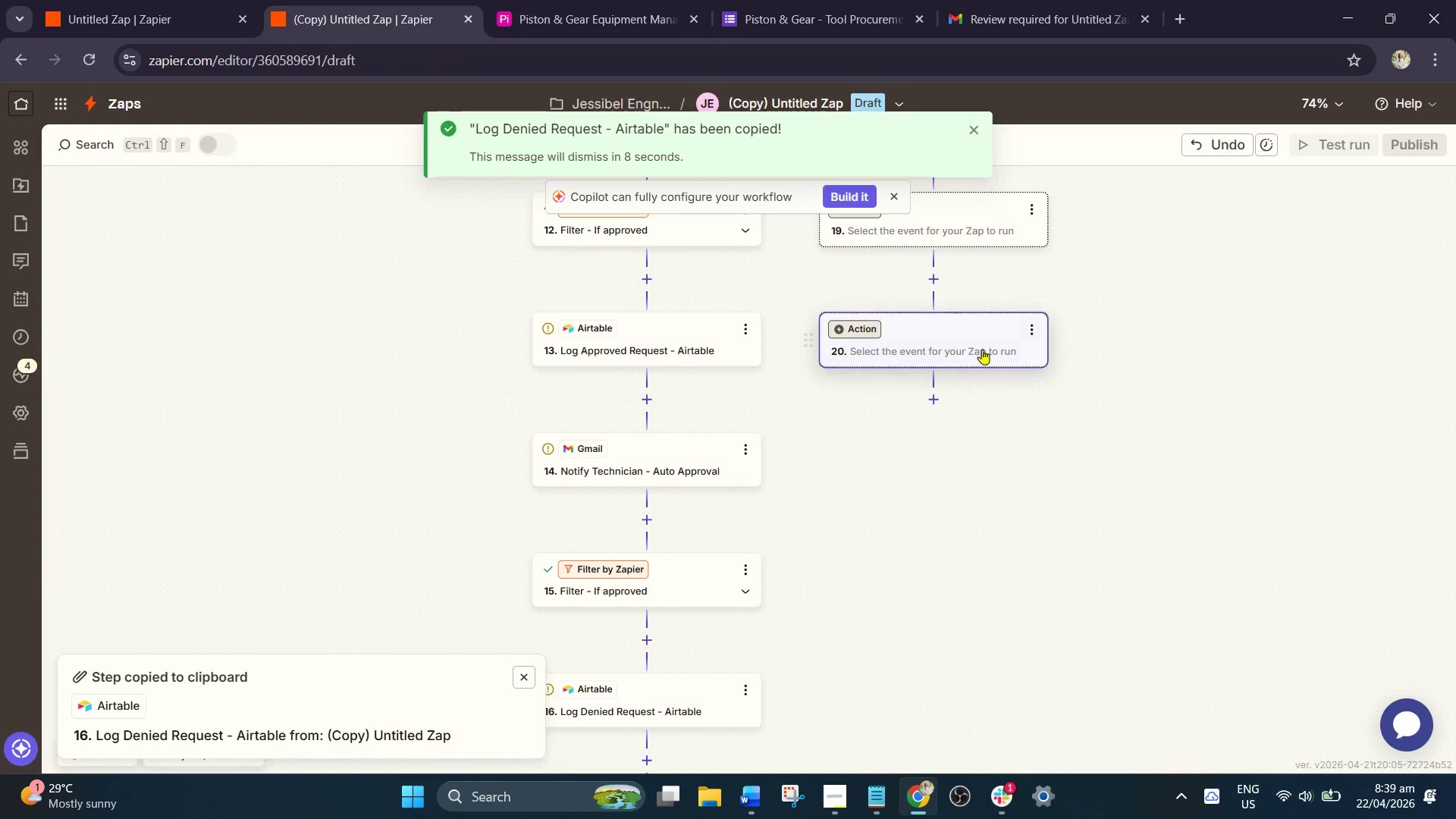 
left_click([1034, 328])
 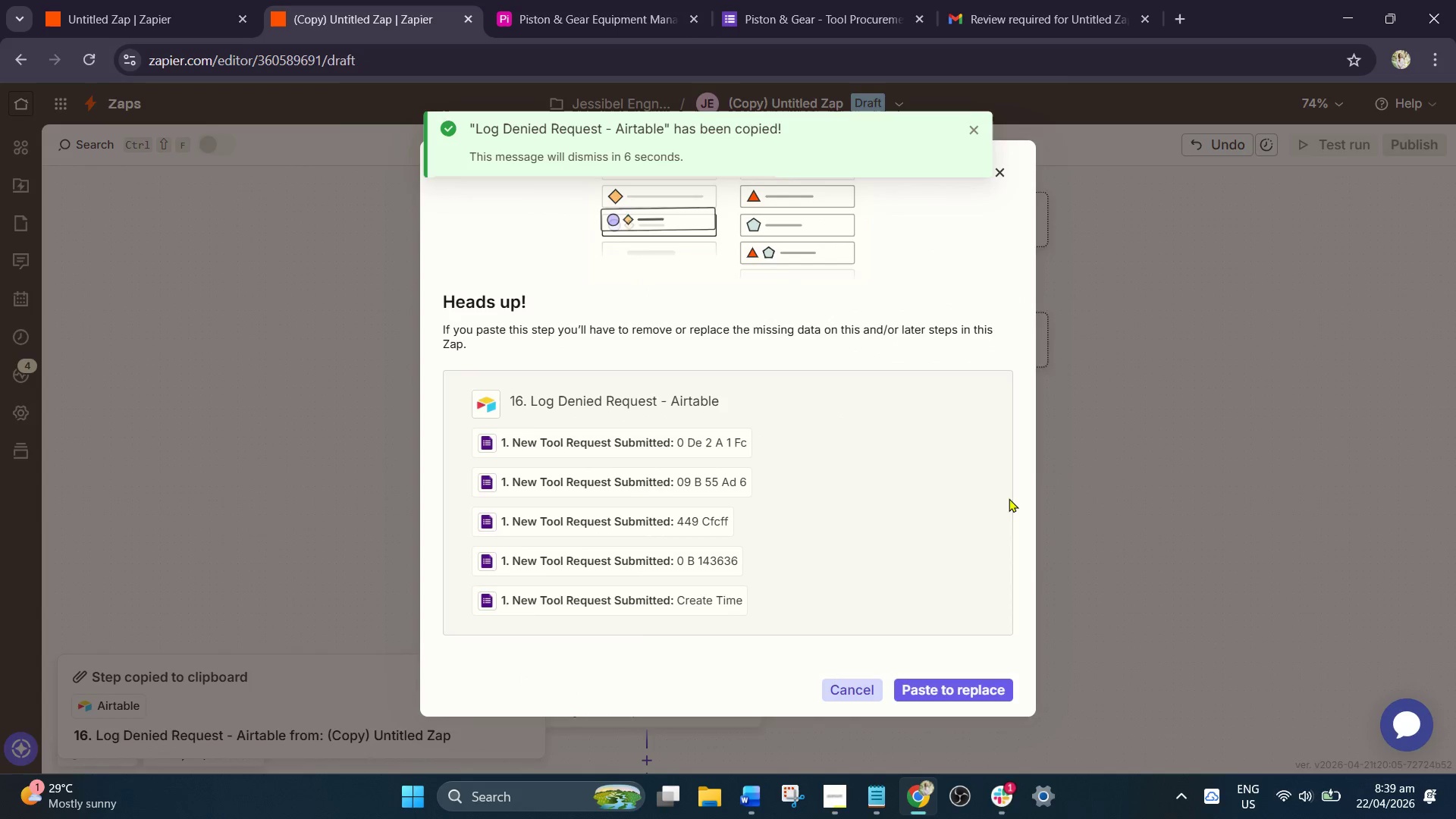 
left_click([948, 684])
 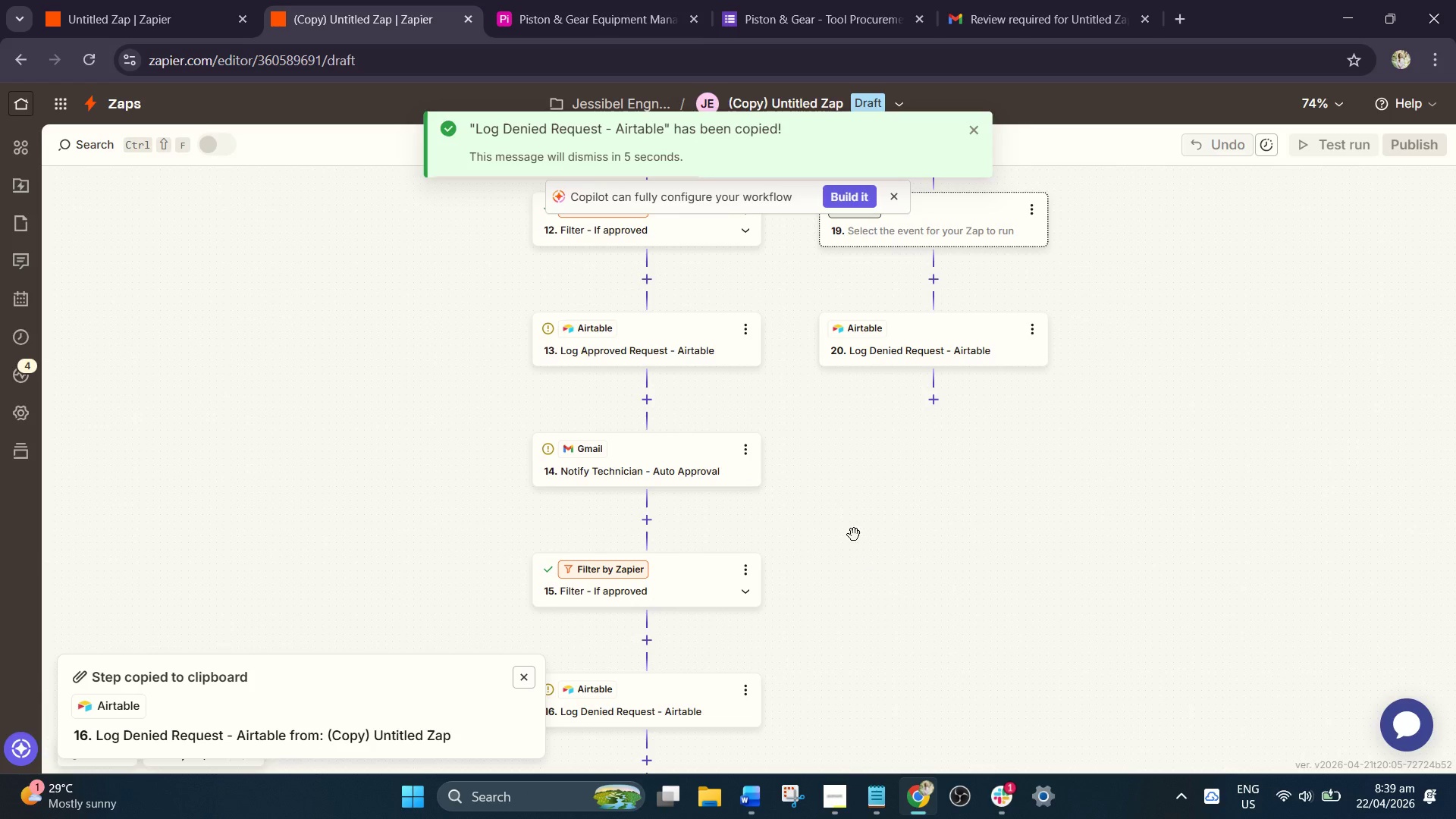 
scroll: coordinate [843, 509], scroll_direction: down, amount: 4.0
 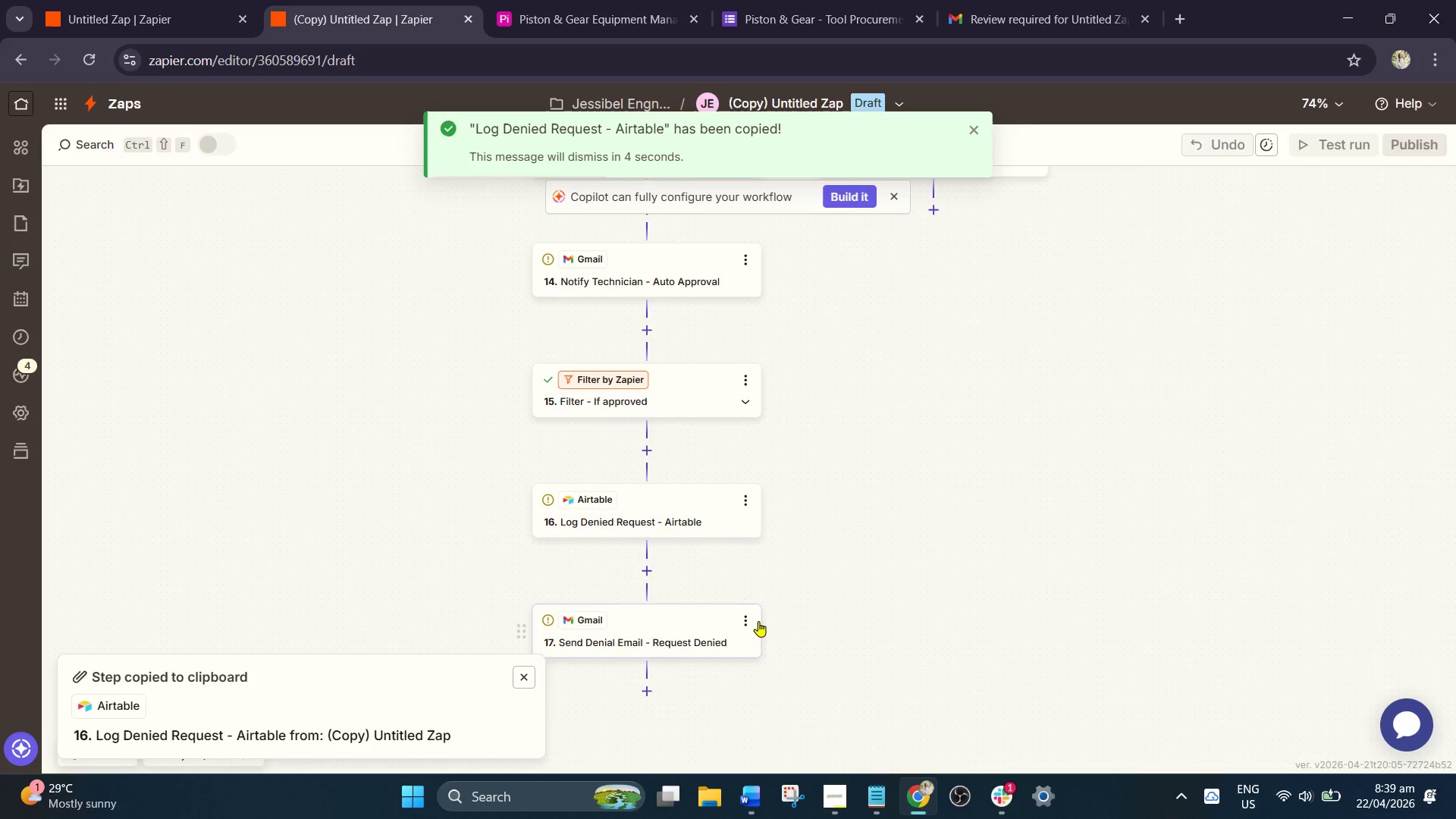 
left_click([758, 623])
 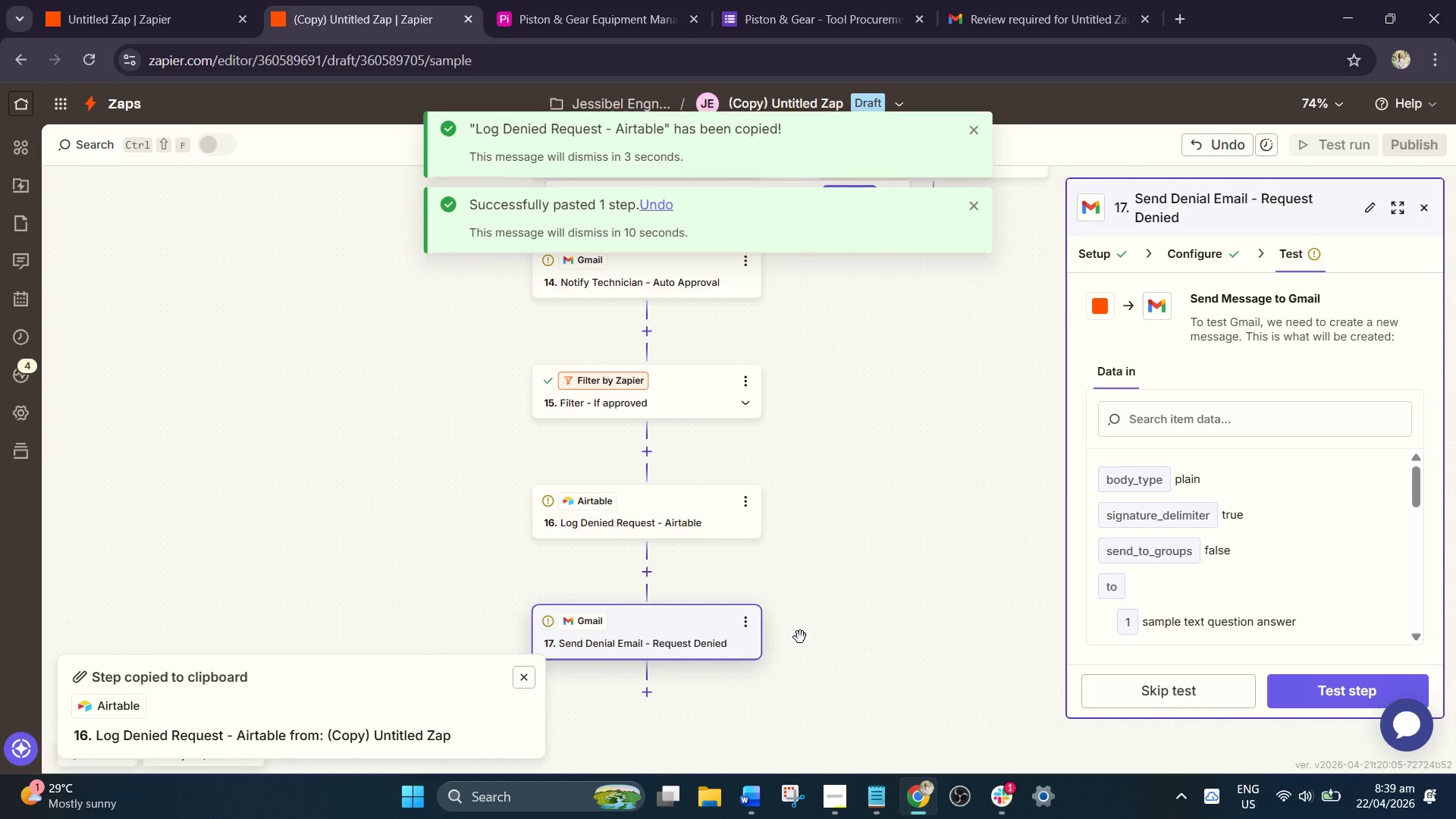 
left_click([749, 632])
 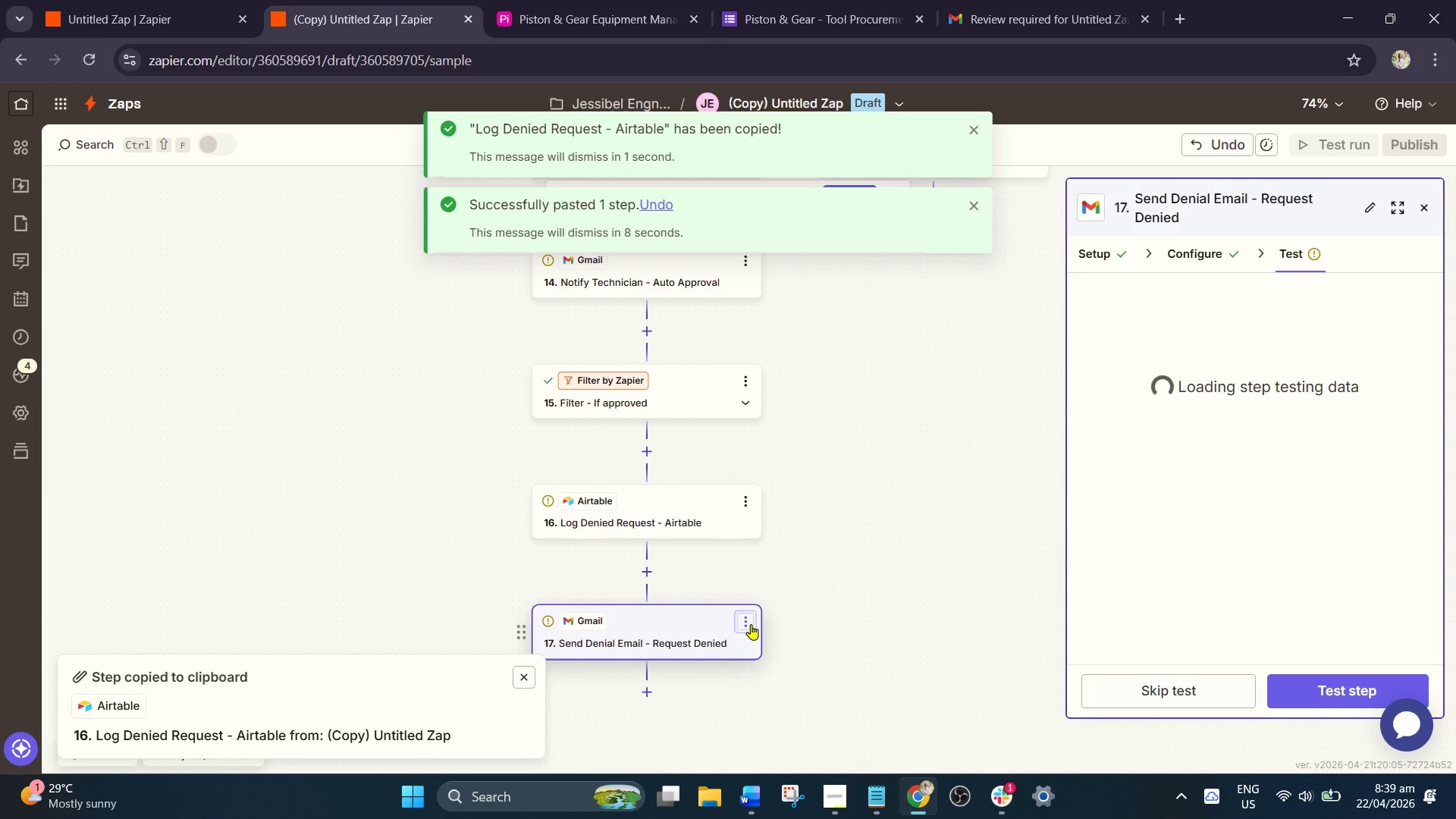 
left_click([753, 623])
 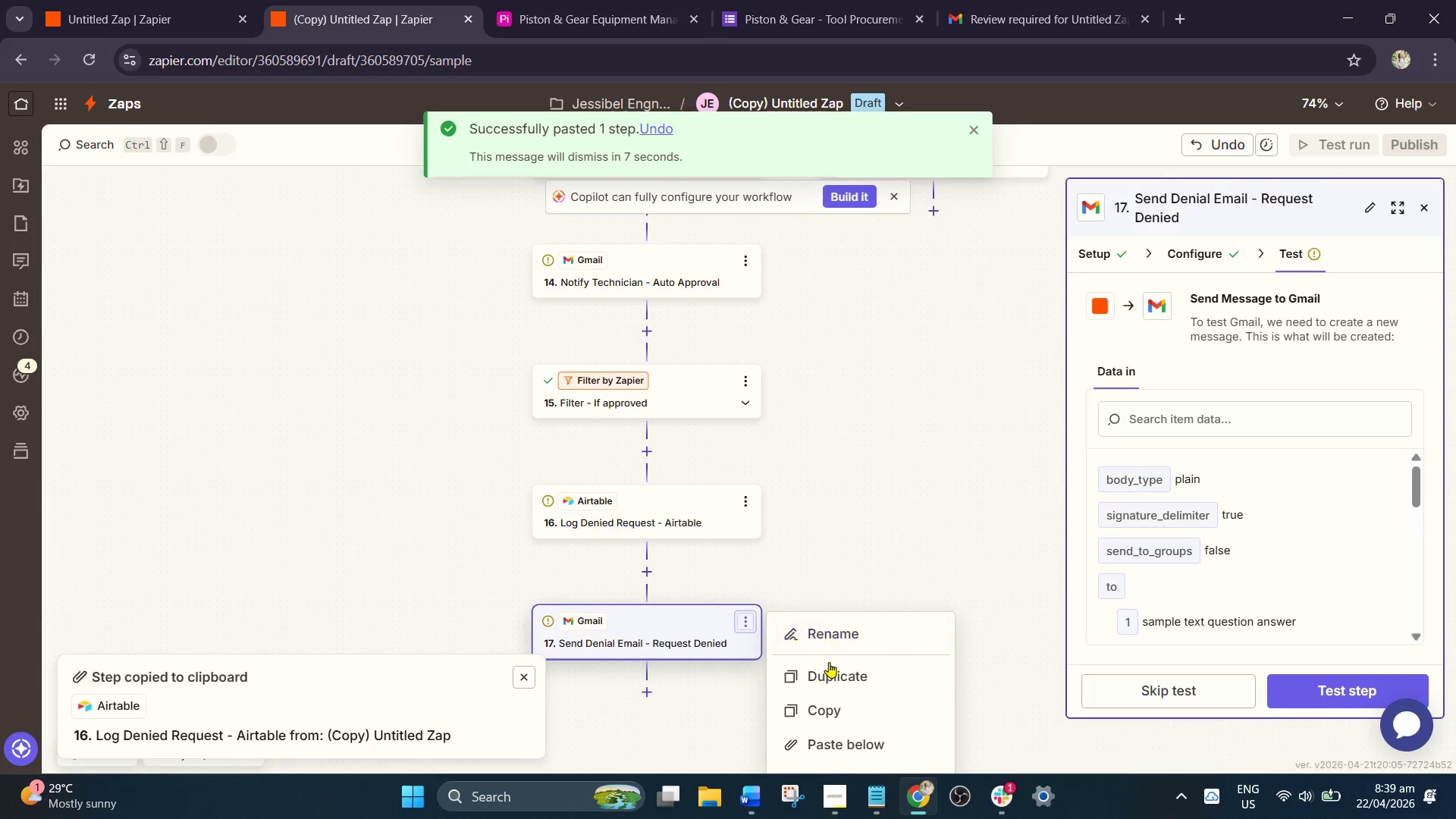 
left_click([830, 708])
 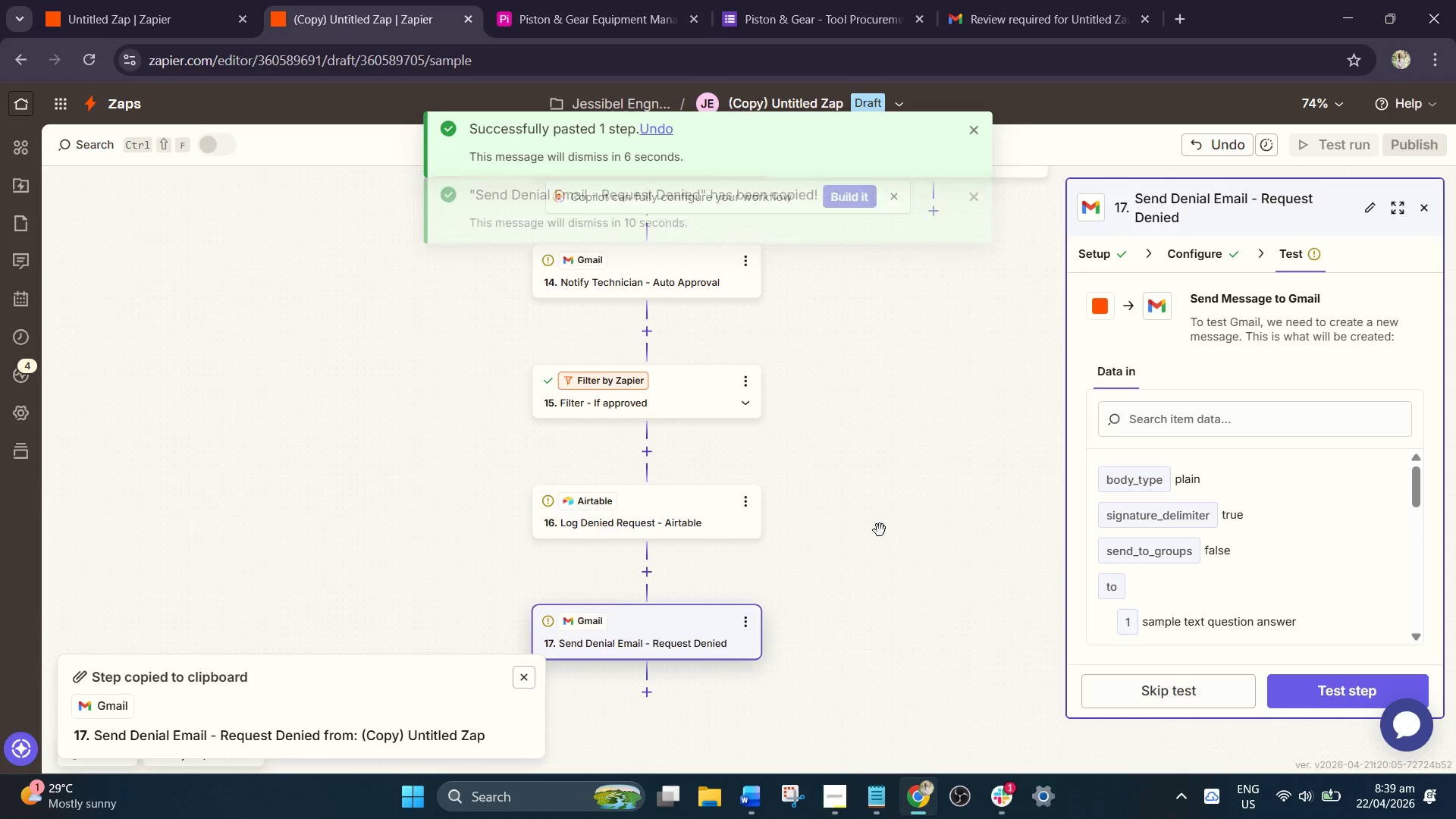 
scroll: coordinate [892, 455], scroll_direction: up, amount: 4.0
 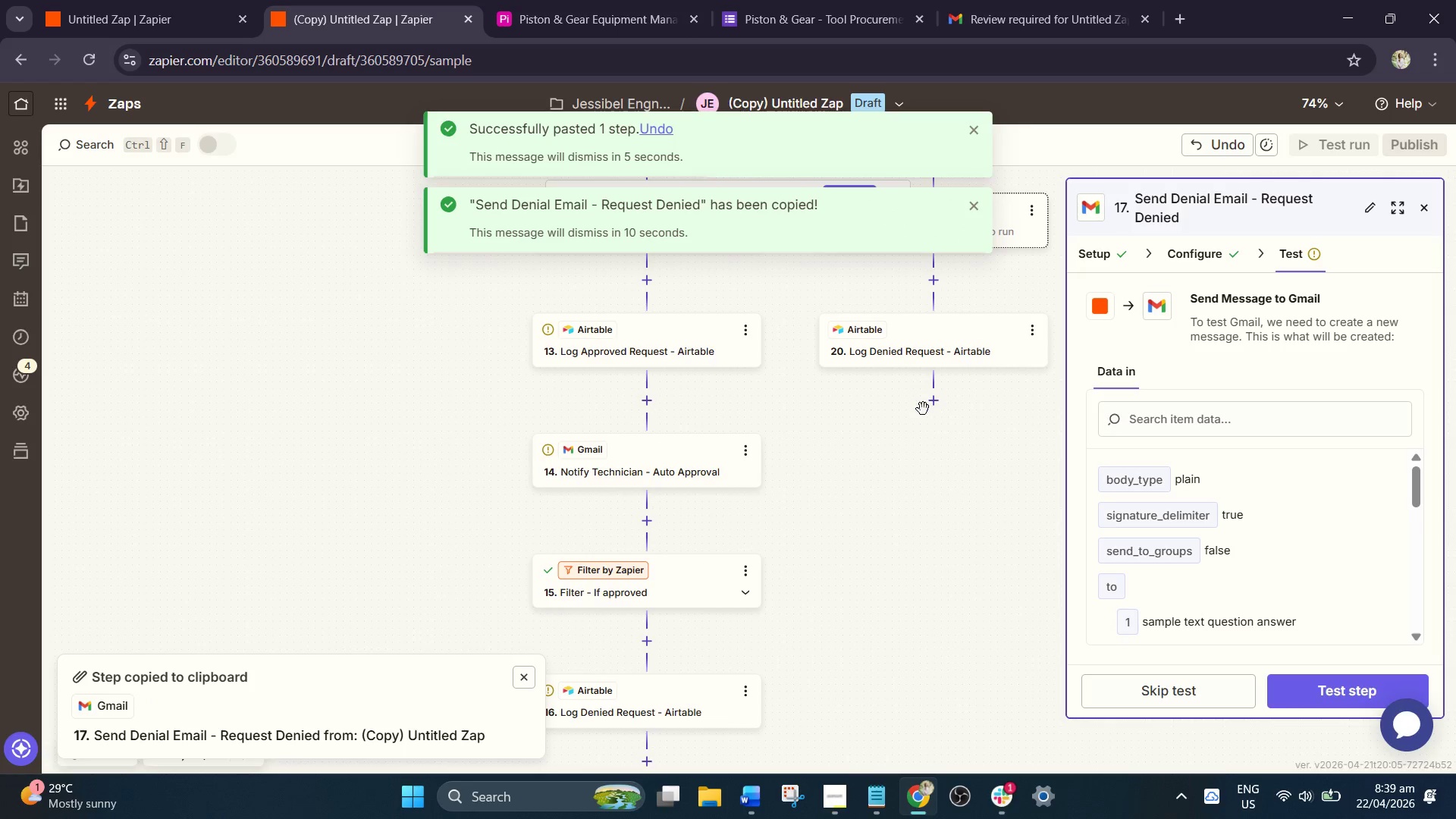 
left_click([937, 406])
 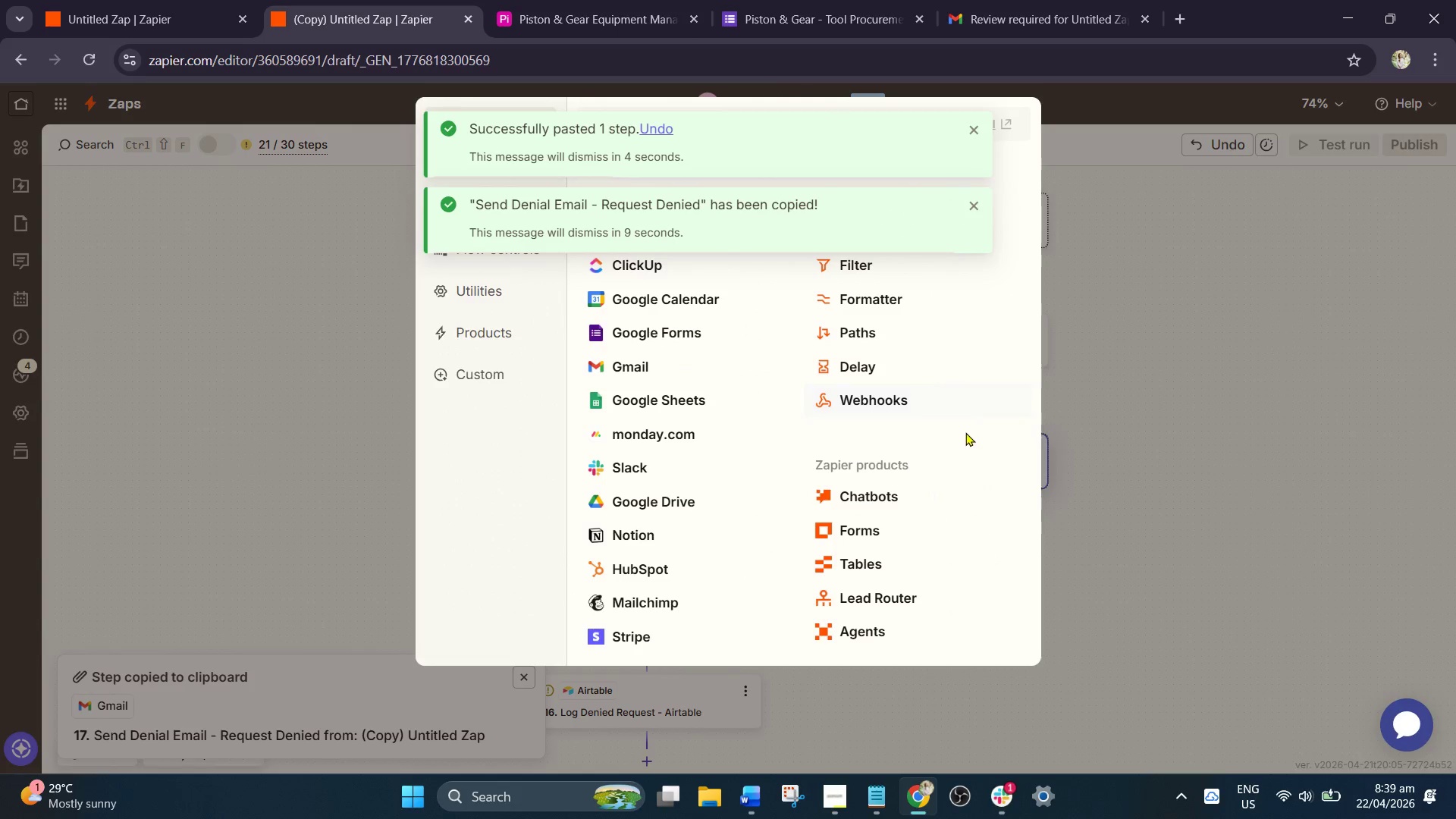 
left_click([1262, 530])
 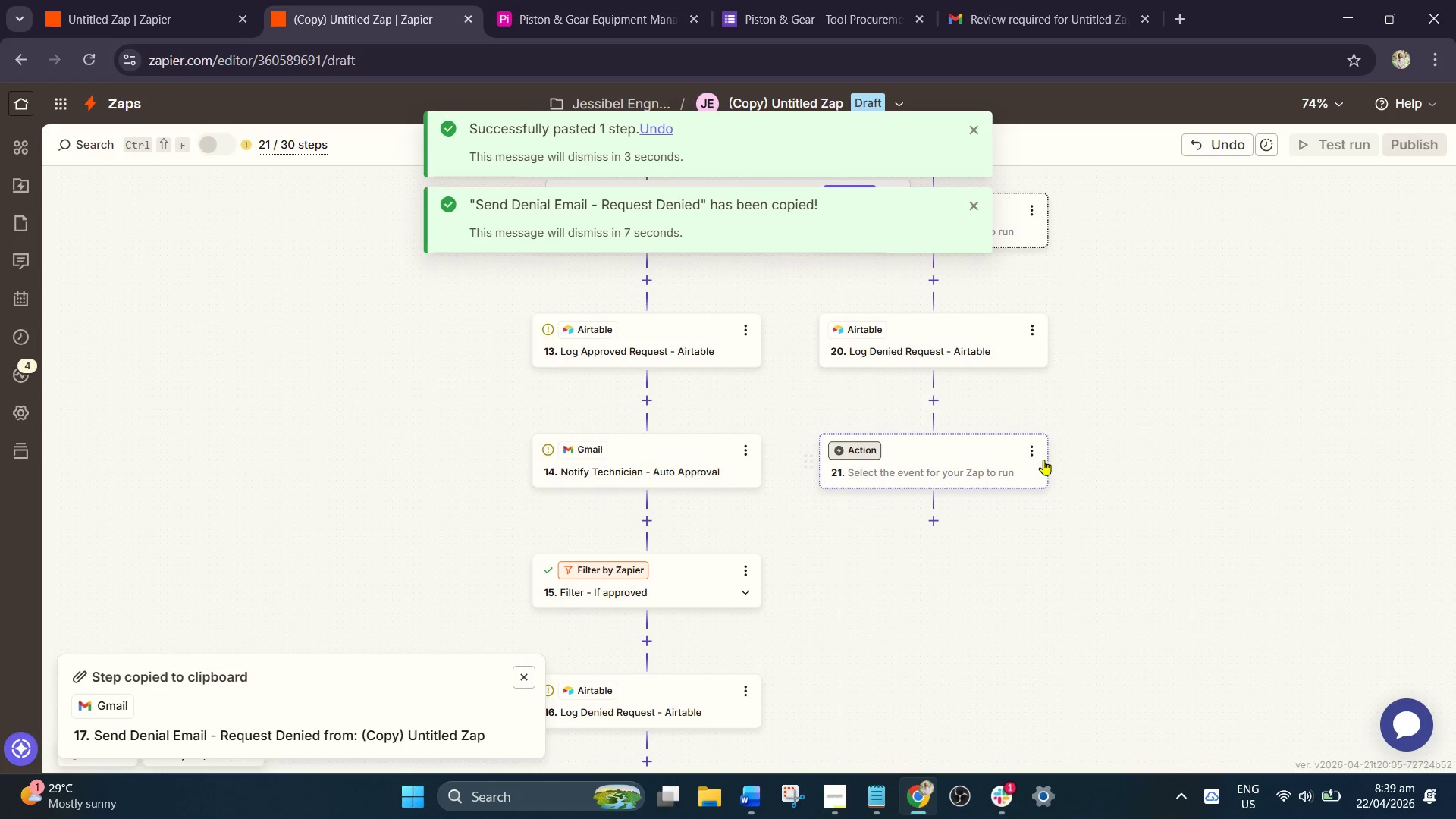 
left_click([1037, 451])
 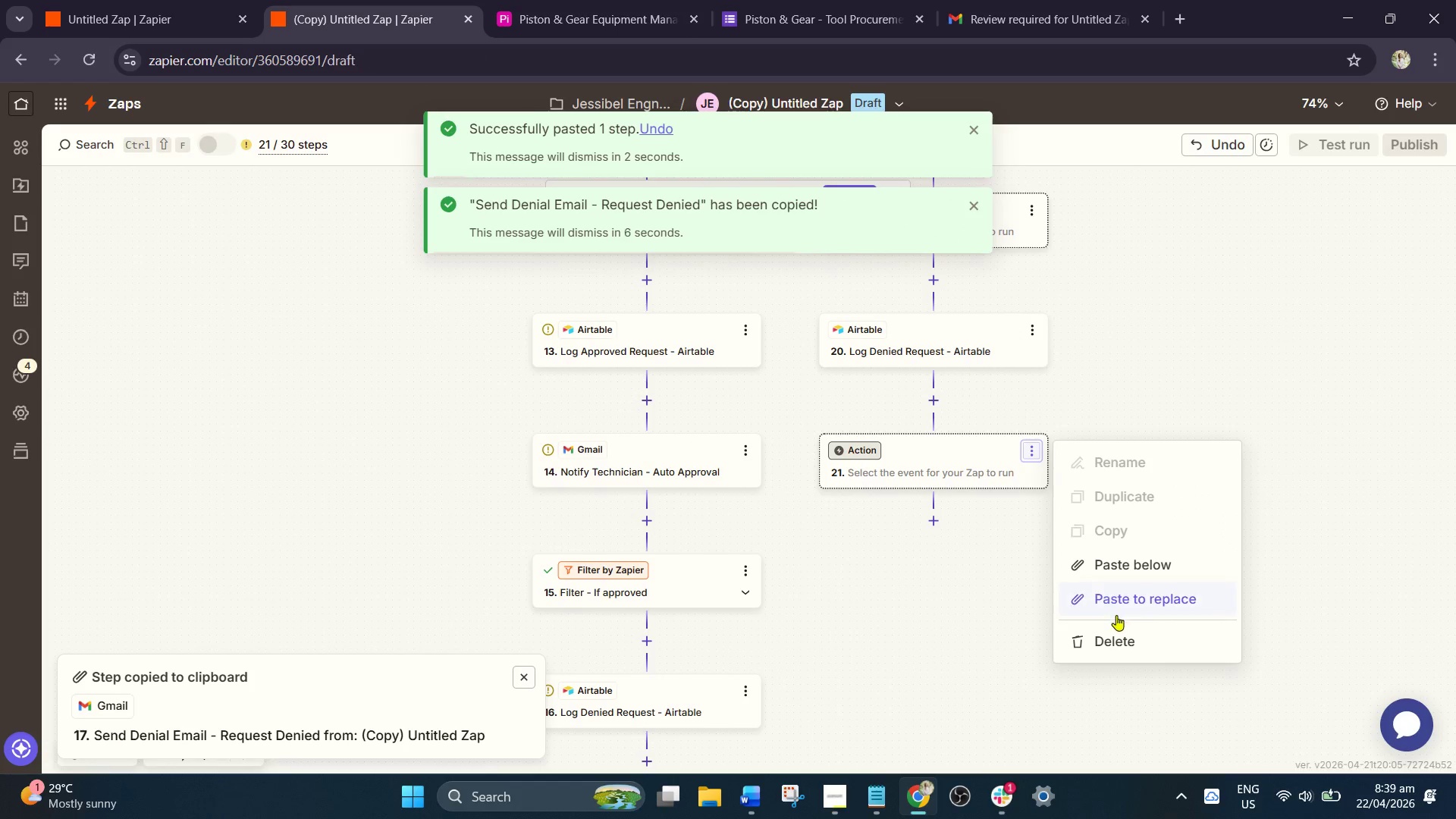 
left_click([1129, 603])
 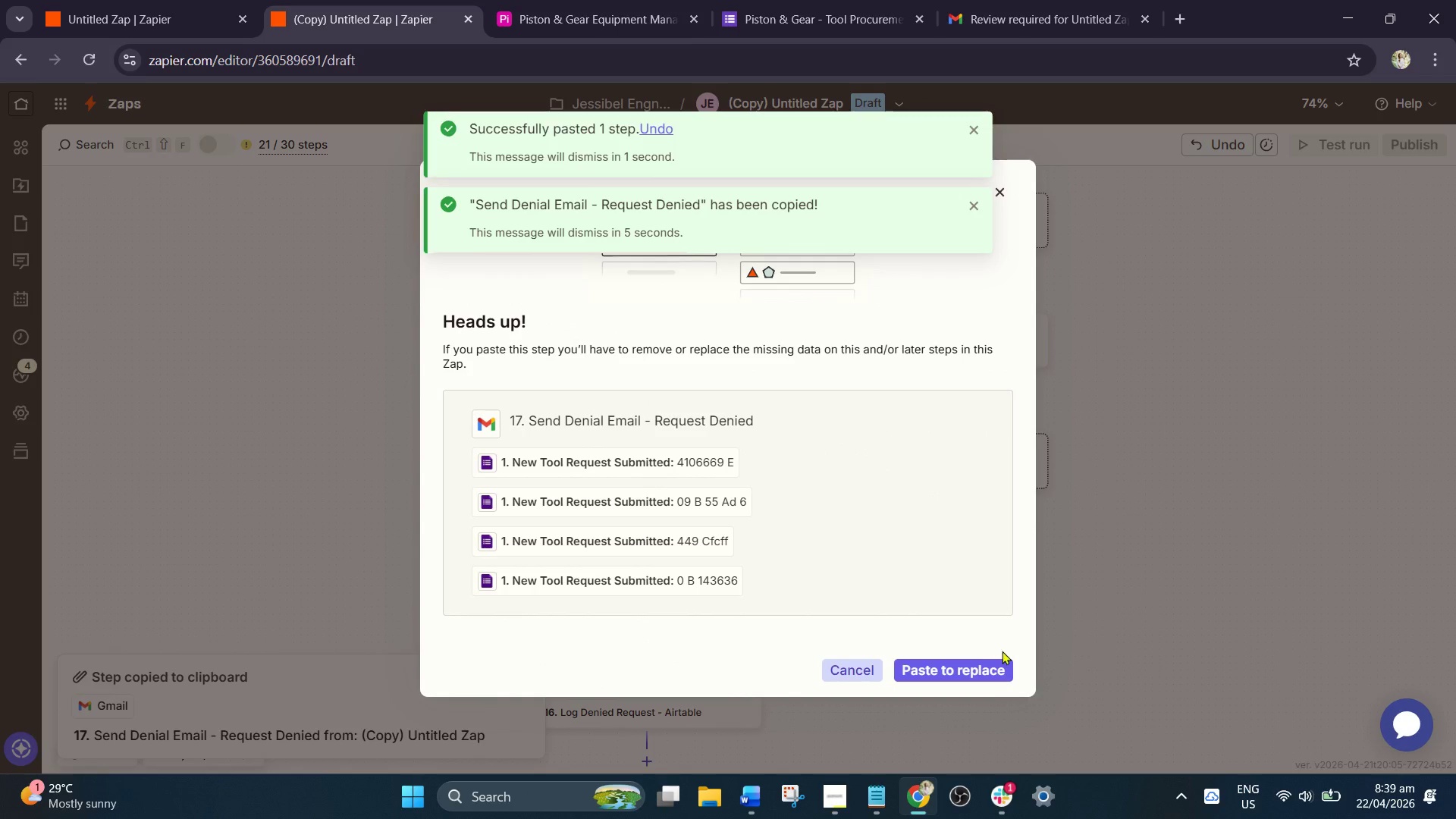 
left_click([961, 671])
 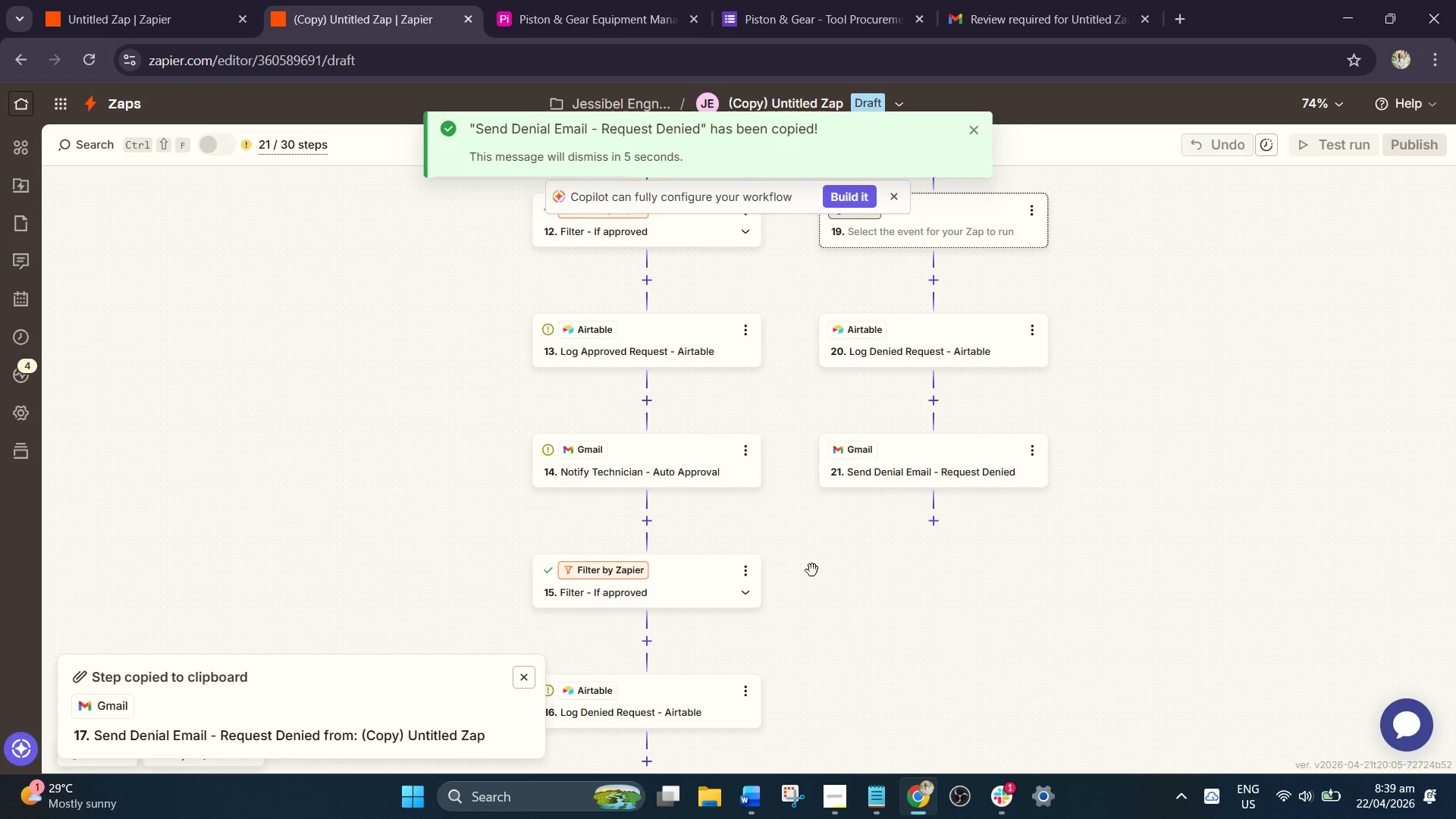 
scroll: coordinate [799, 558], scroll_direction: down, amount: 6.0
 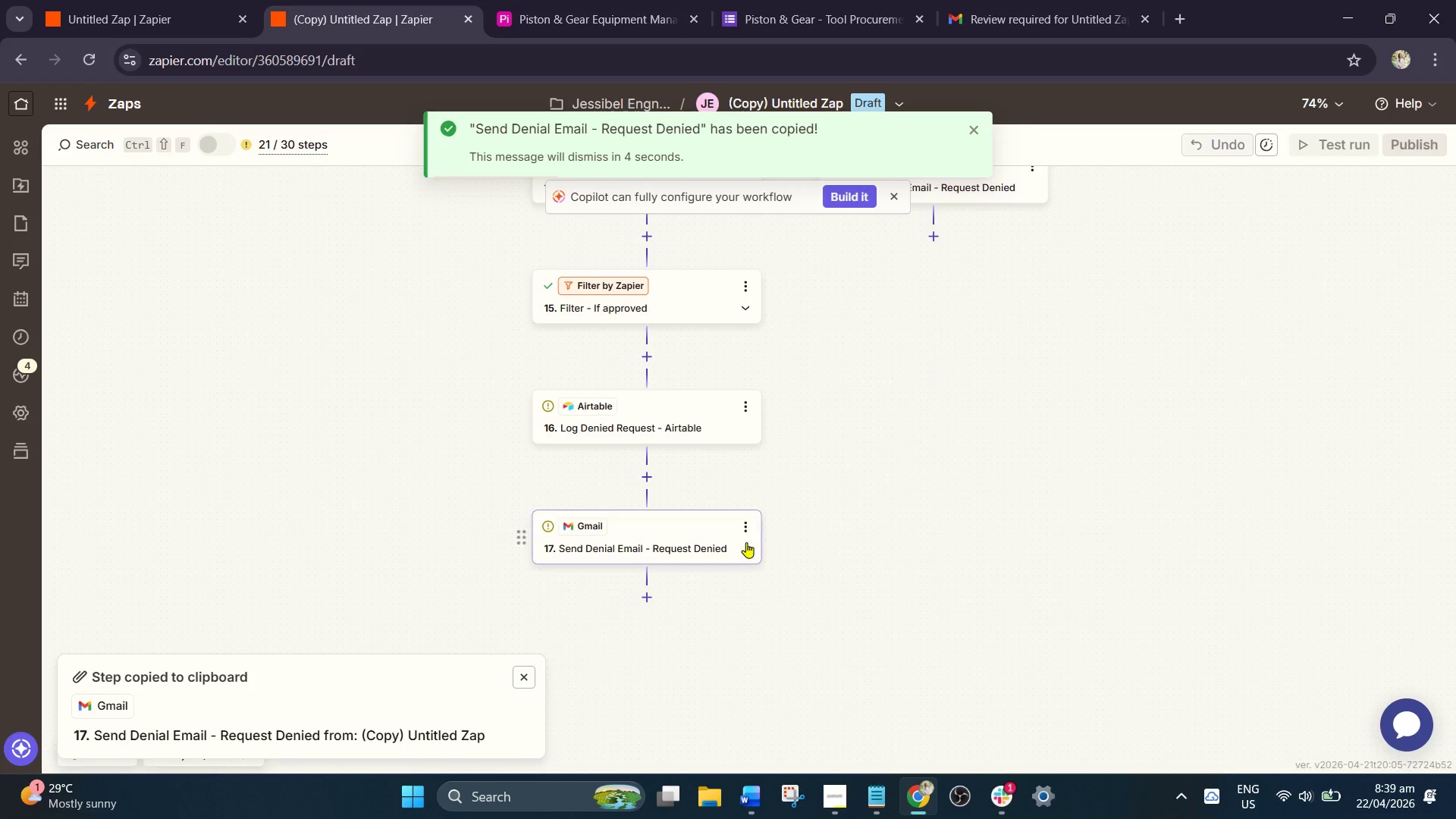 
left_click([749, 533])
 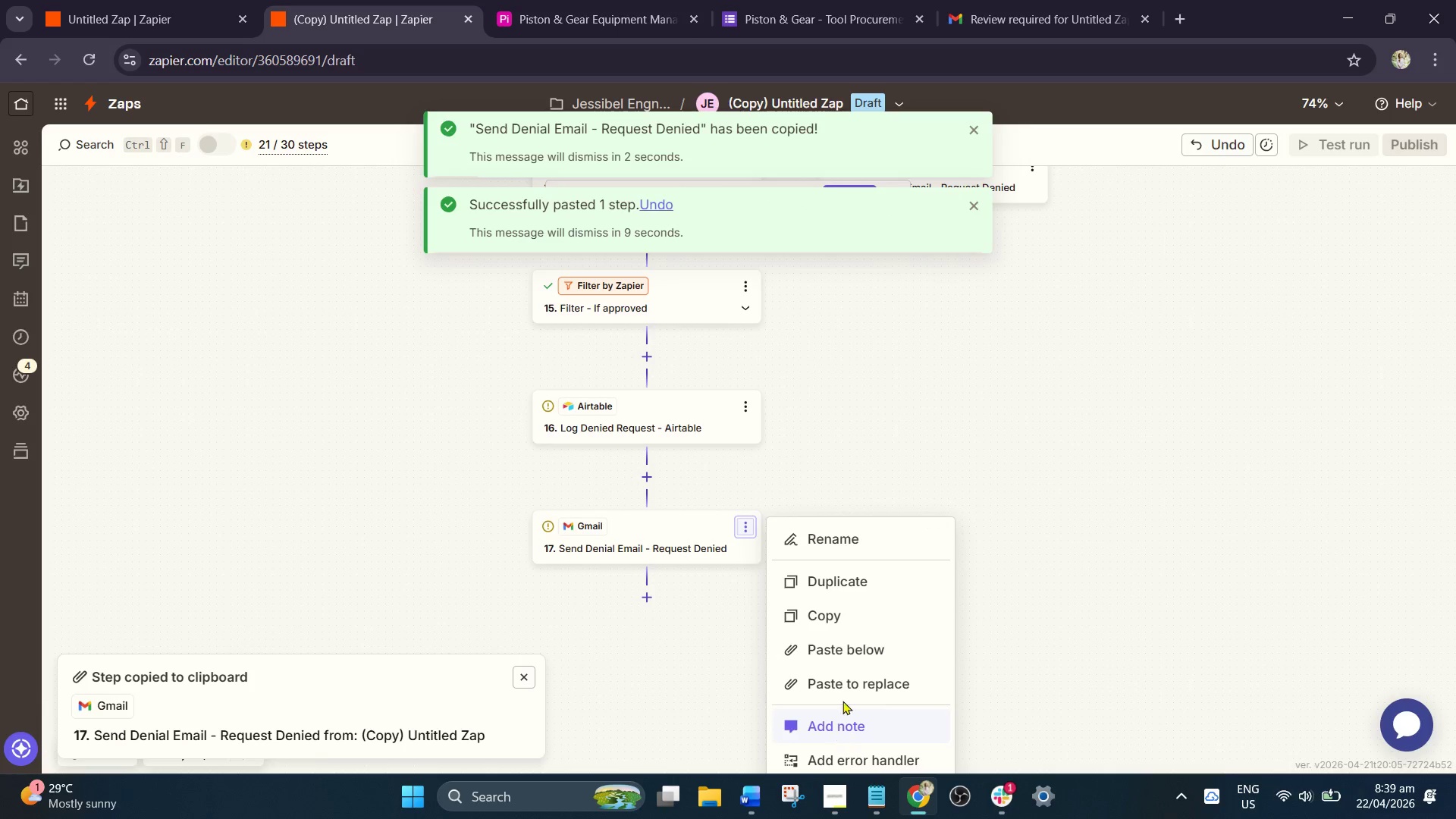 
scroll: coordinate [840, 634], scroll_direction: down, amount: 3.0
 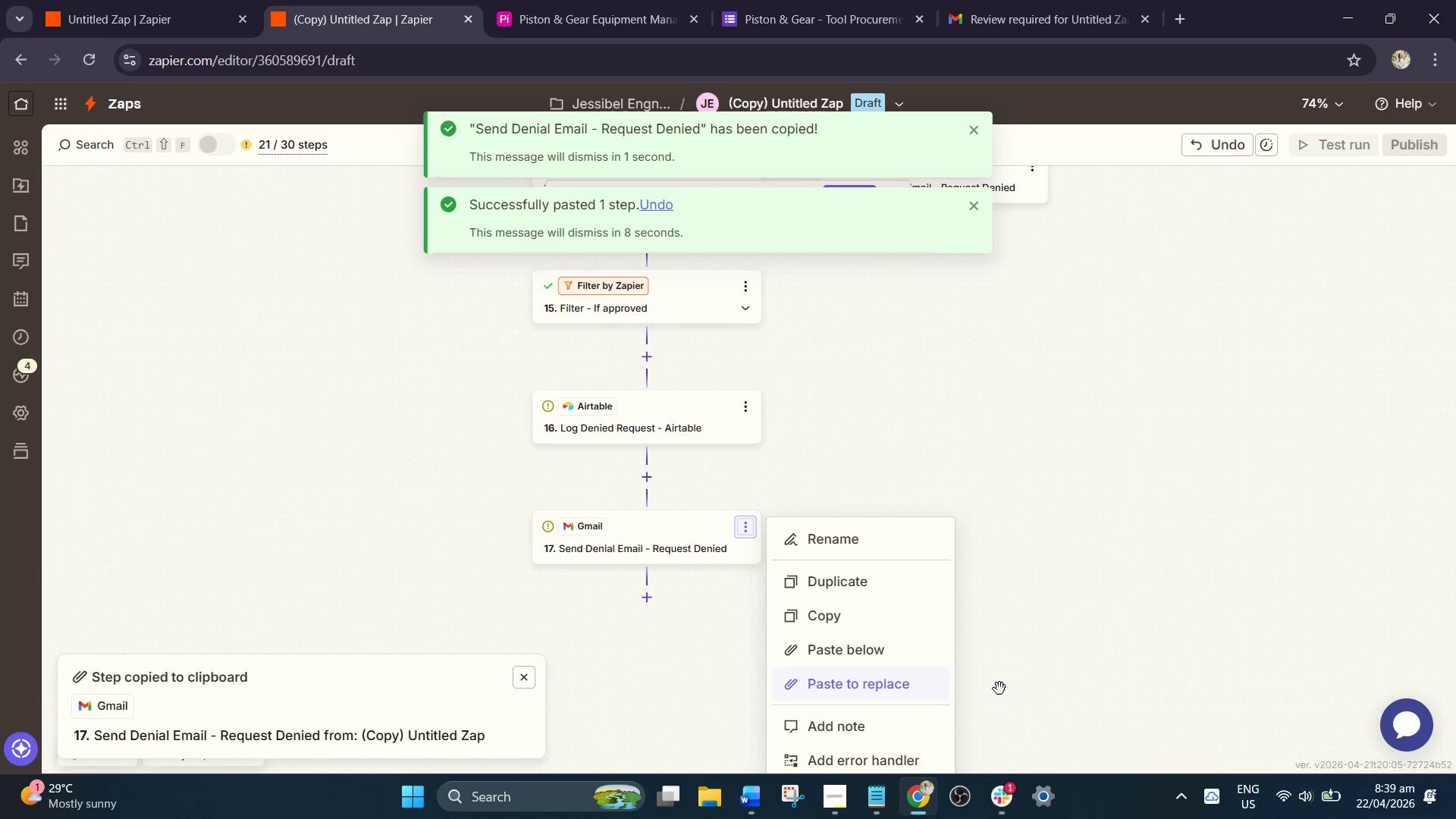 
left_click_drag(start_coordinate=[1082, 642], to_coordinate=[1016, 402])
 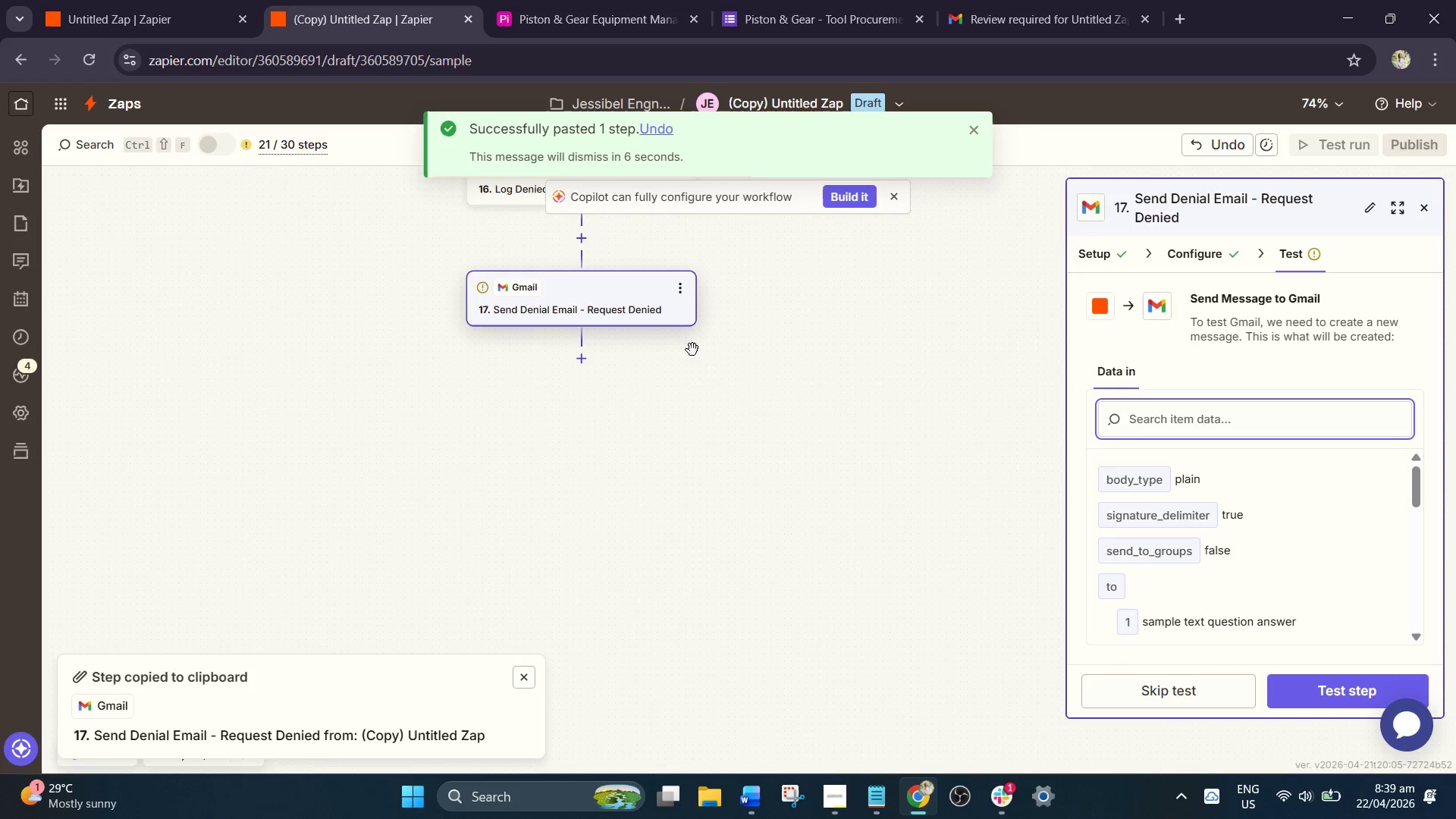 
left_click([681, 285])
 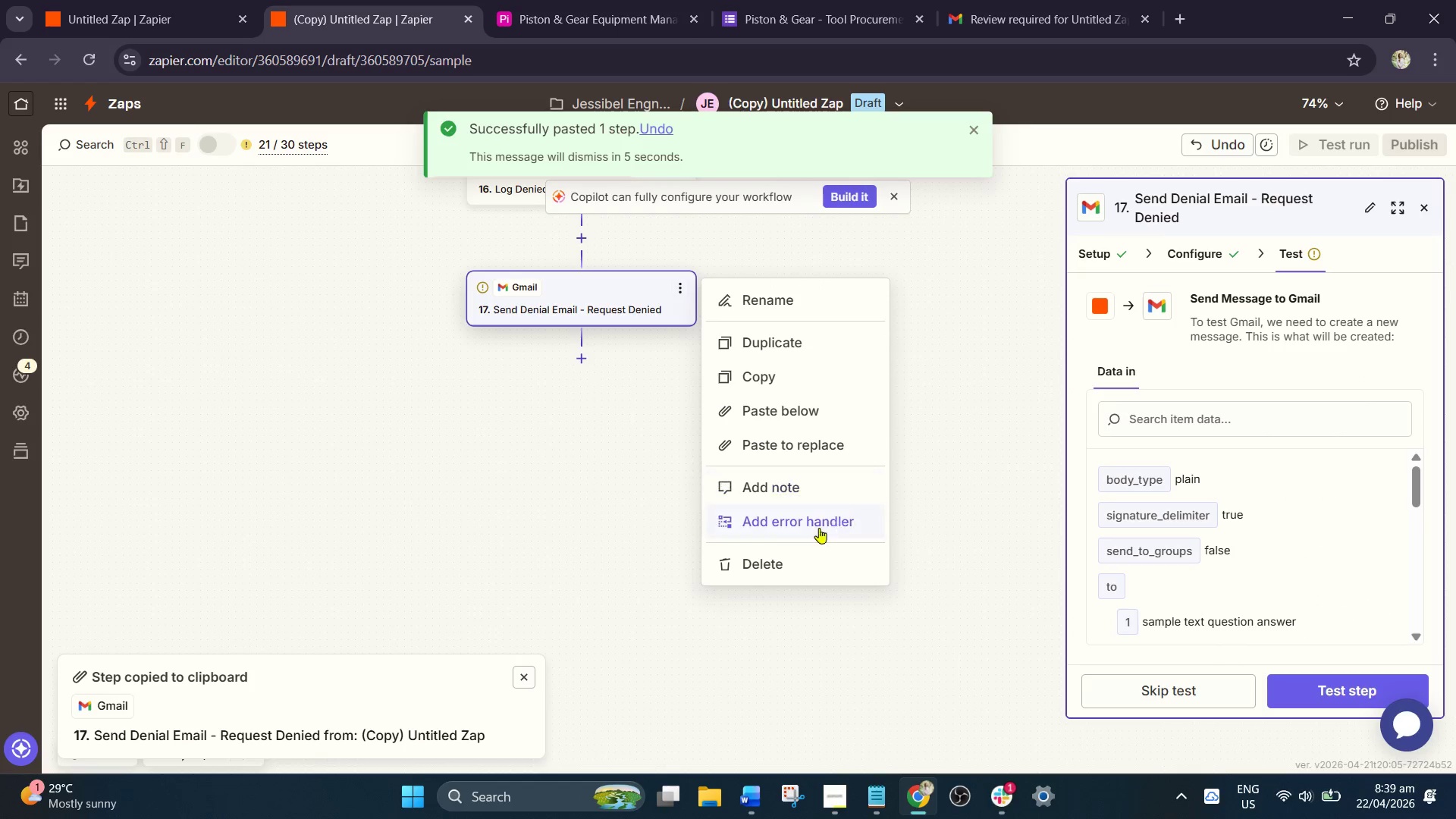 
left_click([775, 560])
 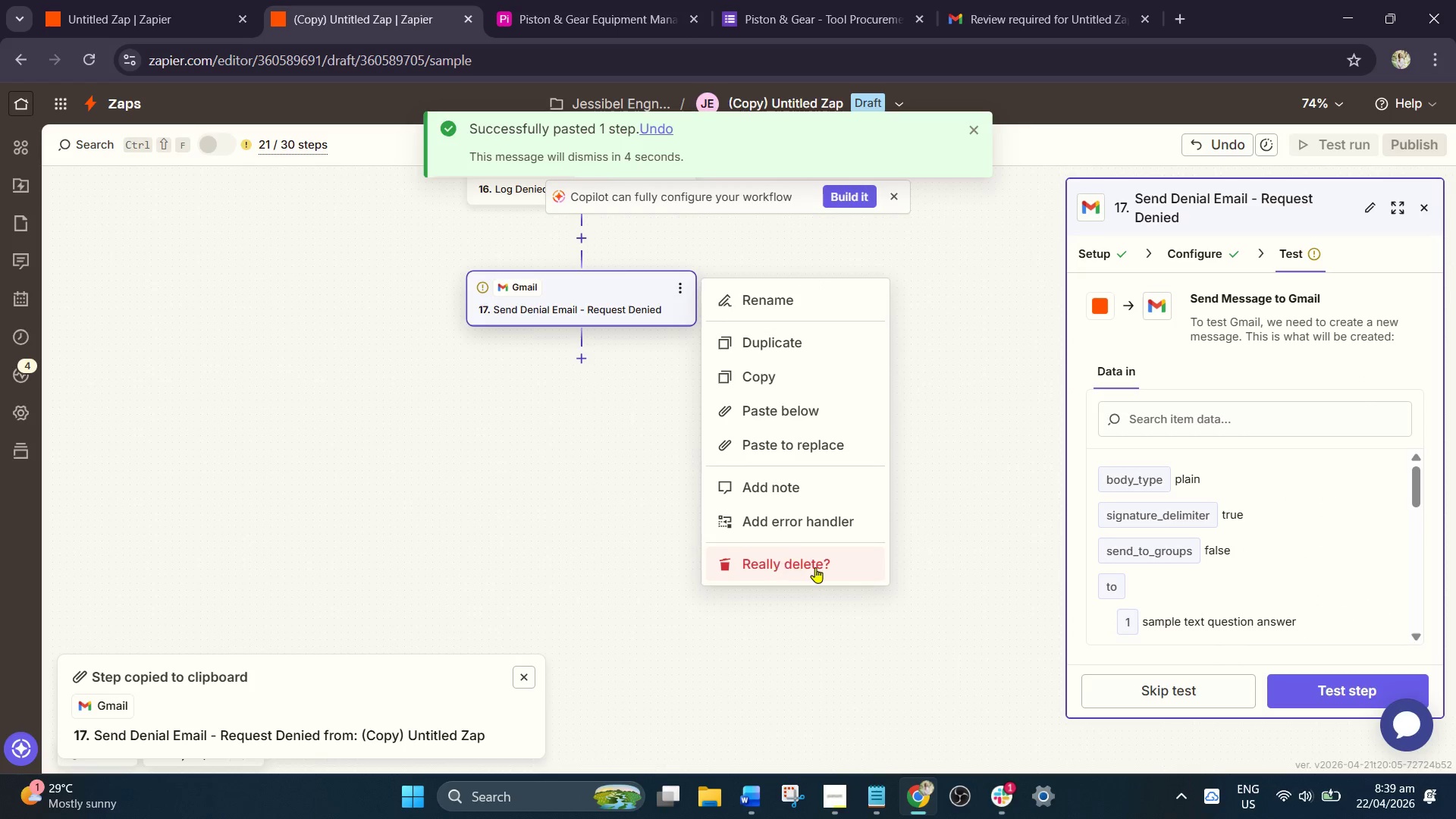 
left_click([815, 567])
 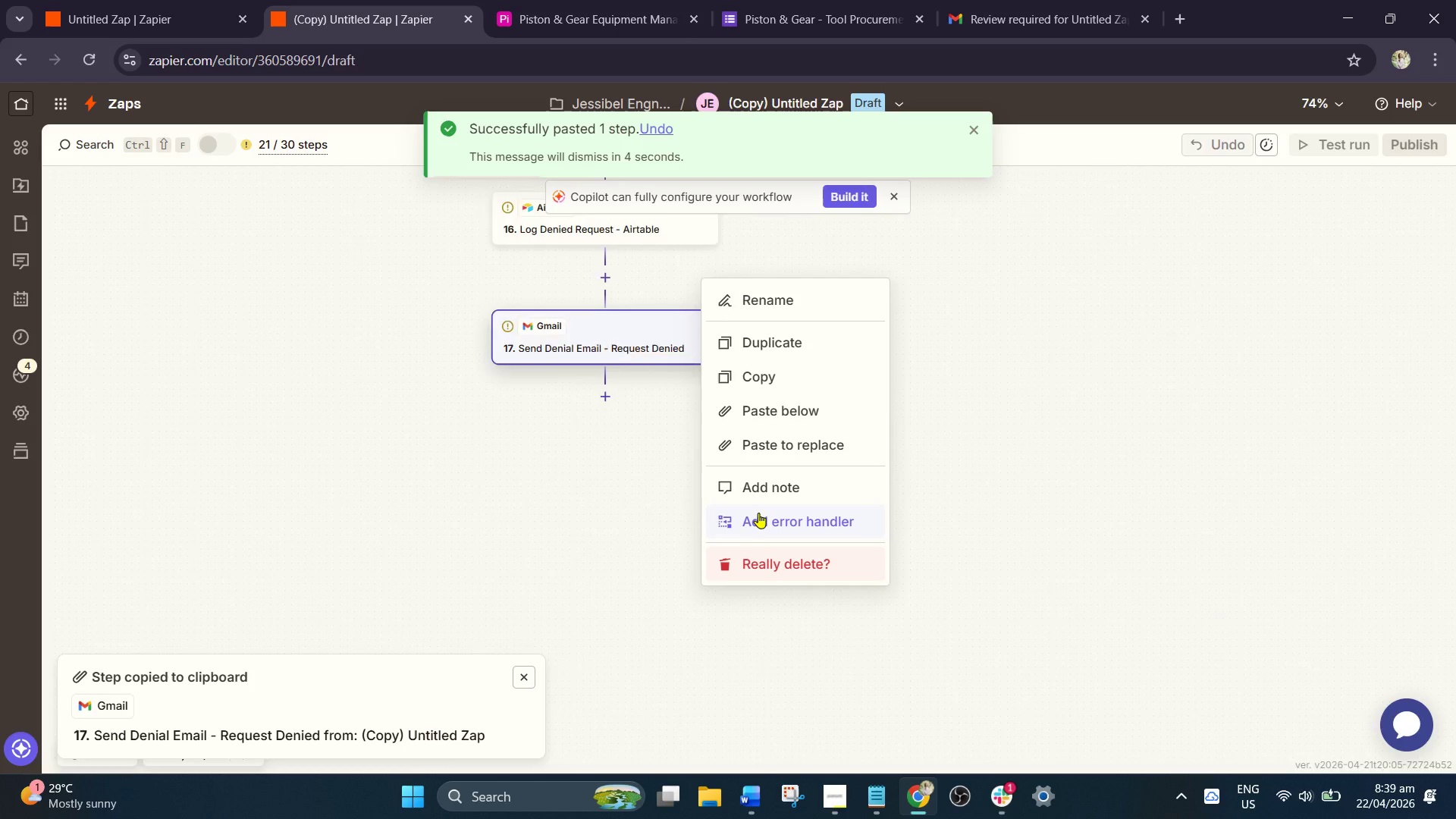 
scroll: coordinate [756, 512], scroll_direction: up, amount: 2.0
 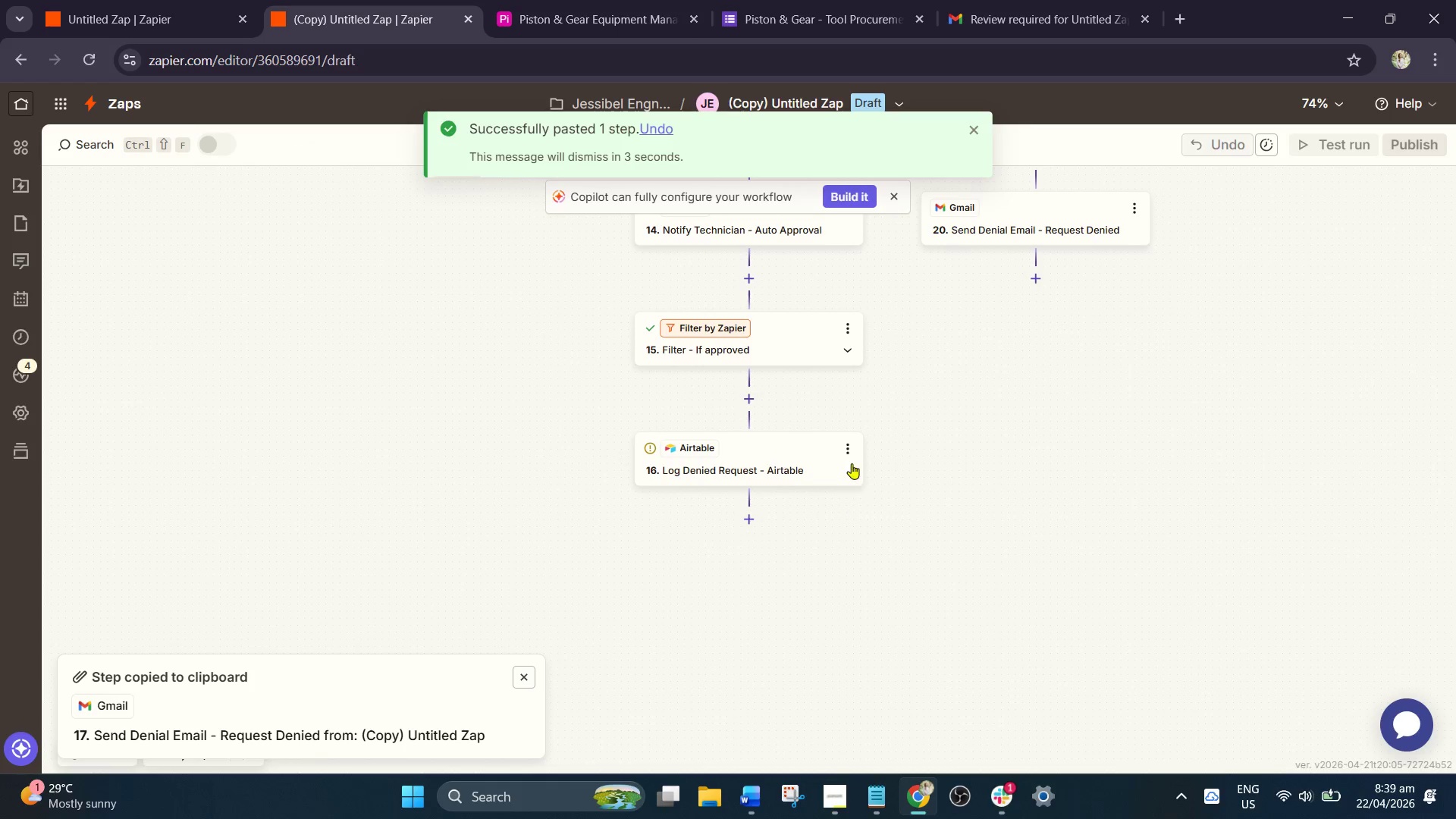 
left_click([845, 451])
 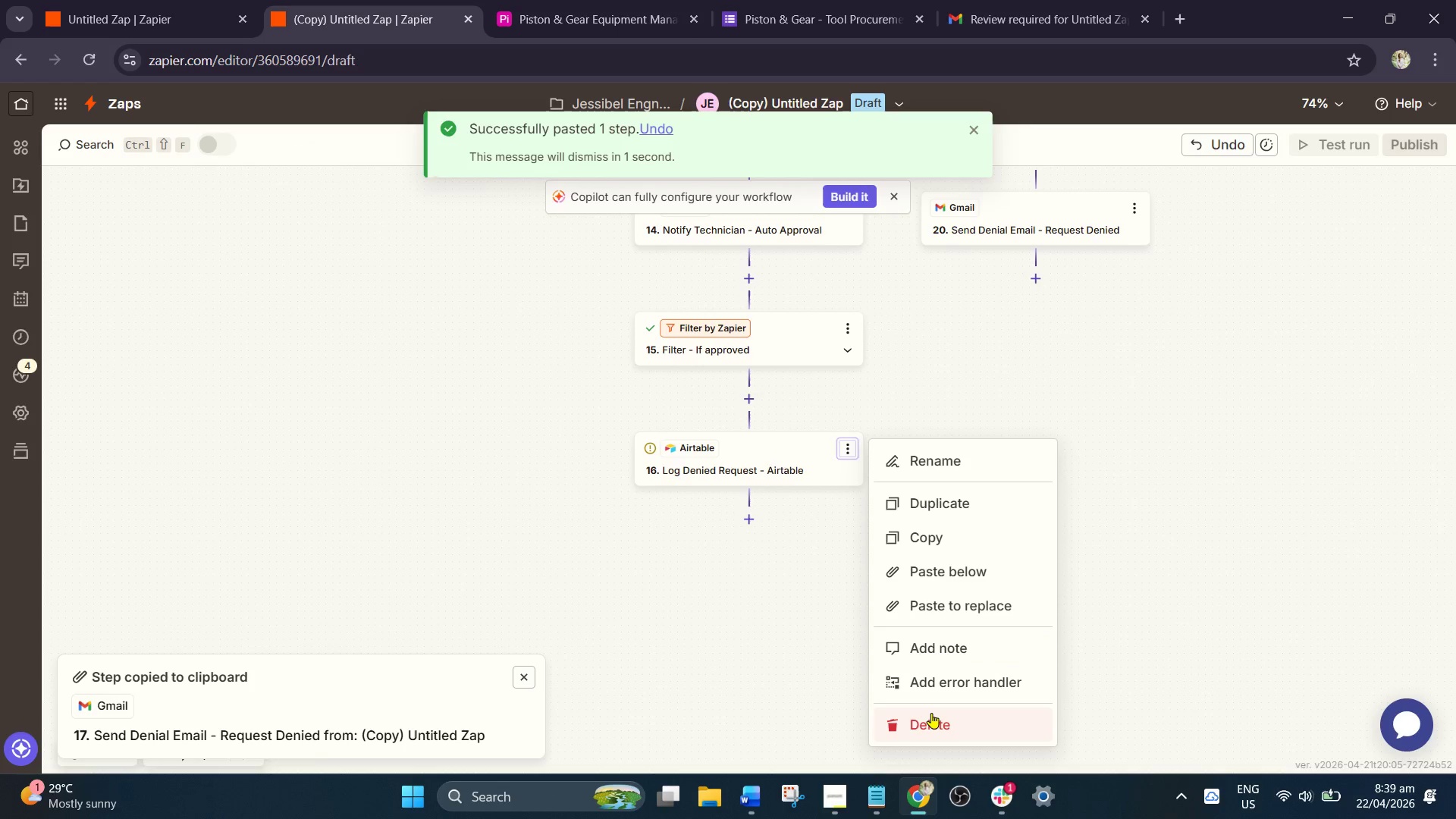 
double_click([944, 722])
 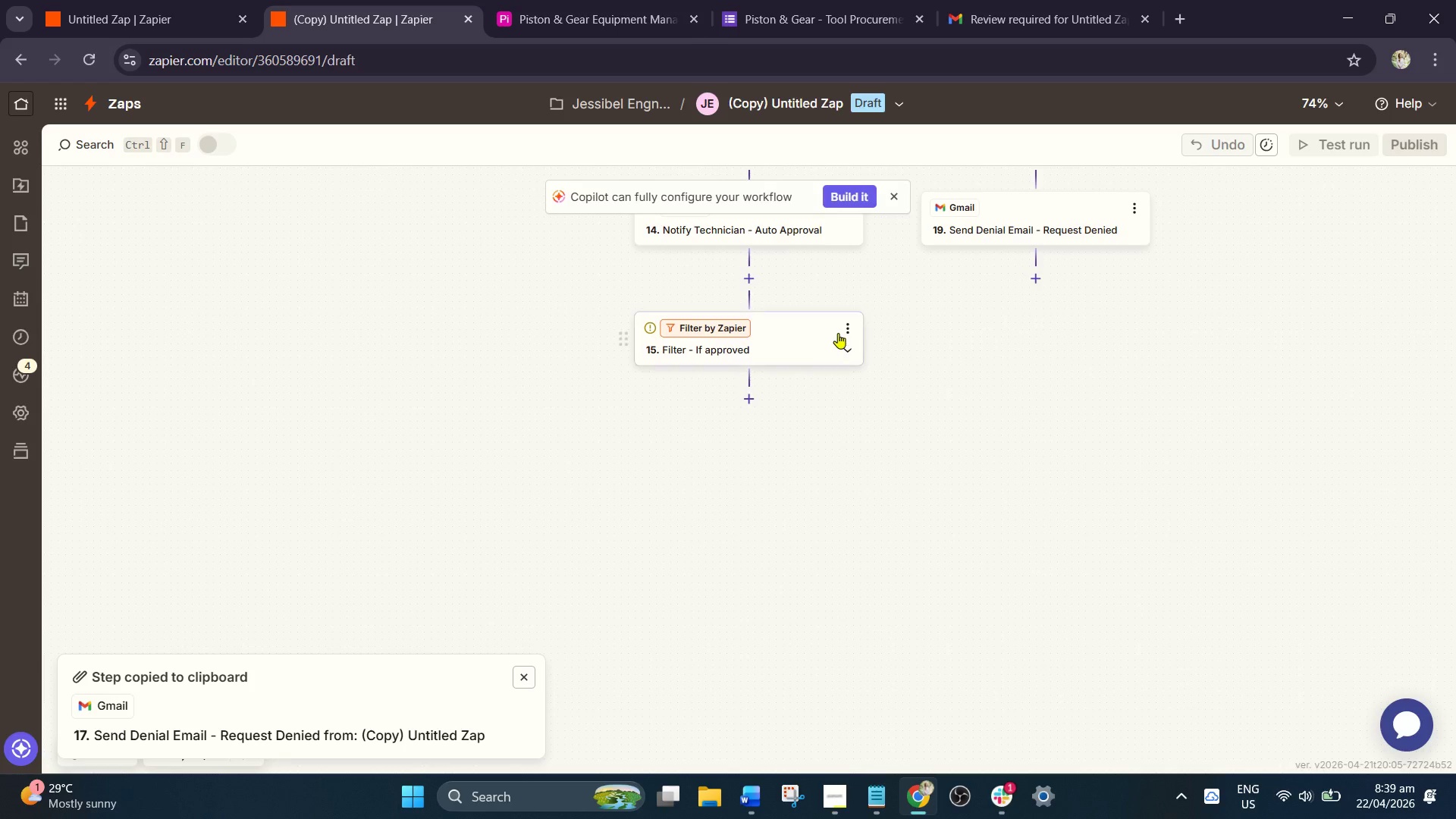 
left_click([847, 329])
 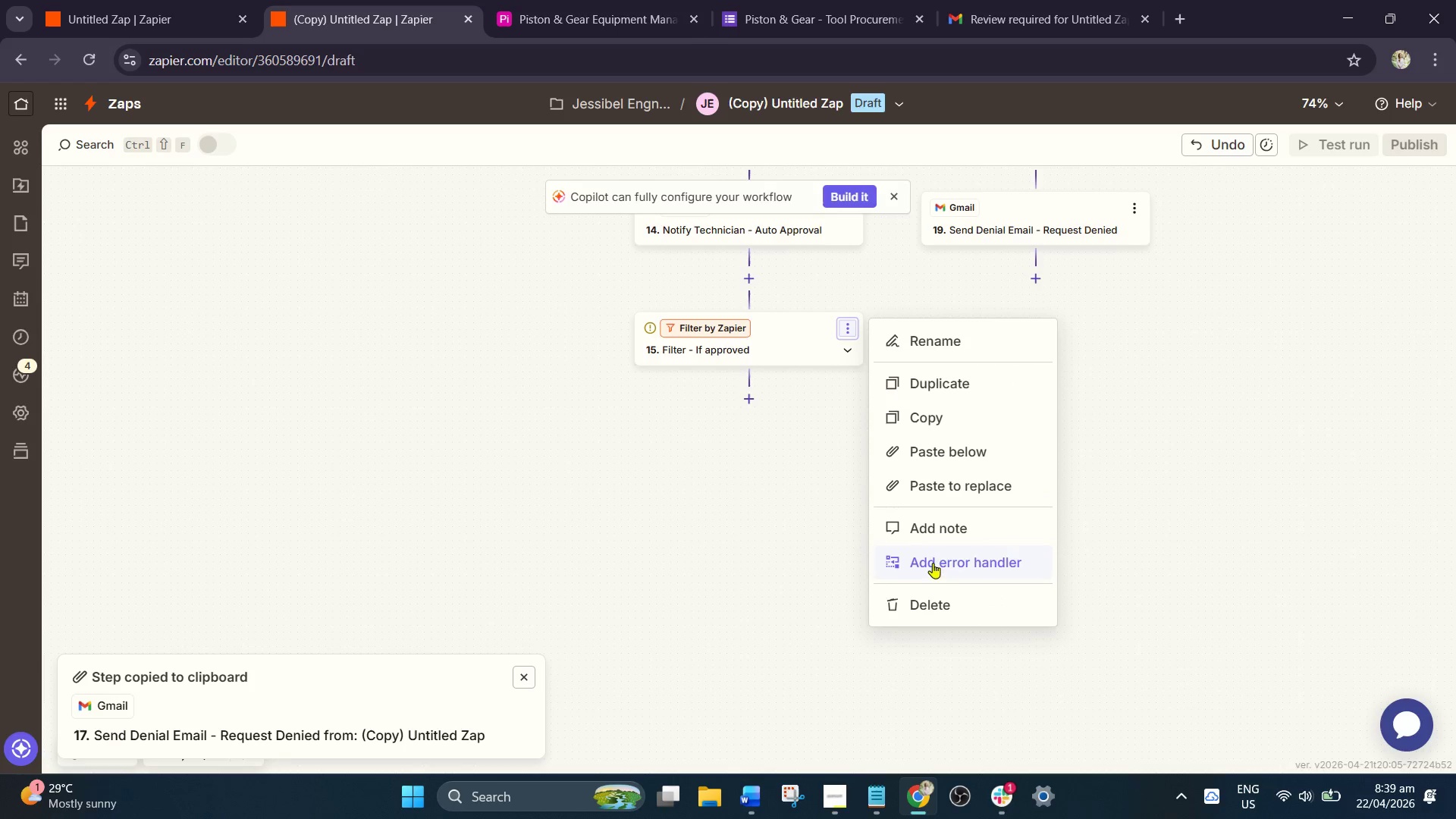 
left_click([931, 599])
 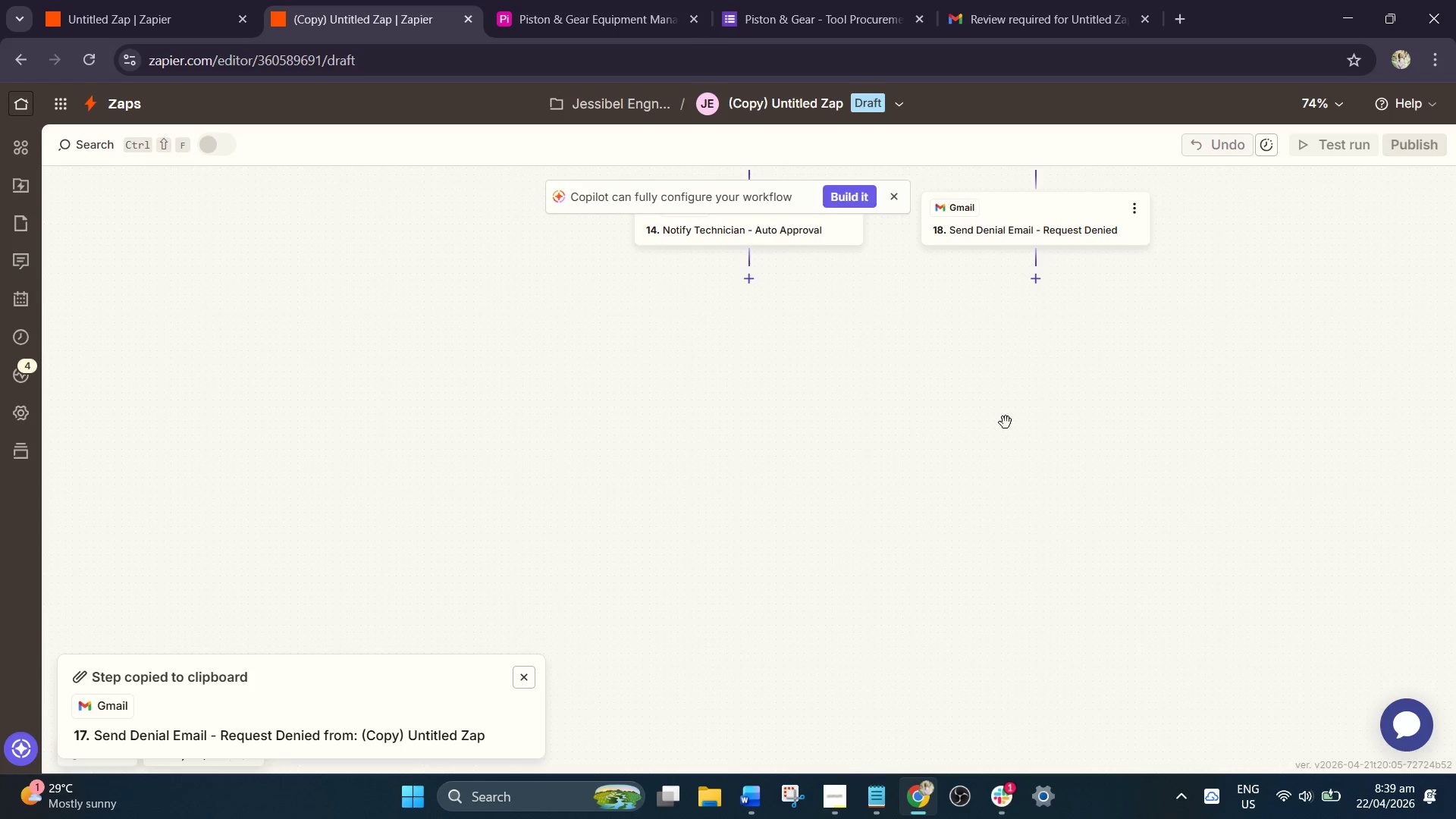 
left_click_drag(start_coordinate=[995, 368], to_coordinate=[830, 620])
 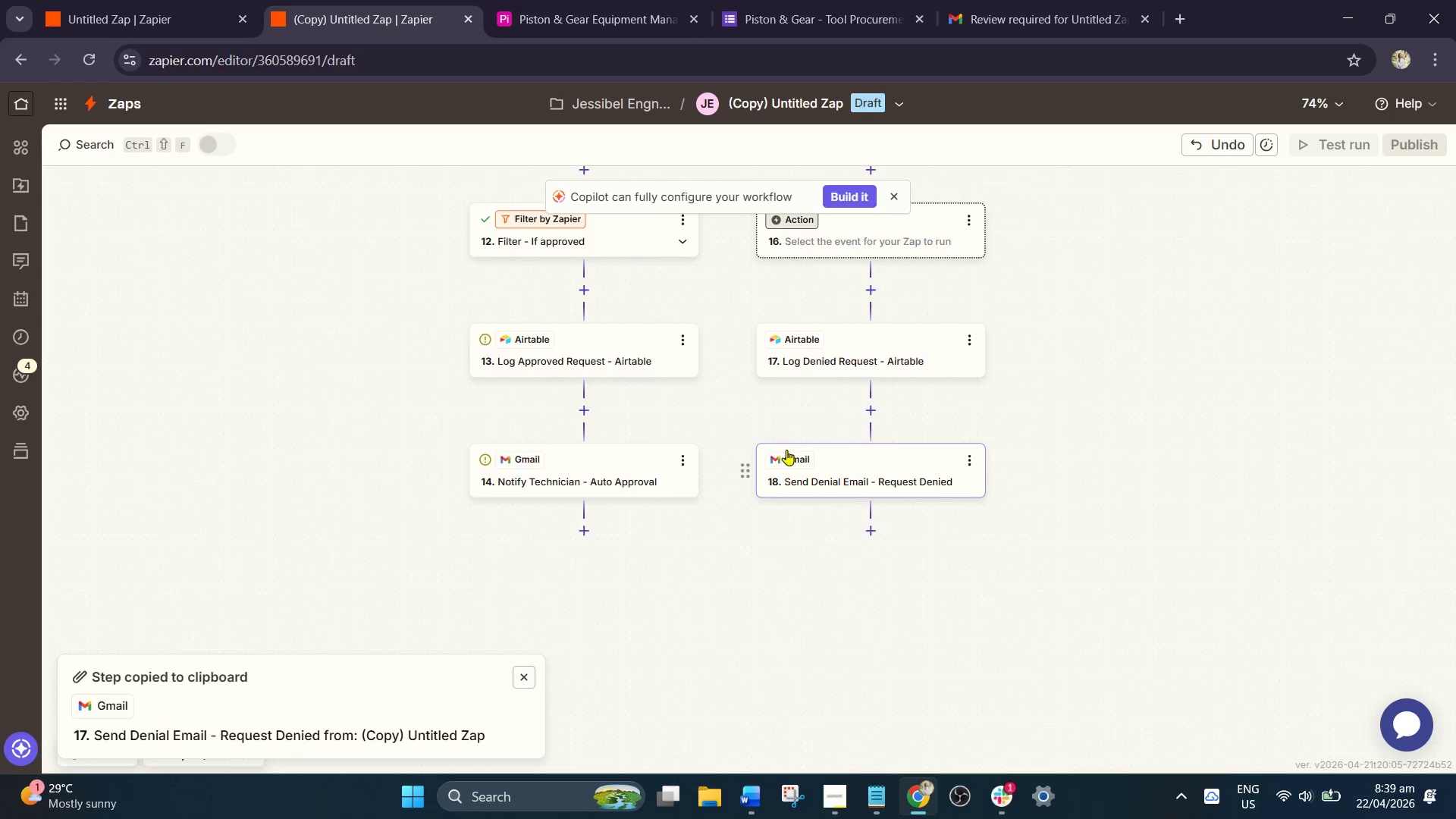 
scroll: coordinate [828, 402], scroll_direction: up, amount: 2.0
 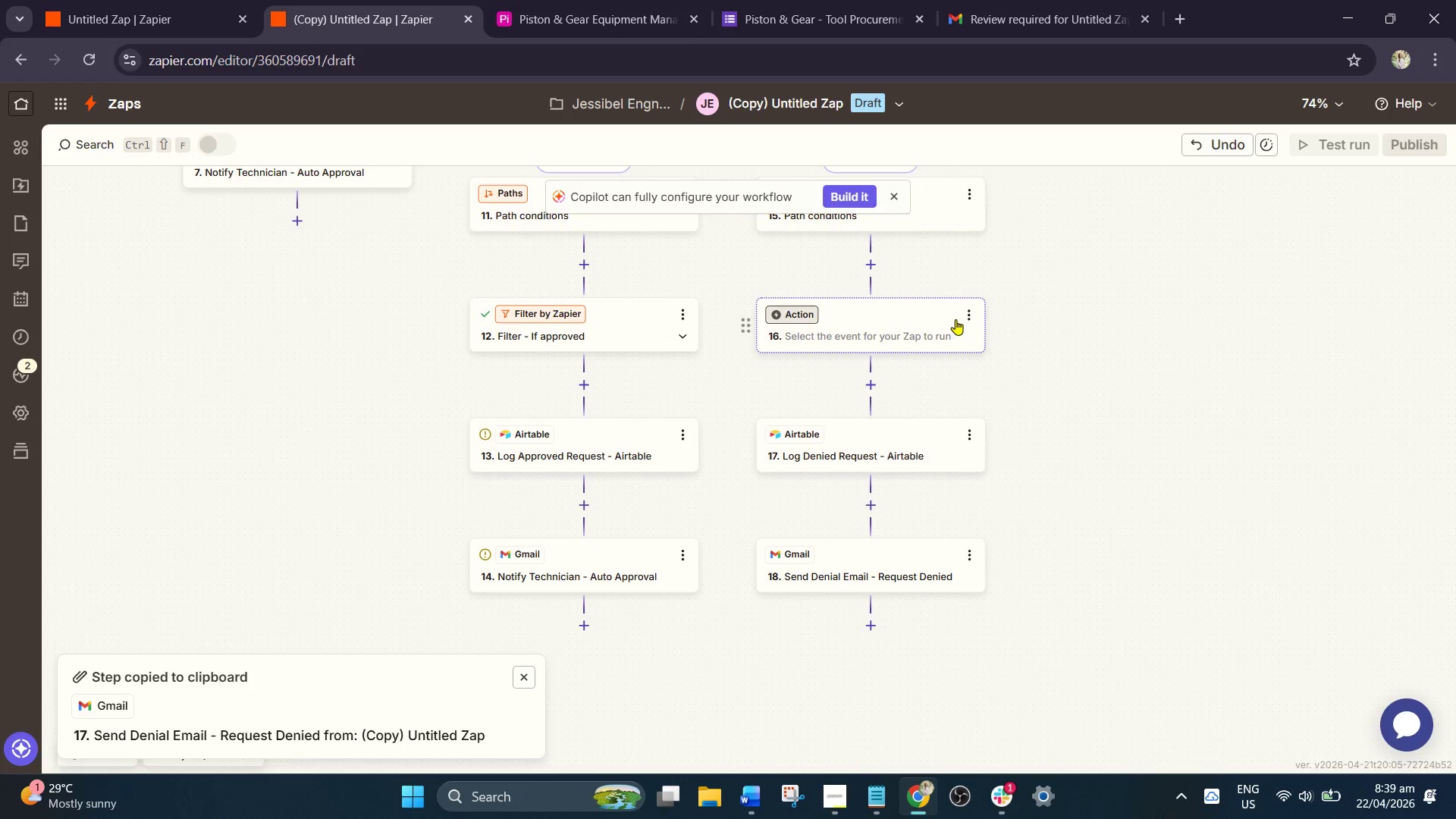 
left_click([967, 315])
 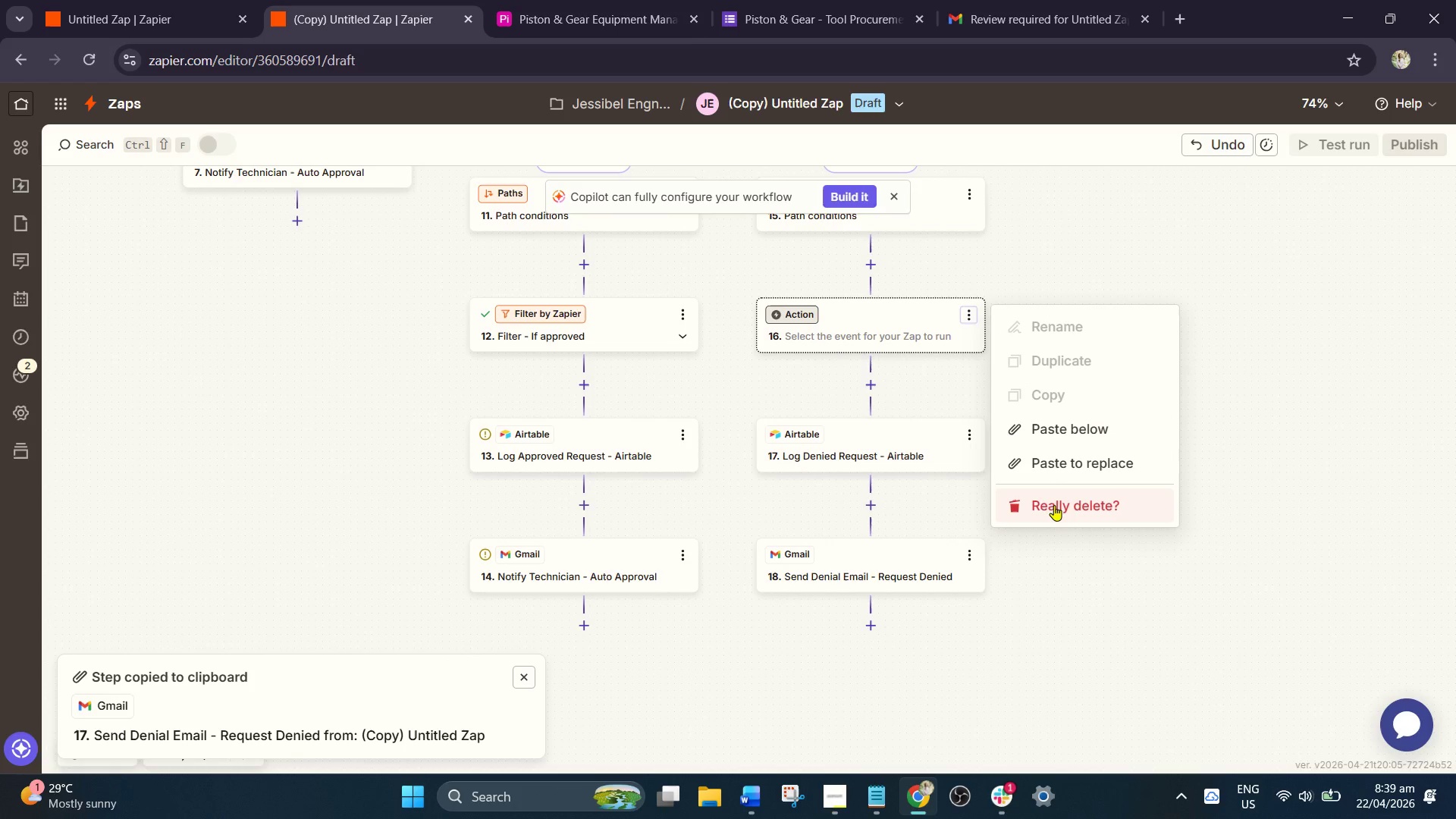 
double_click([1054, 505])
 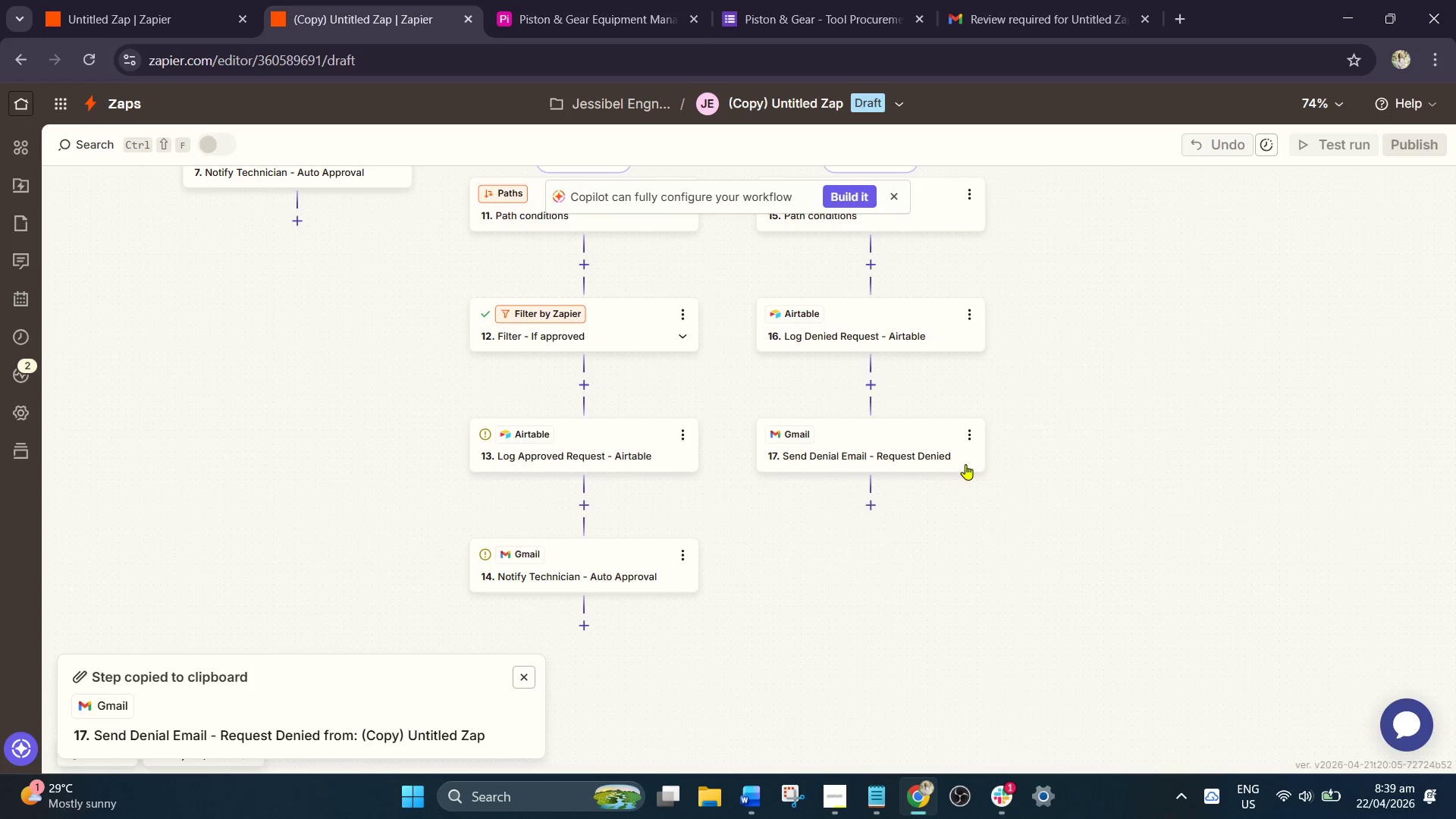 
scroll: coordinate [952, 456], scroll_direction: up, amount: 4.0
 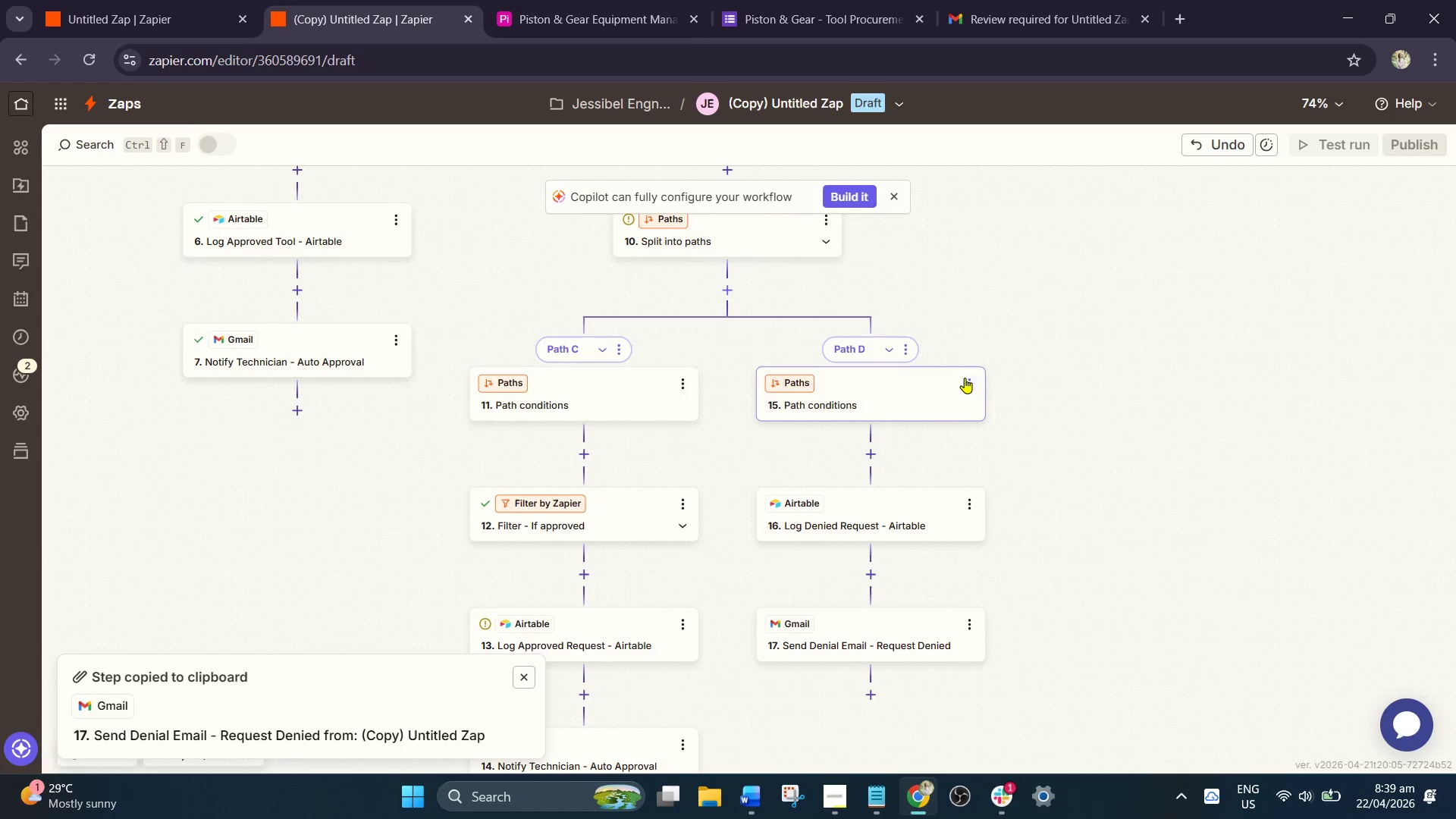 
left_click([981, 381])
 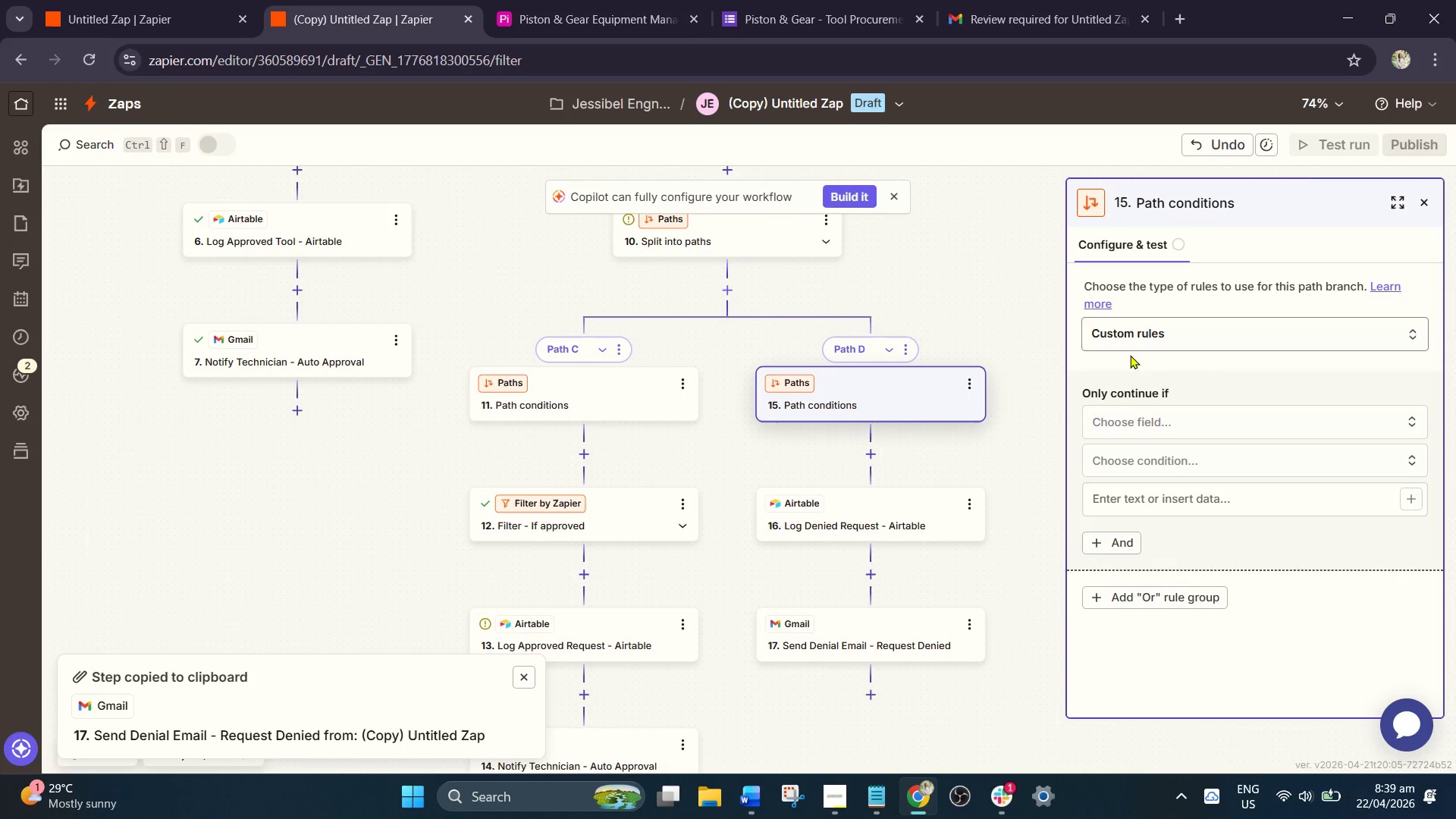 
left_click([1168, 435])
 